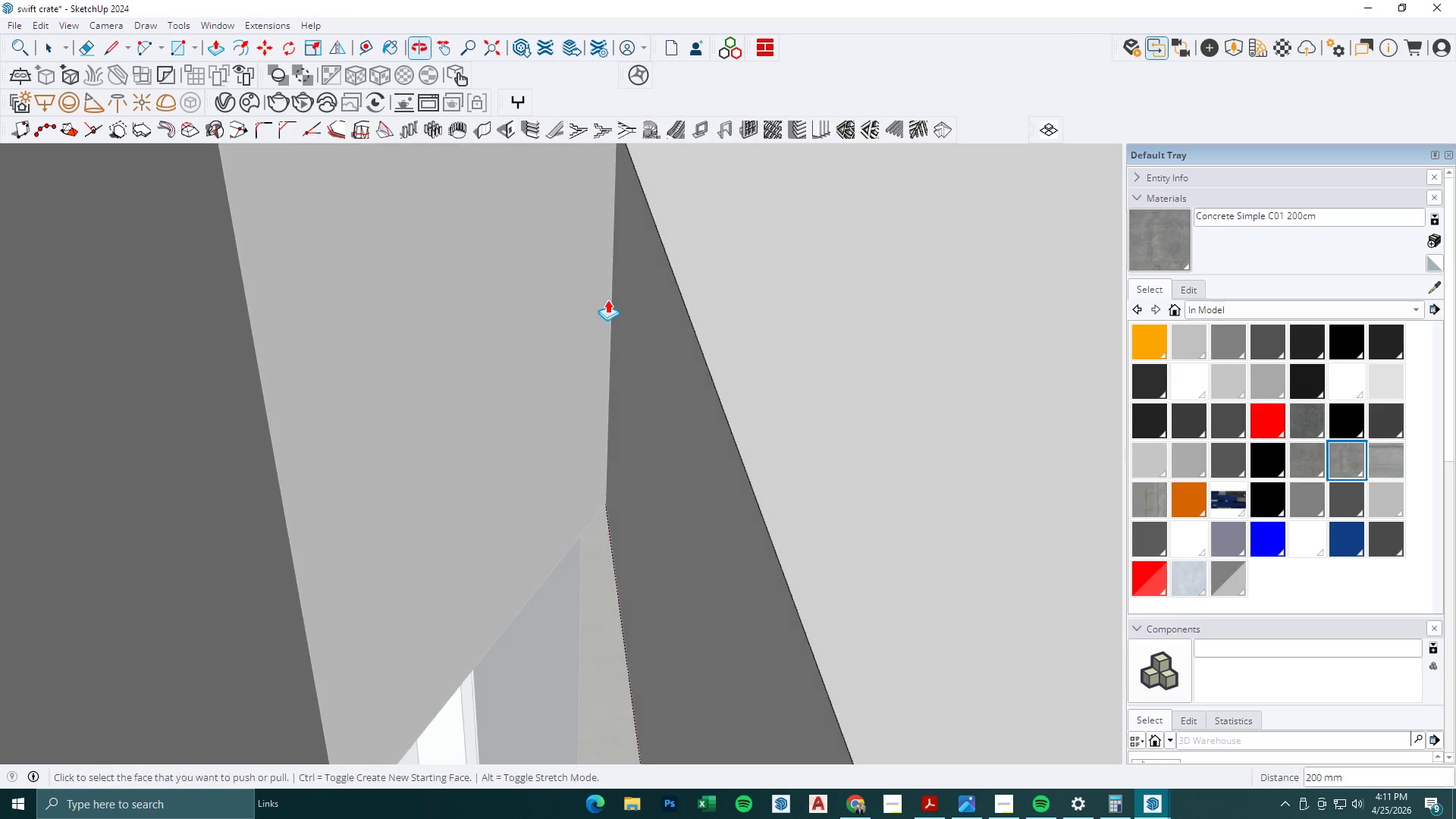 
left_click([661, 337])
 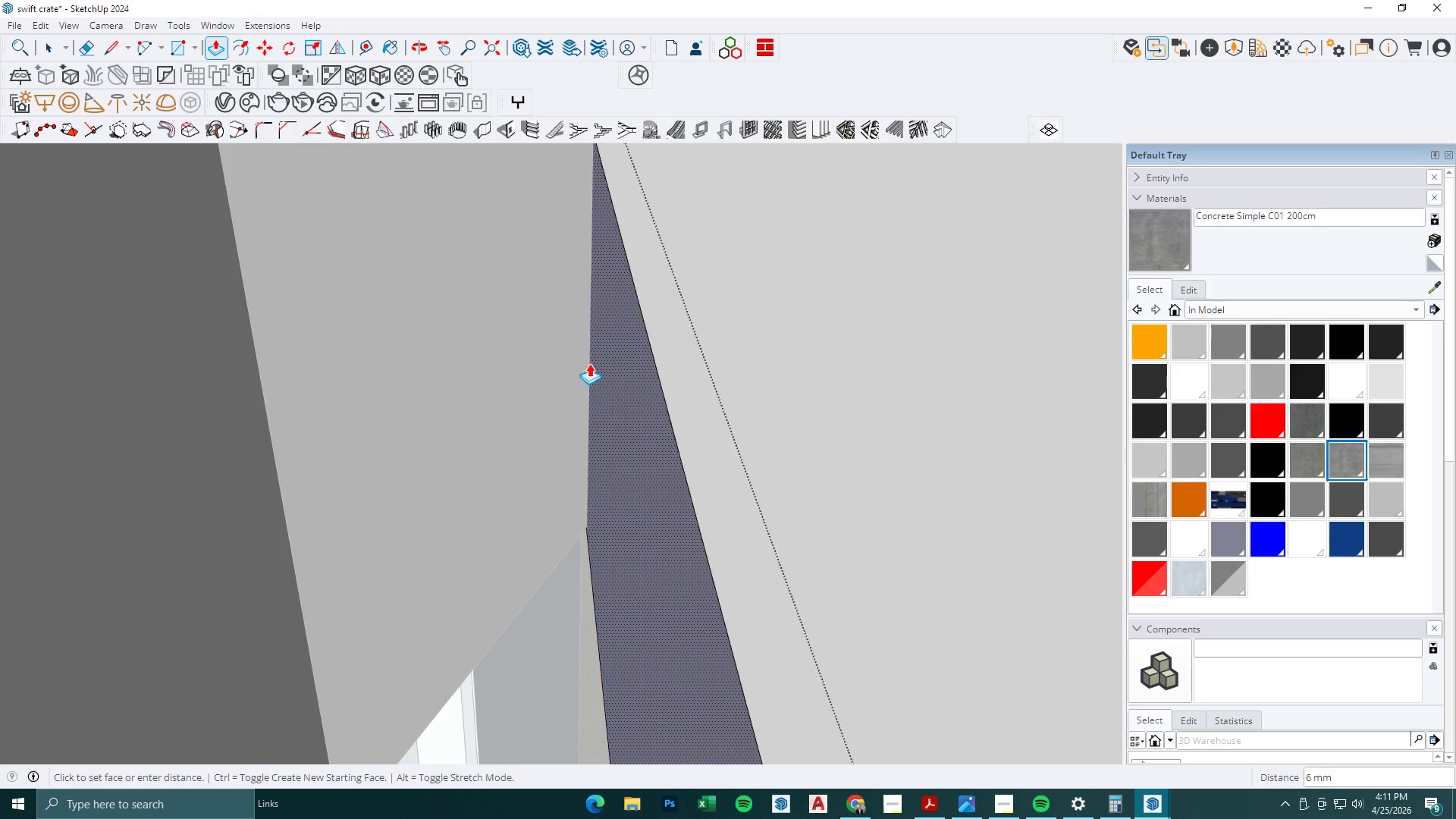 
scroll: coordinate [331, 438], scroll_direction: down, amount: 18.0
 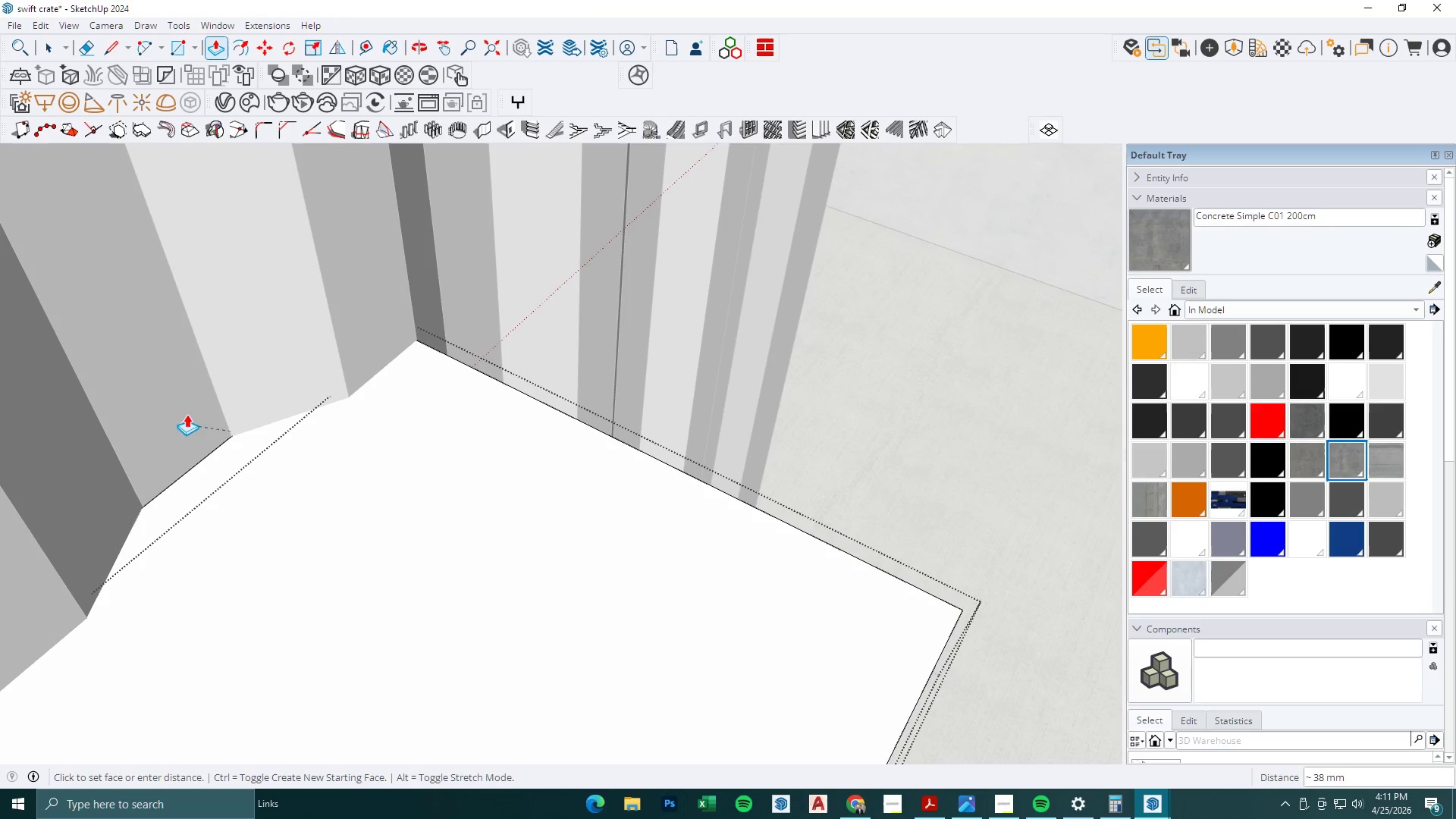 
left_click([187, 414])
 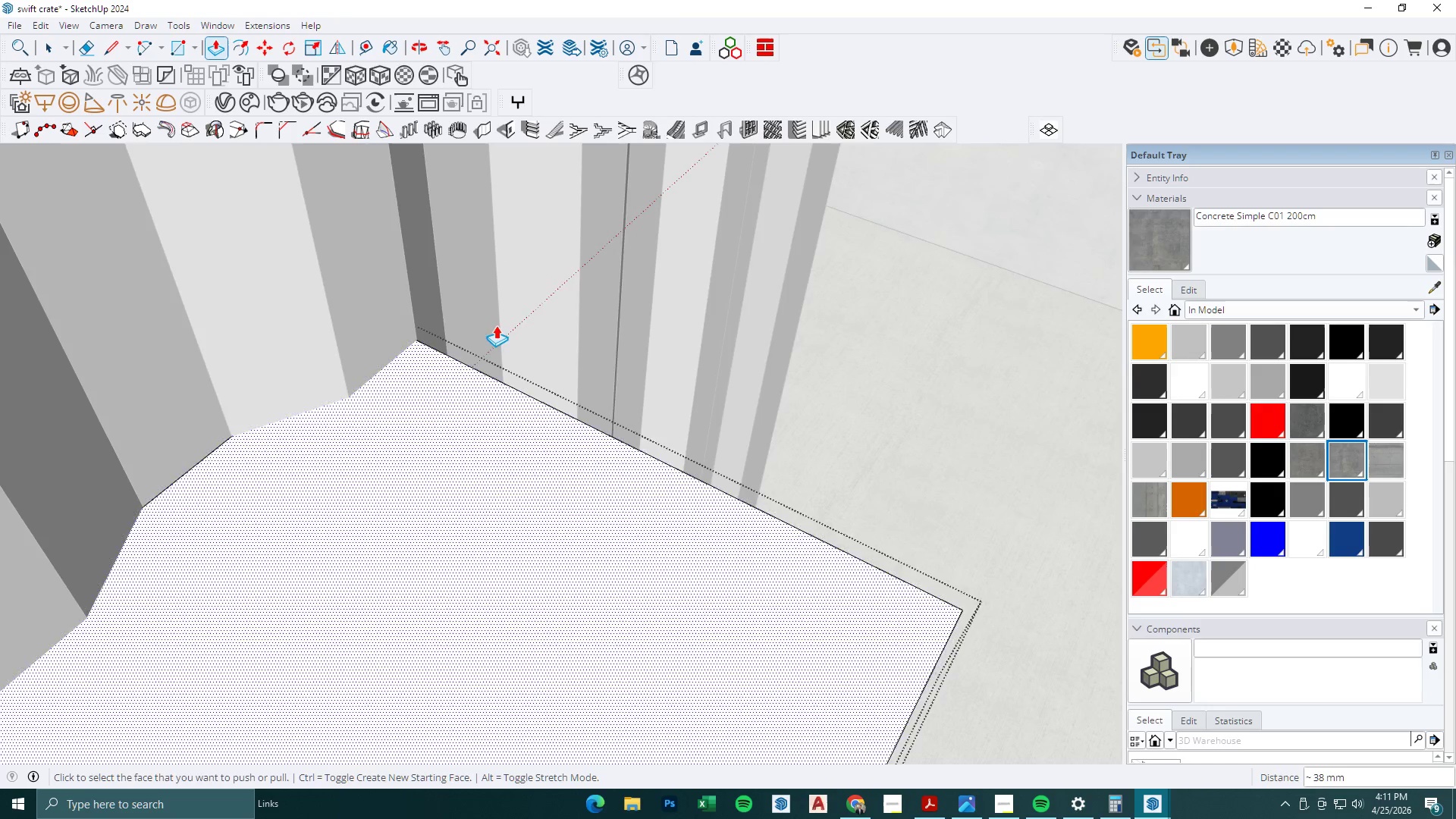 
scroll: coordinate [568, 449], scroll_direction: down, amount: 22.0
 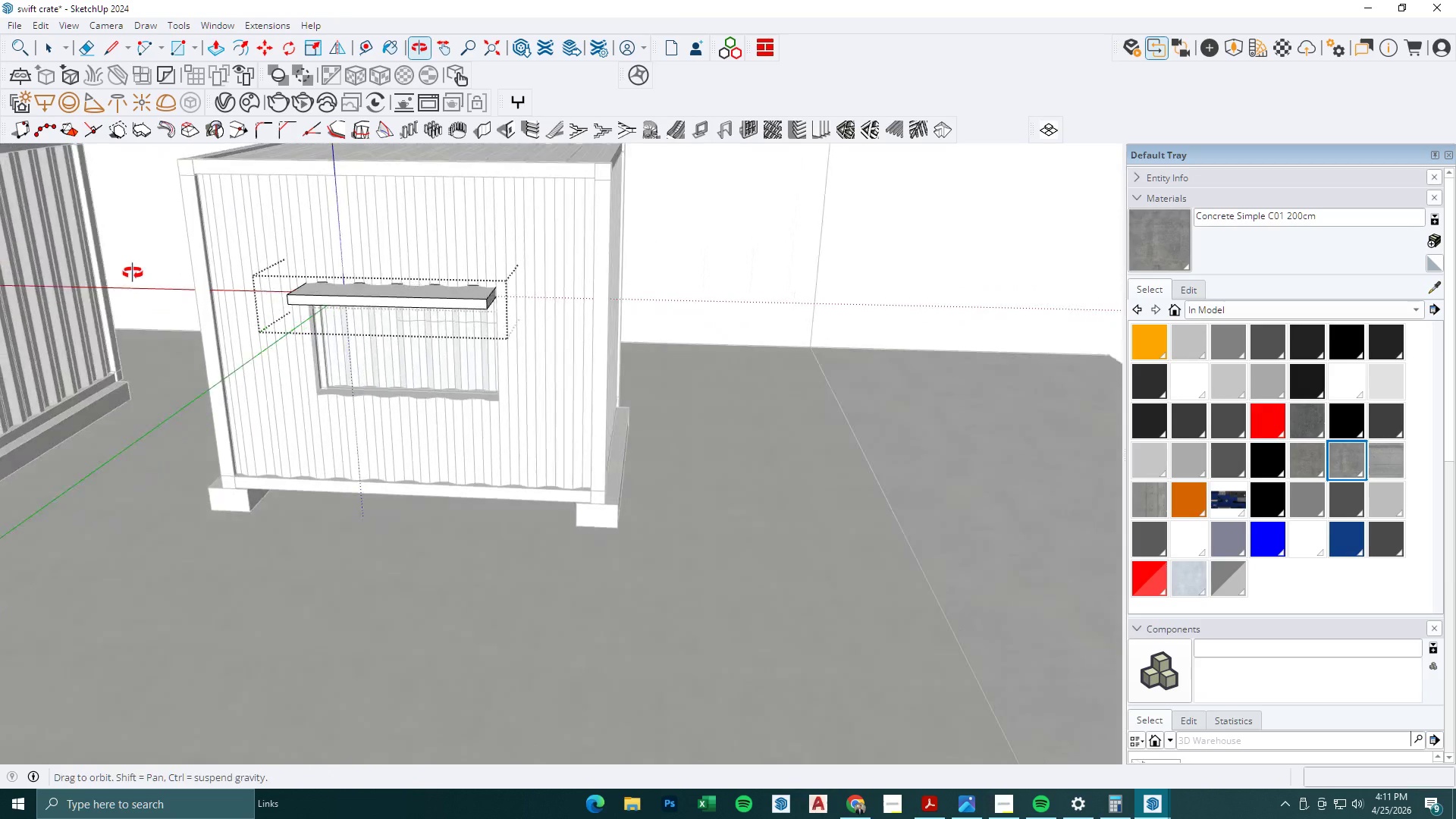 
key(Space)
 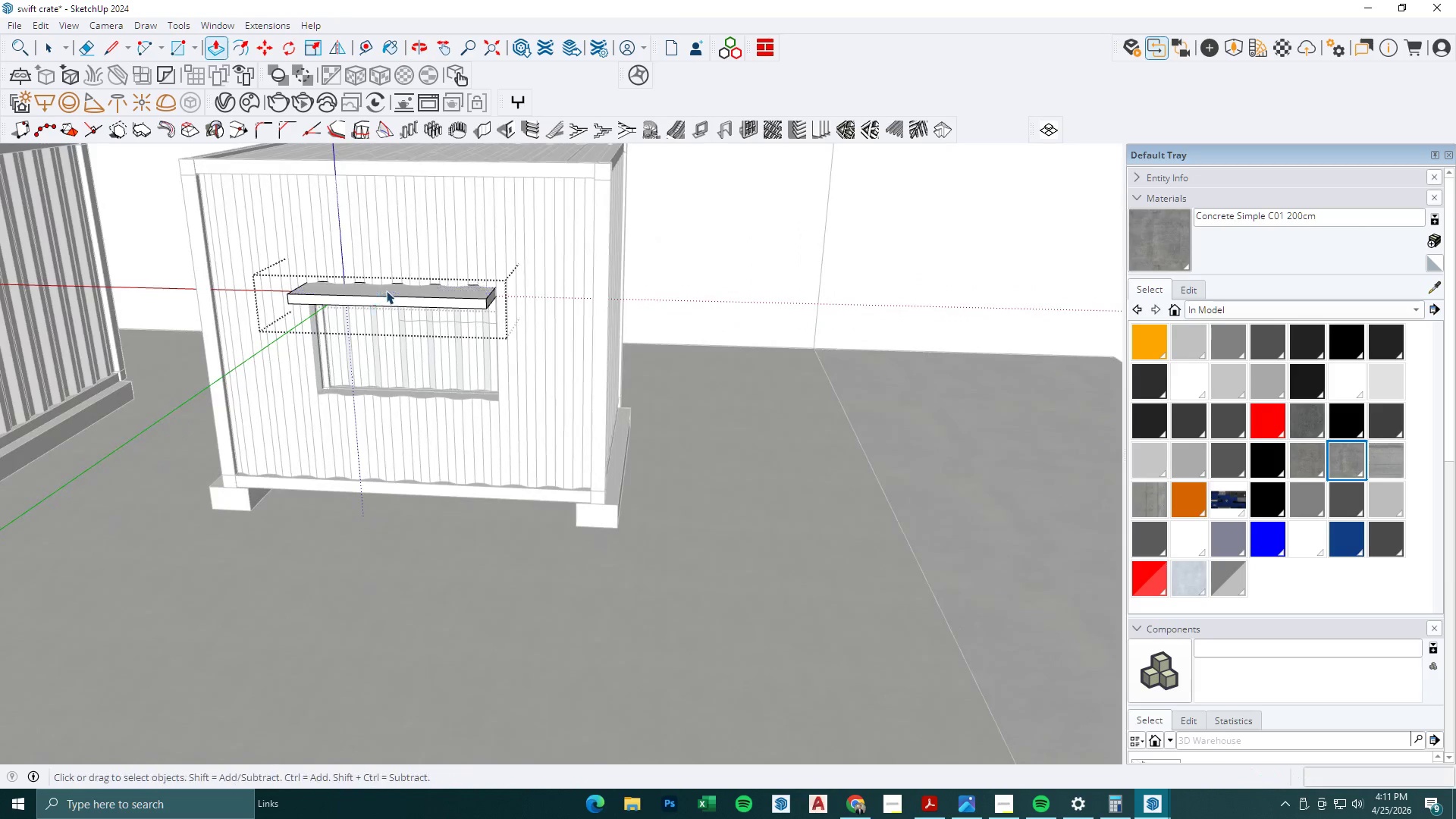 
key(Escape)
 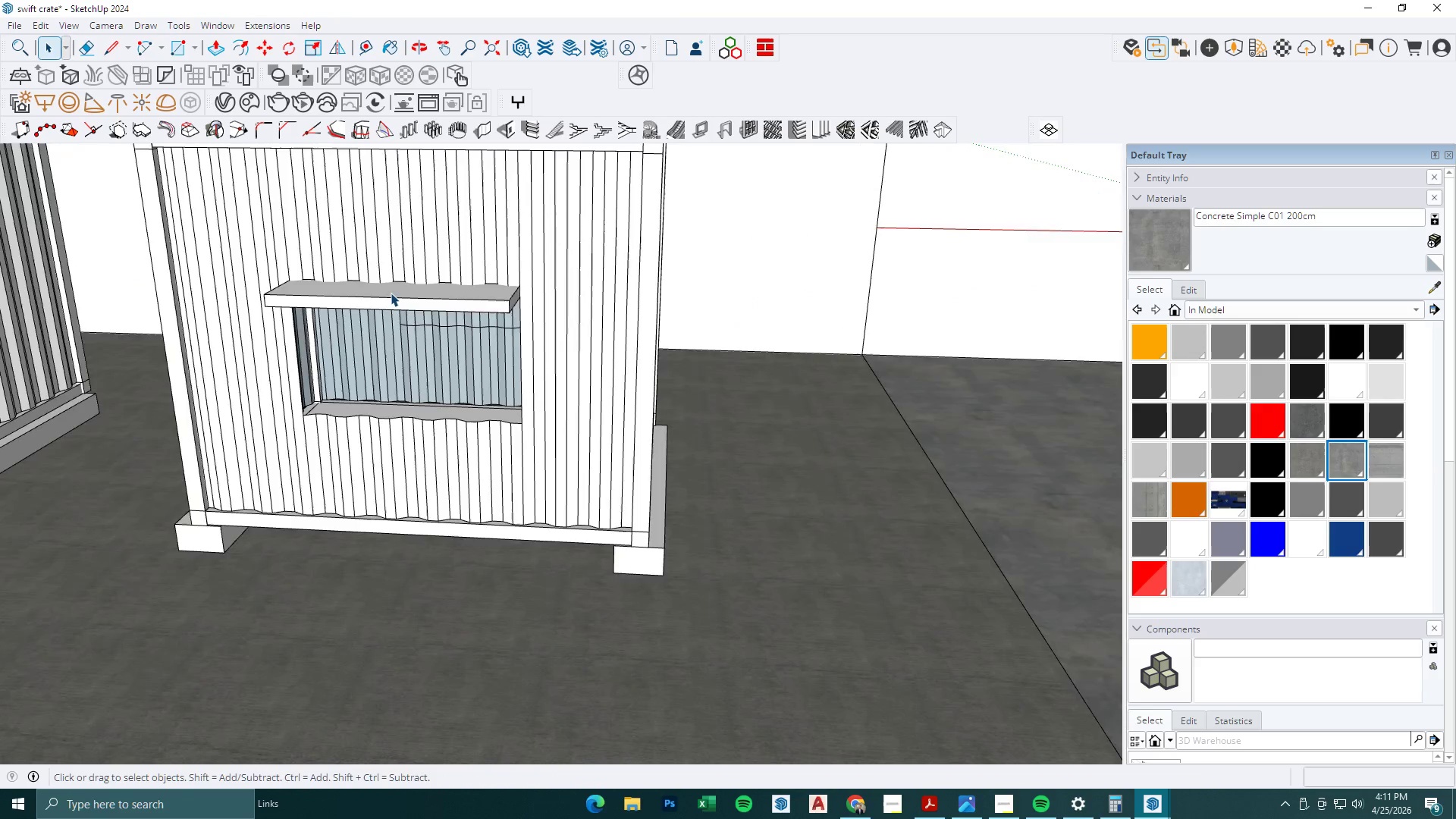 
double_click([391, 293])
 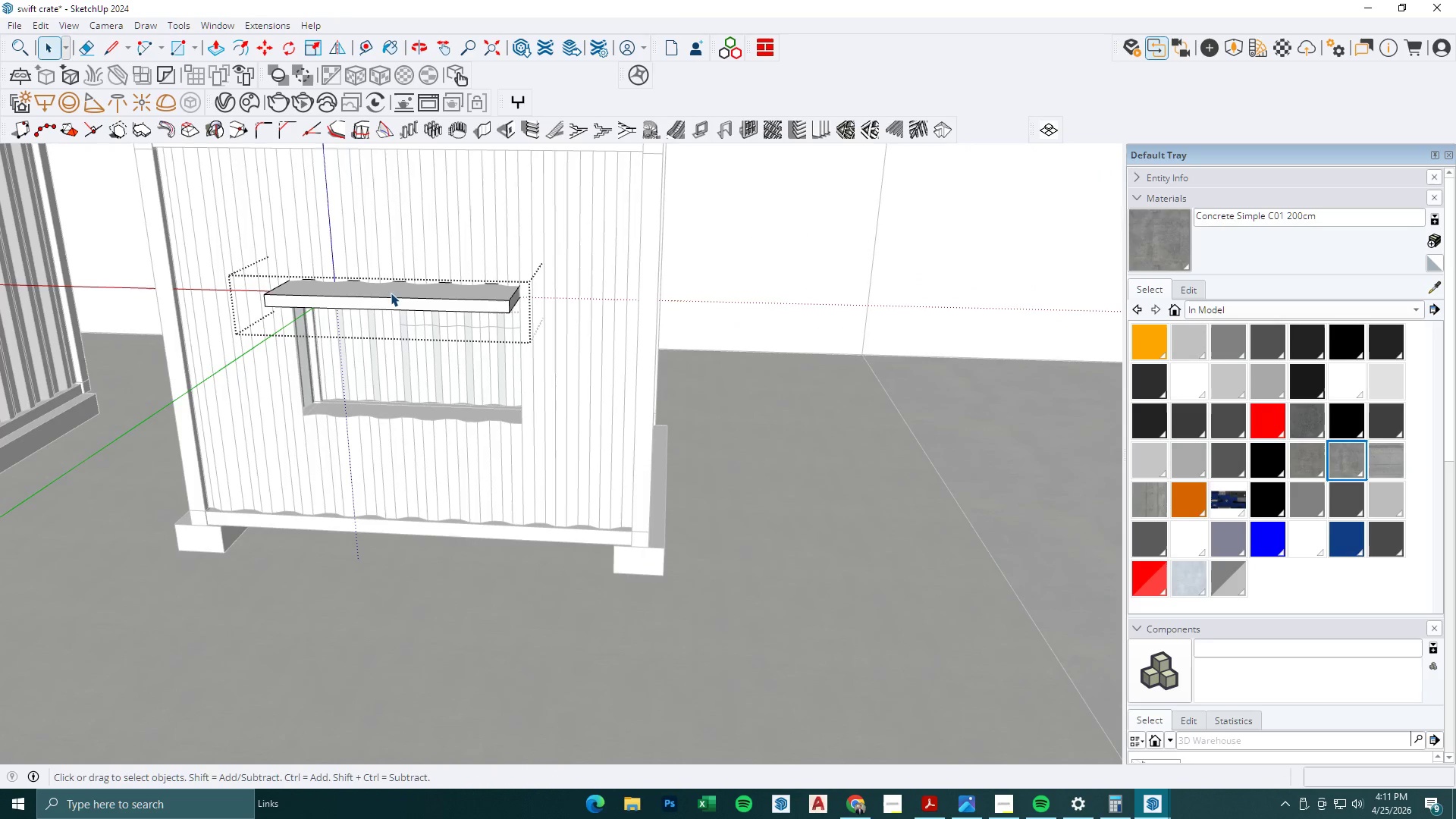 
triple_click([391, 293])
 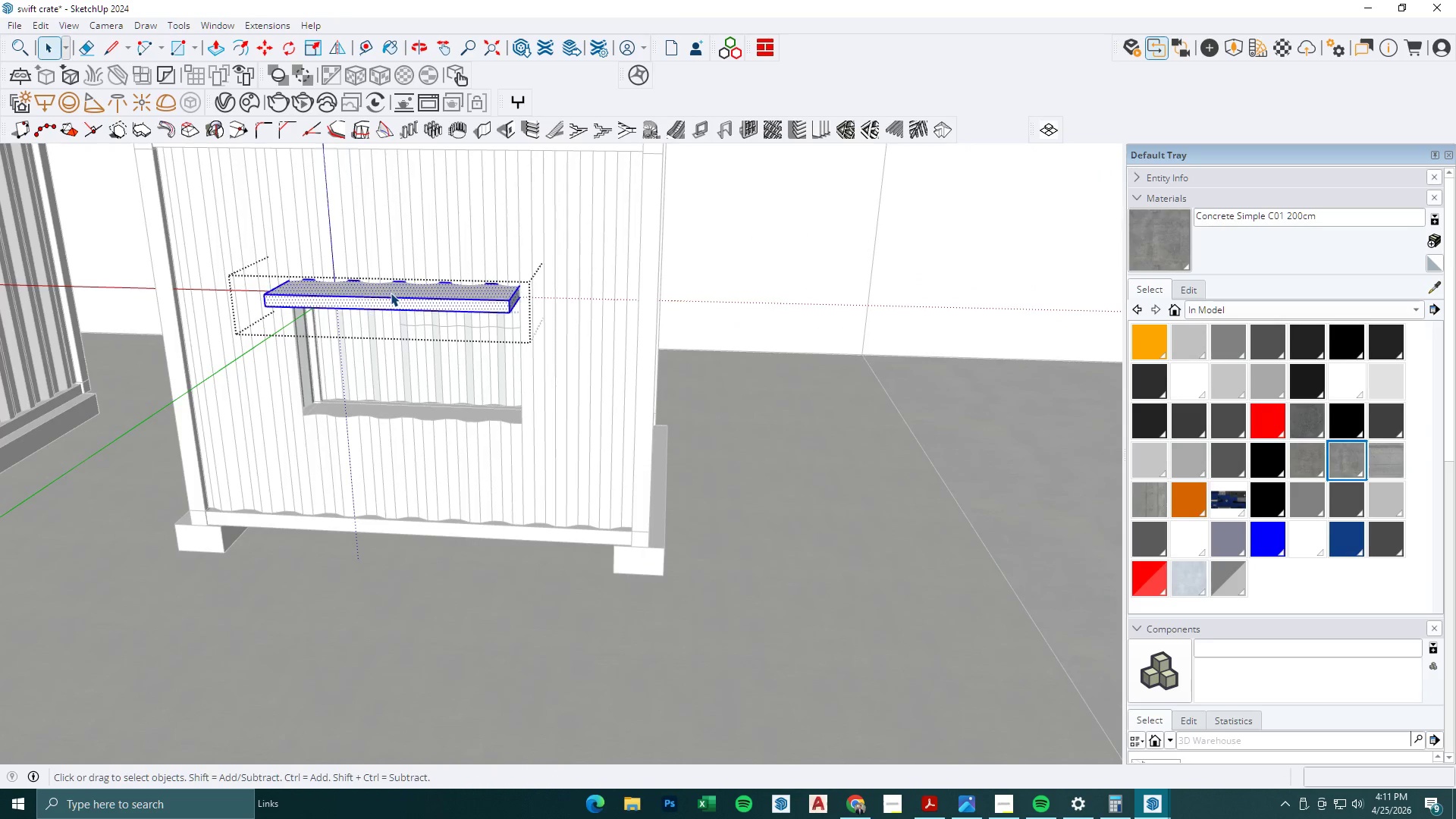 
scroll: coordinate [390, 293], scroll_direction: up, amount: 2.0
 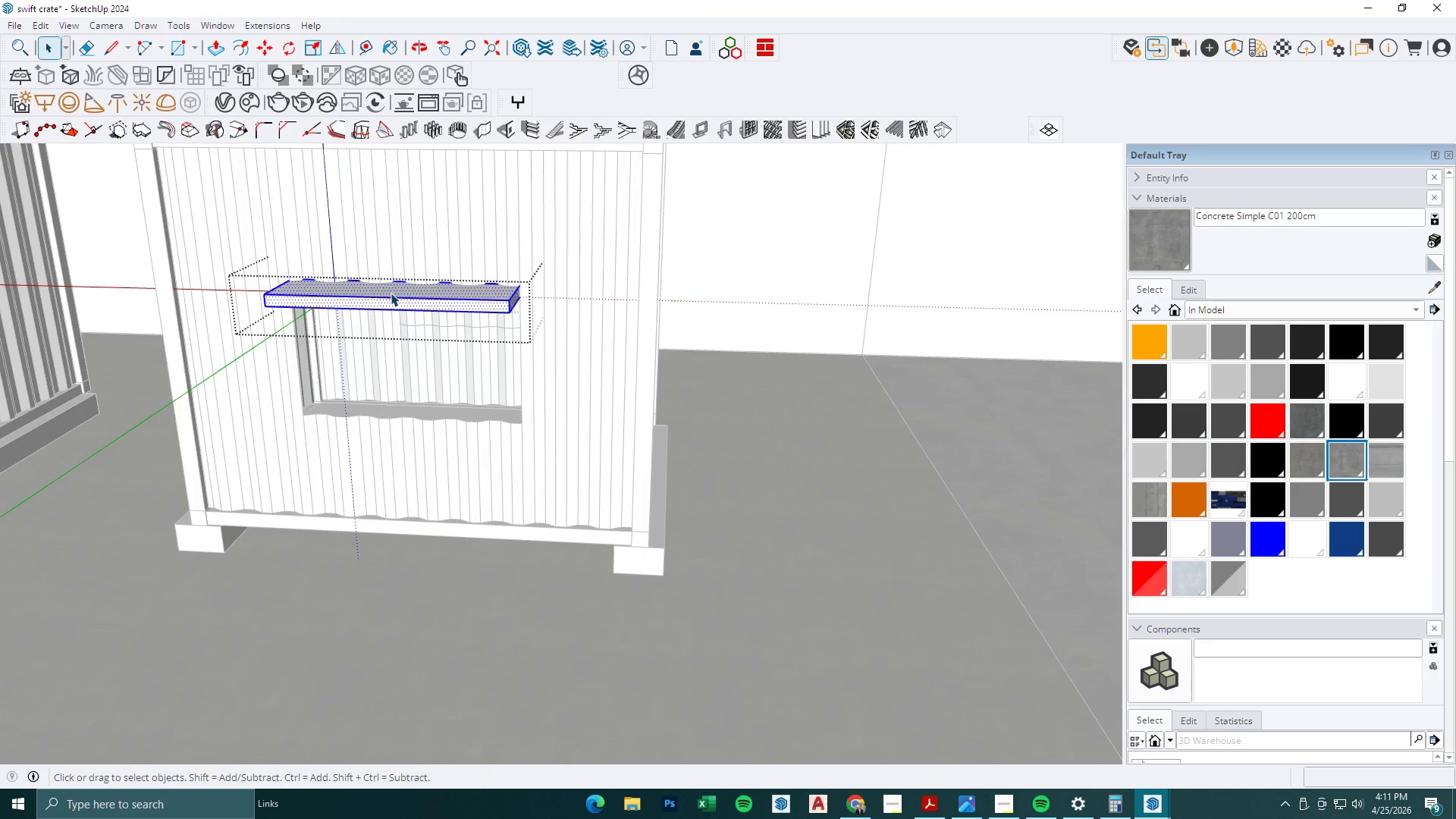 
triple_click([391, 293])
 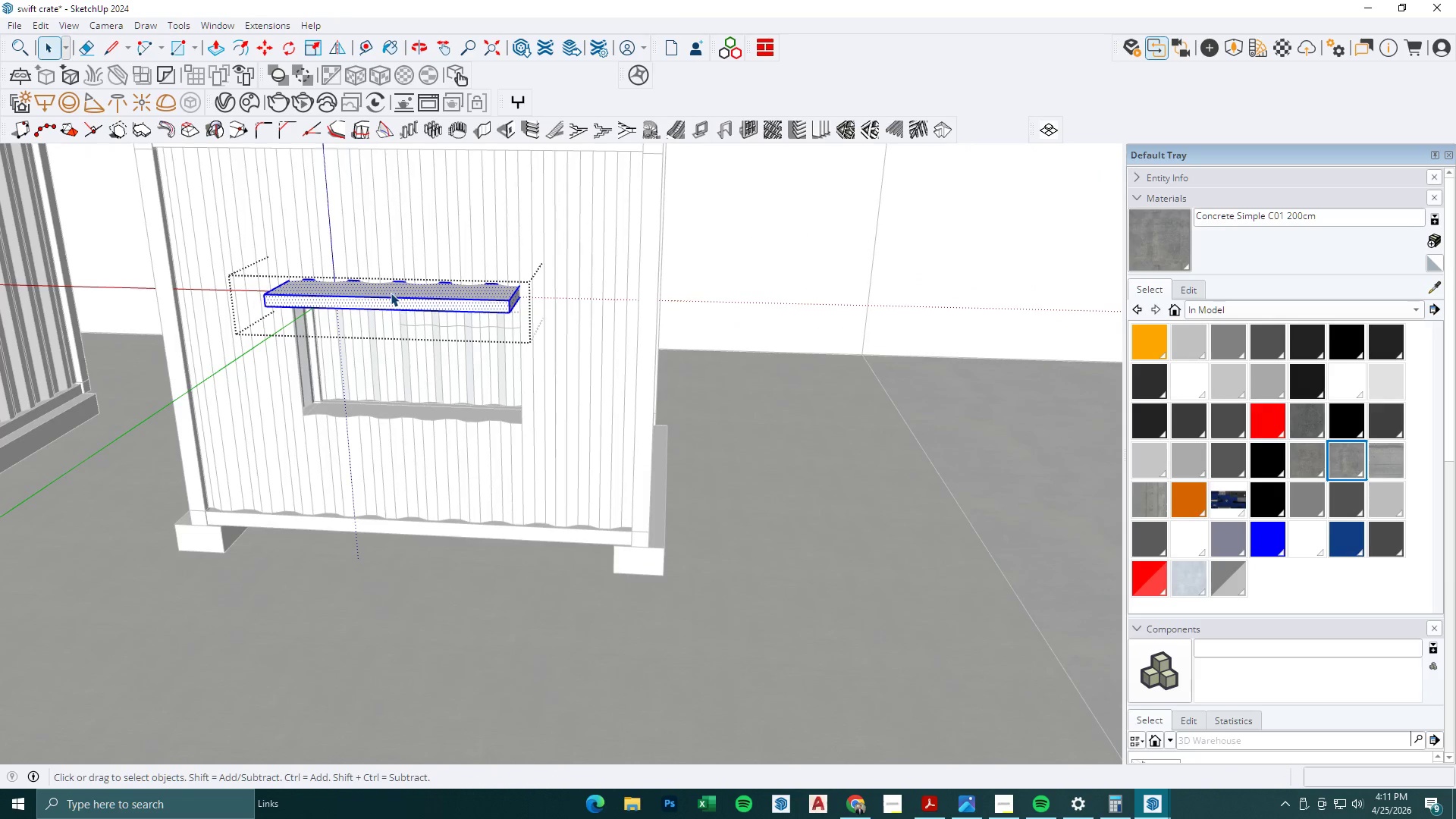 
right_click([391, 293])
 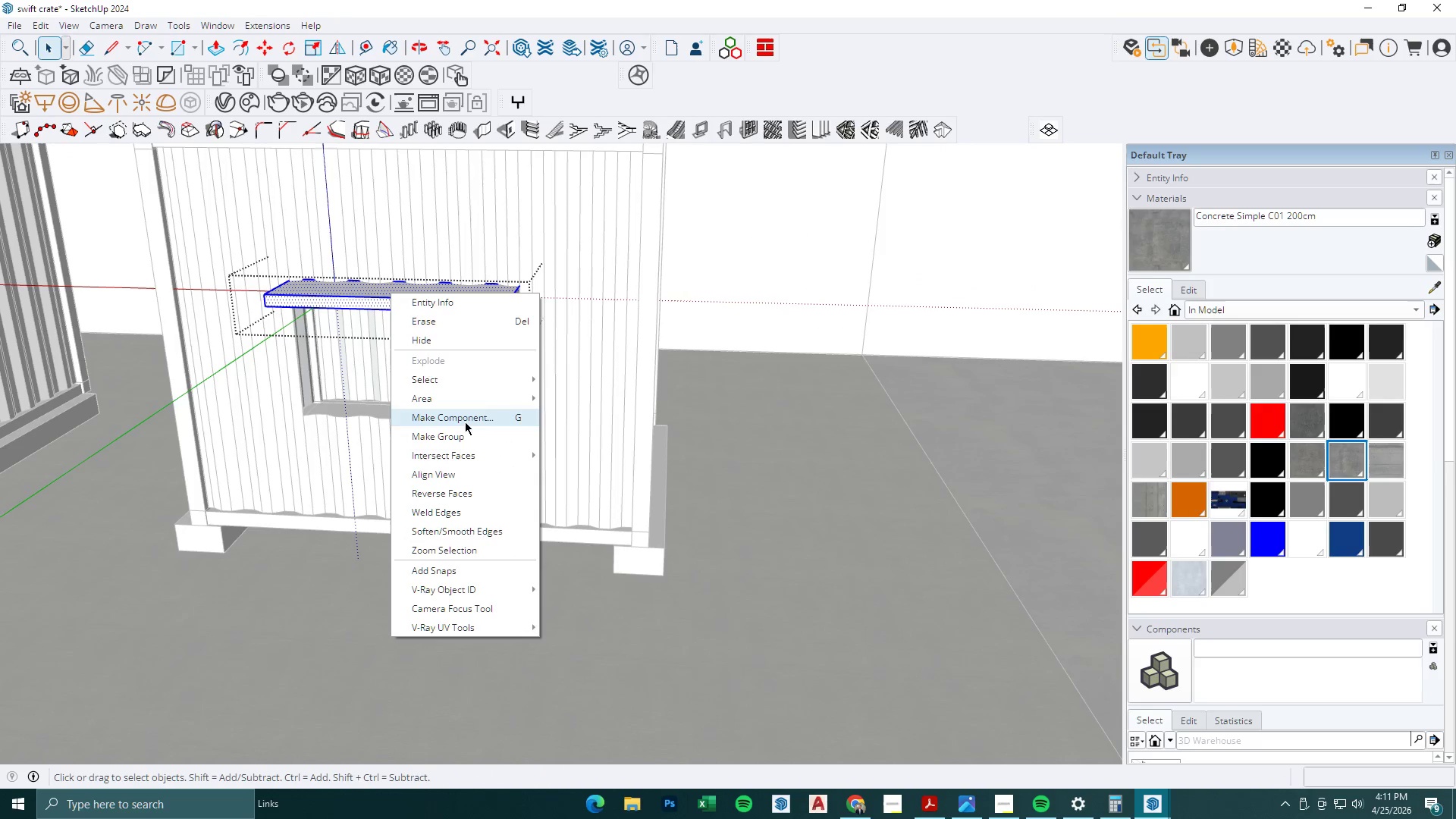 
left_click([466, 435])
 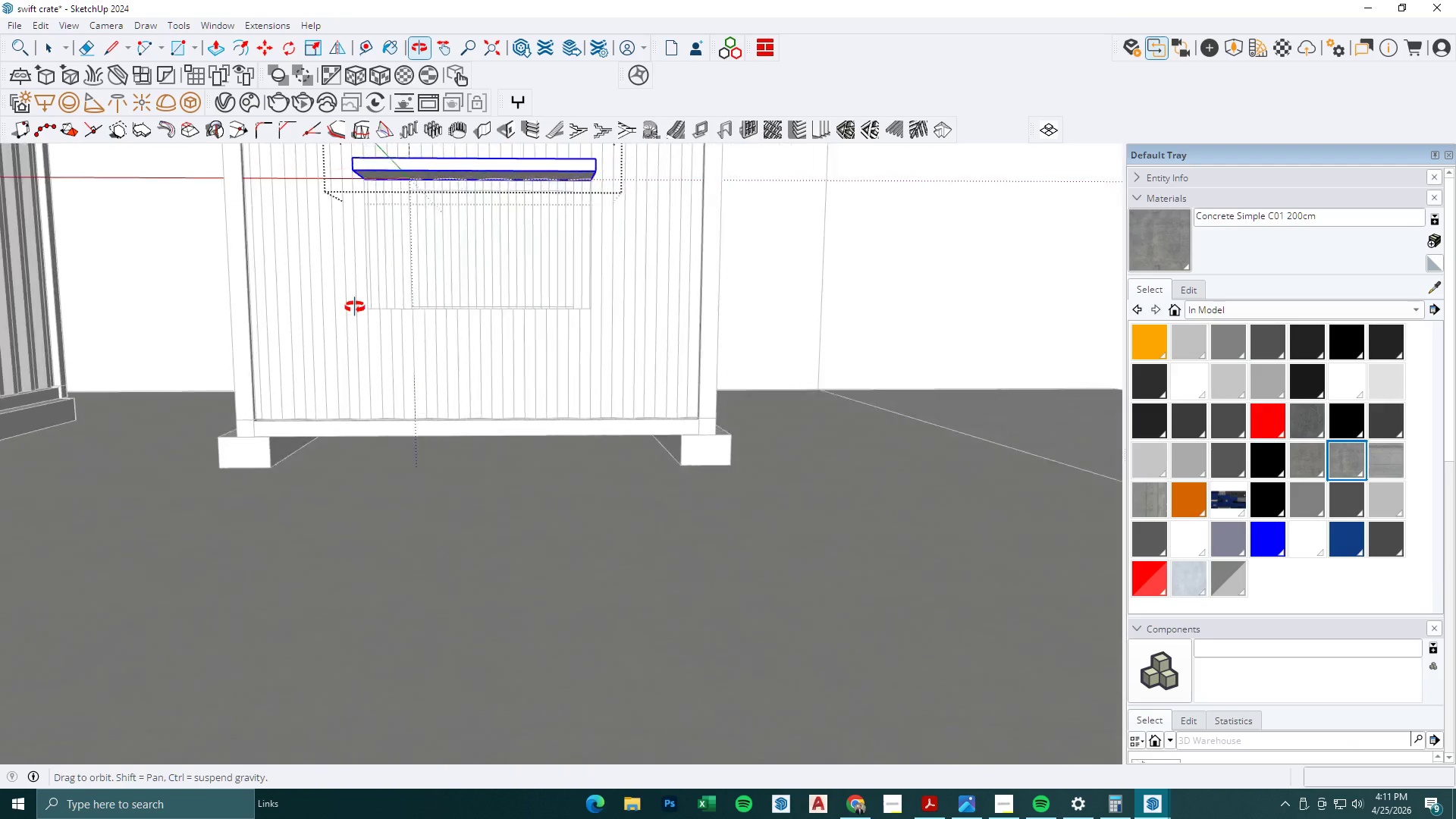 
key(Space)
 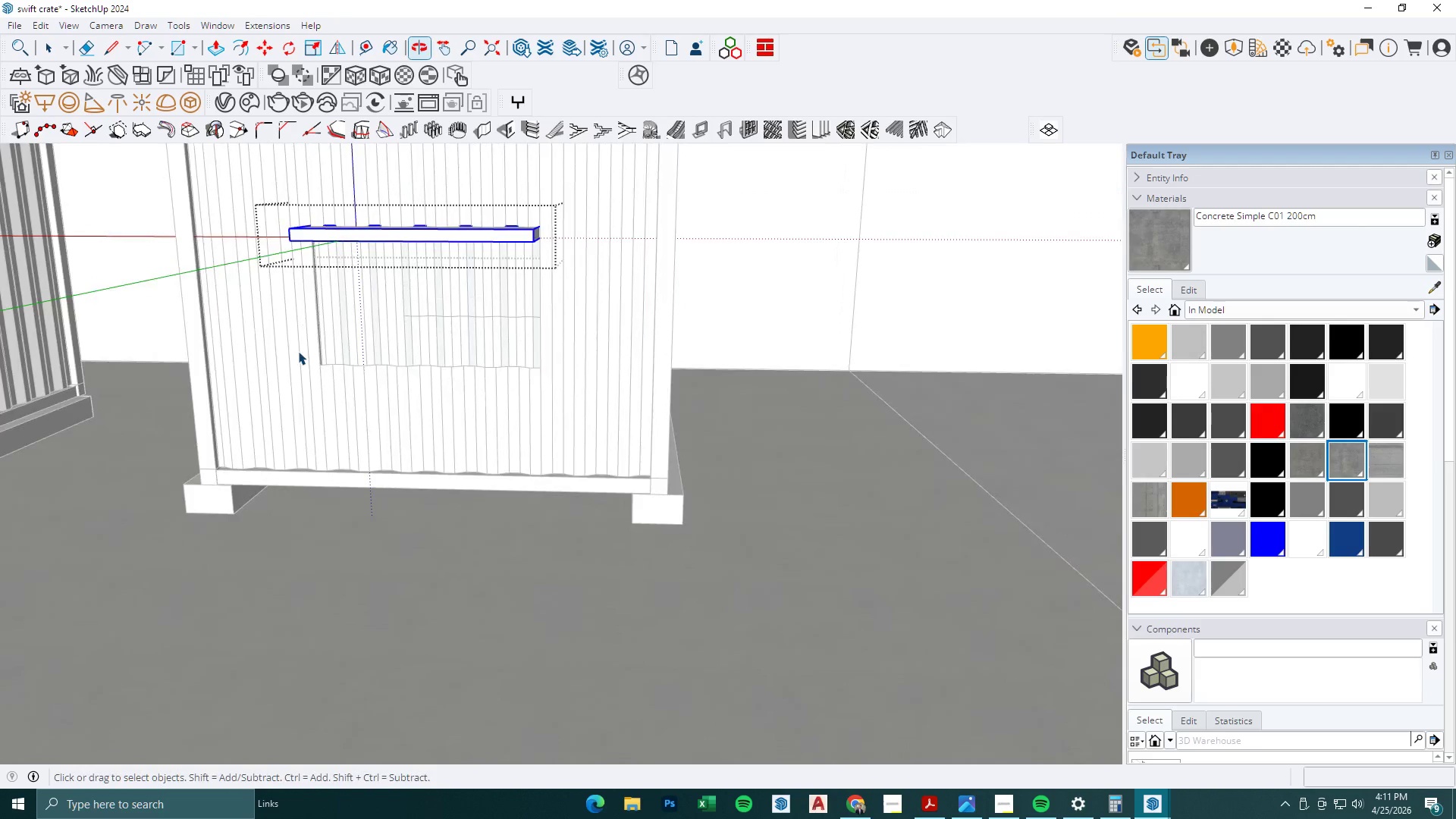 
key(Escape)
 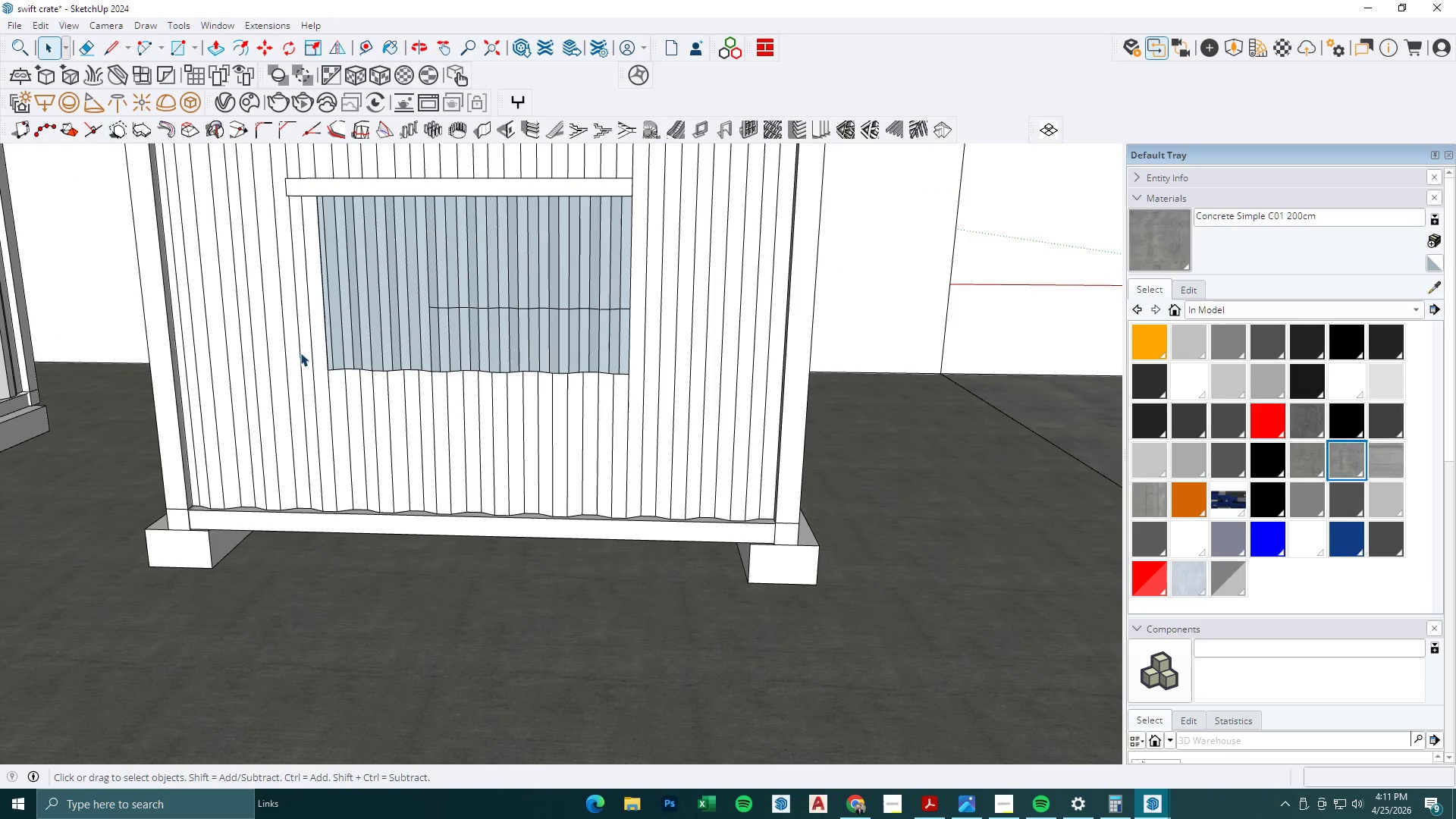 
key(Escape)
 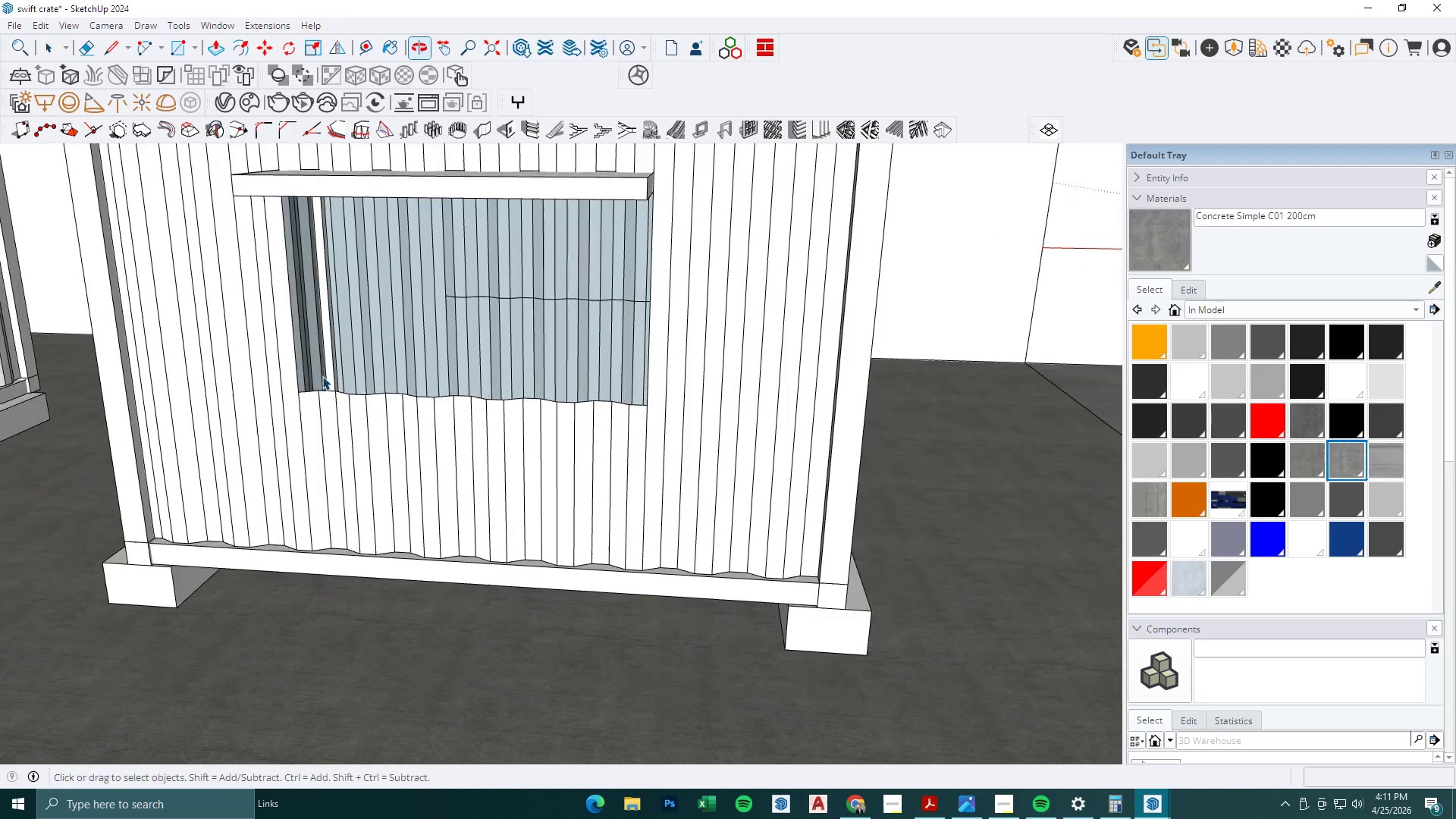 
key(R)
 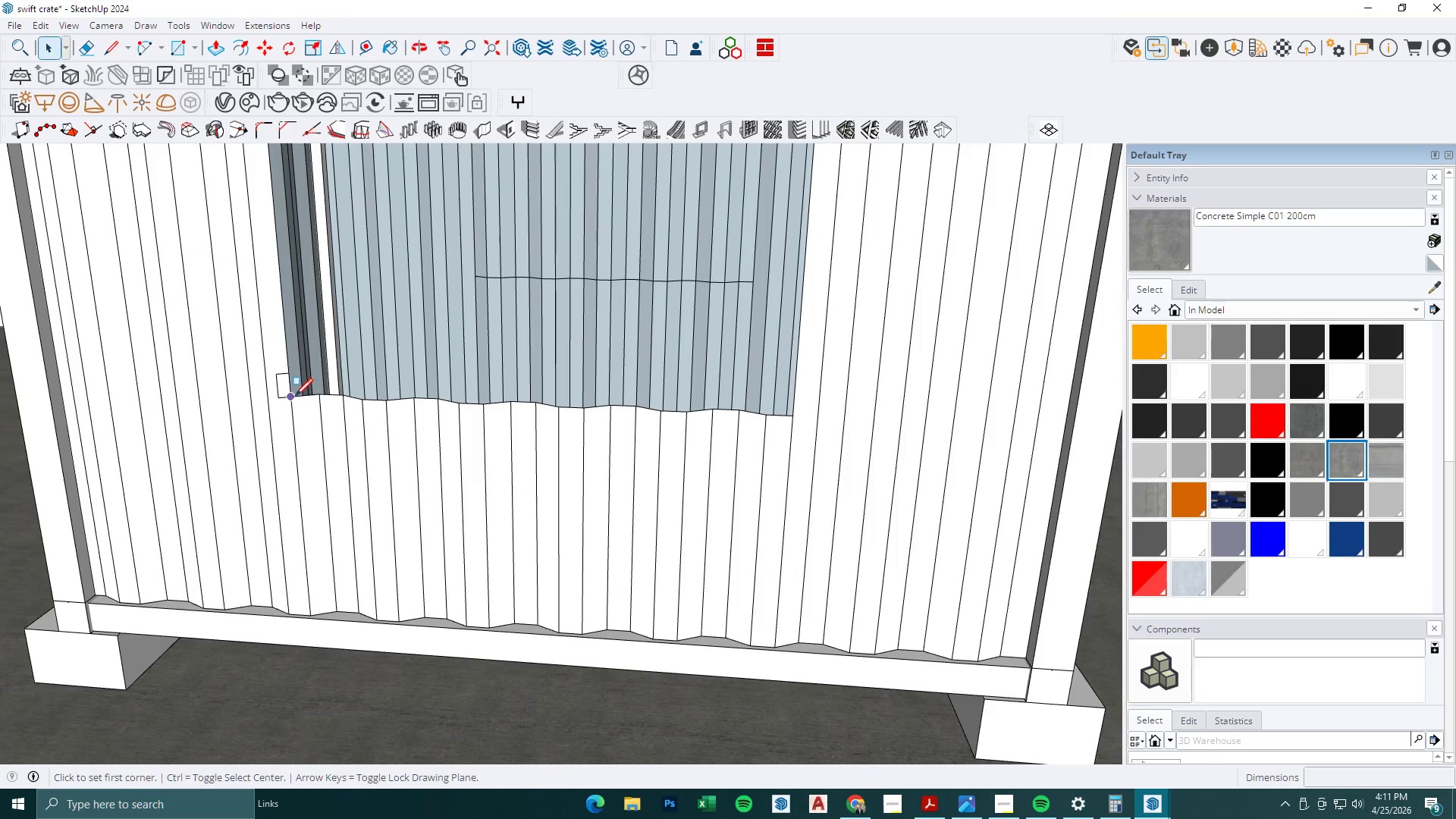 
left_click([295, 396])
 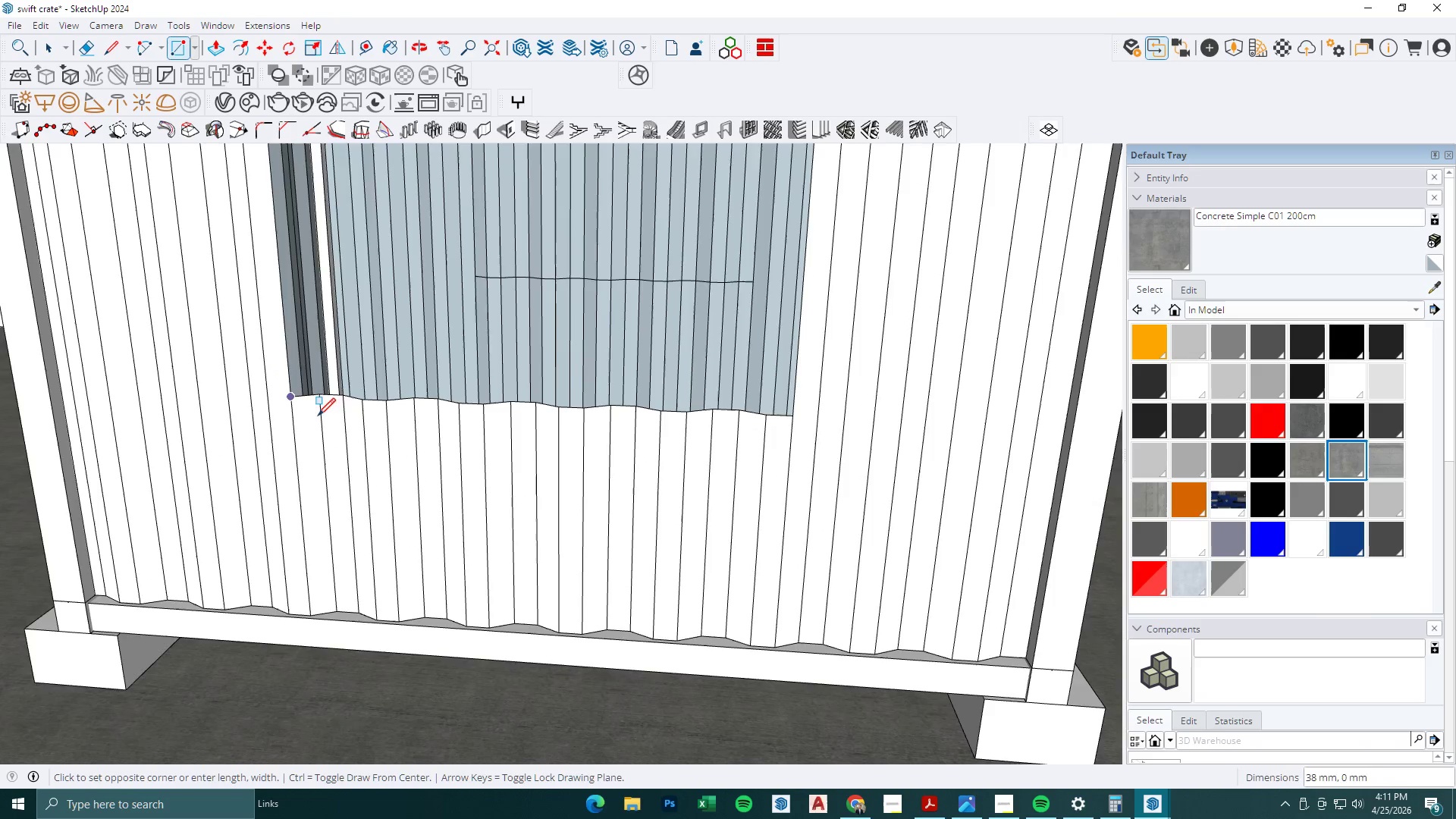 
scroll: coordinate [312, 384], scroll_direction: up, amount: 5.0
 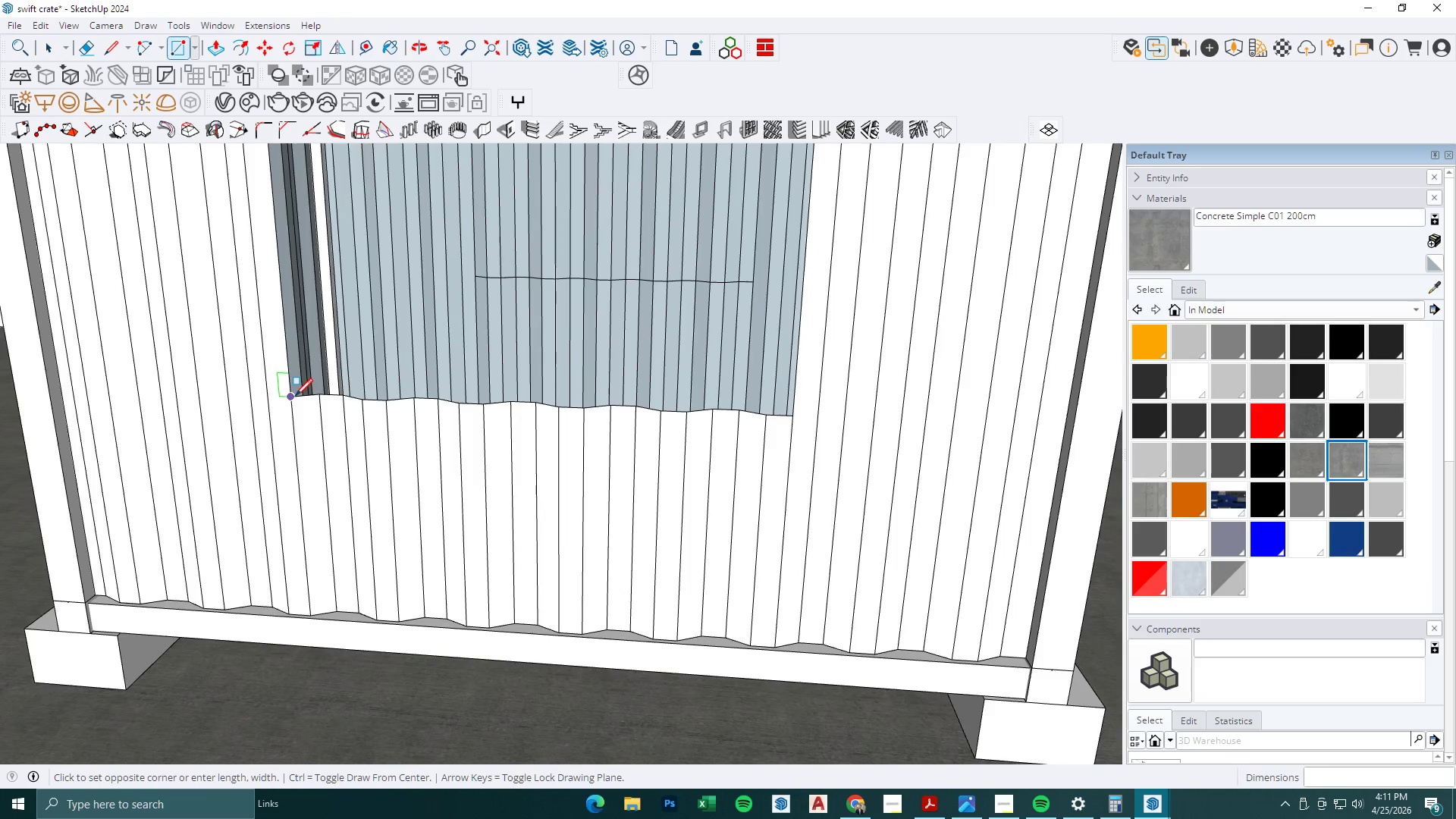 
scroll: coordinate [325, 424], scroll_direction: down, amount: 6.0
 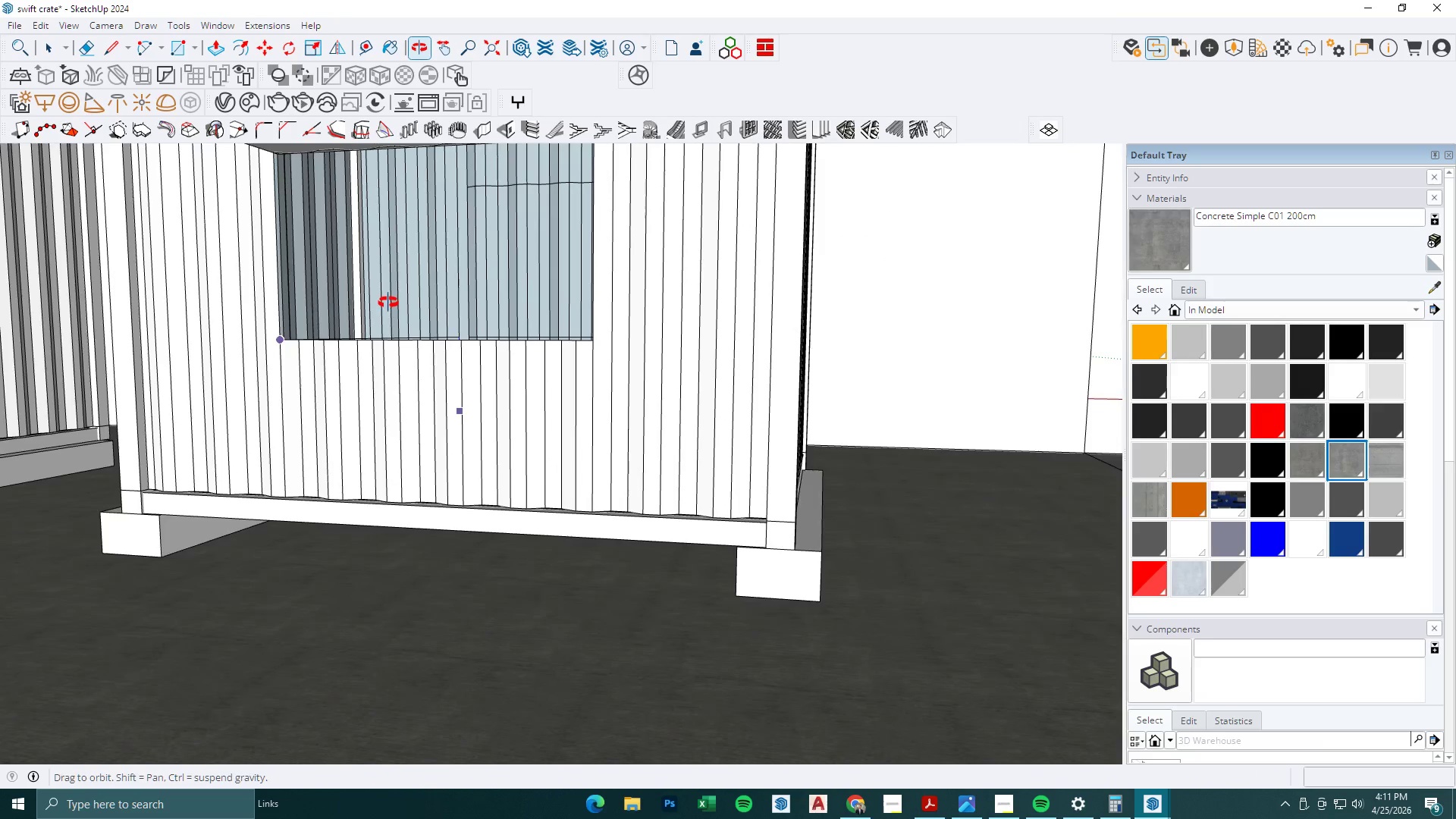 
scroll: coordinate [496, 291], scroll_direction: up, amount: 2.0
 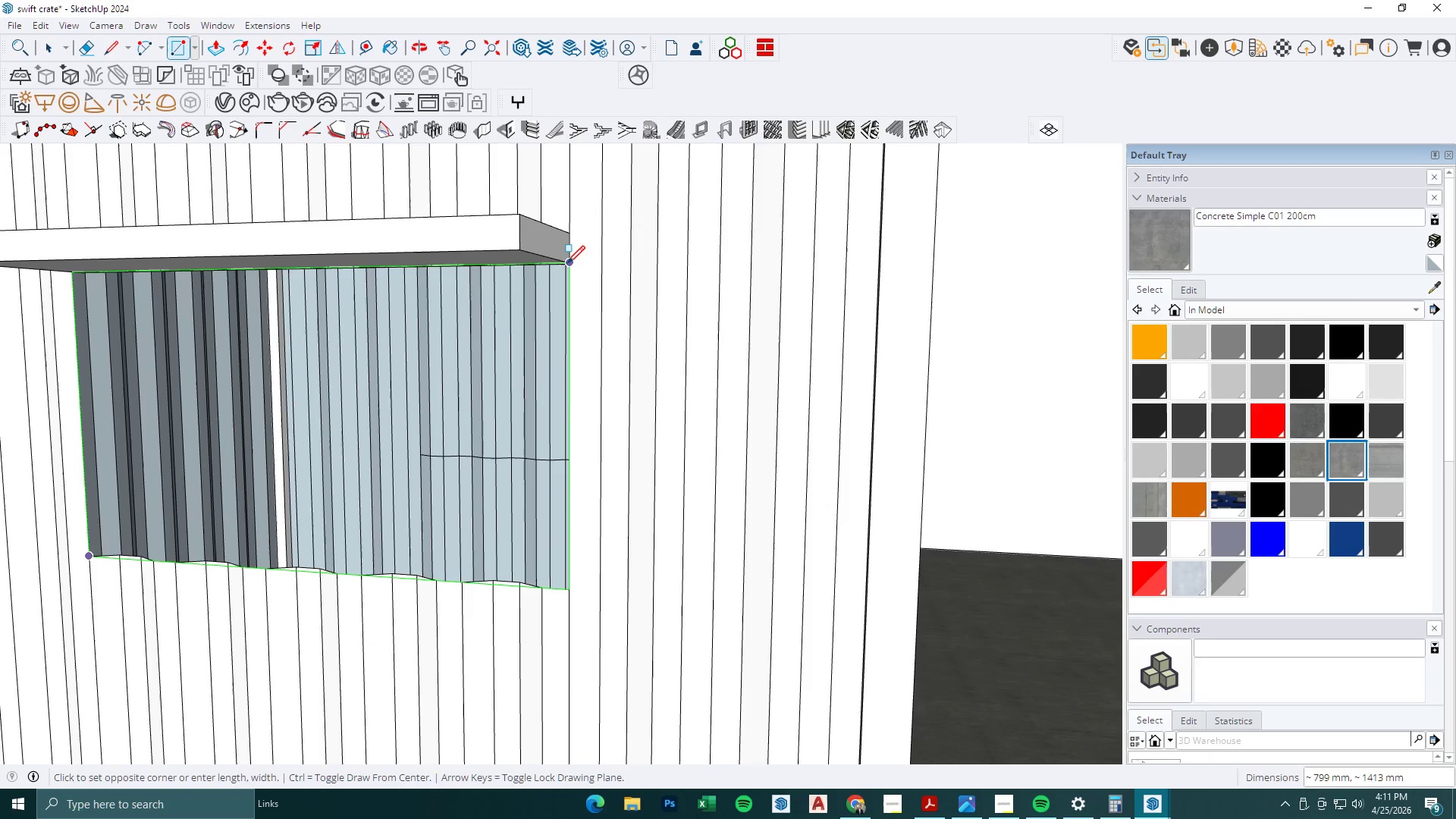 
left_click([568, 262])
 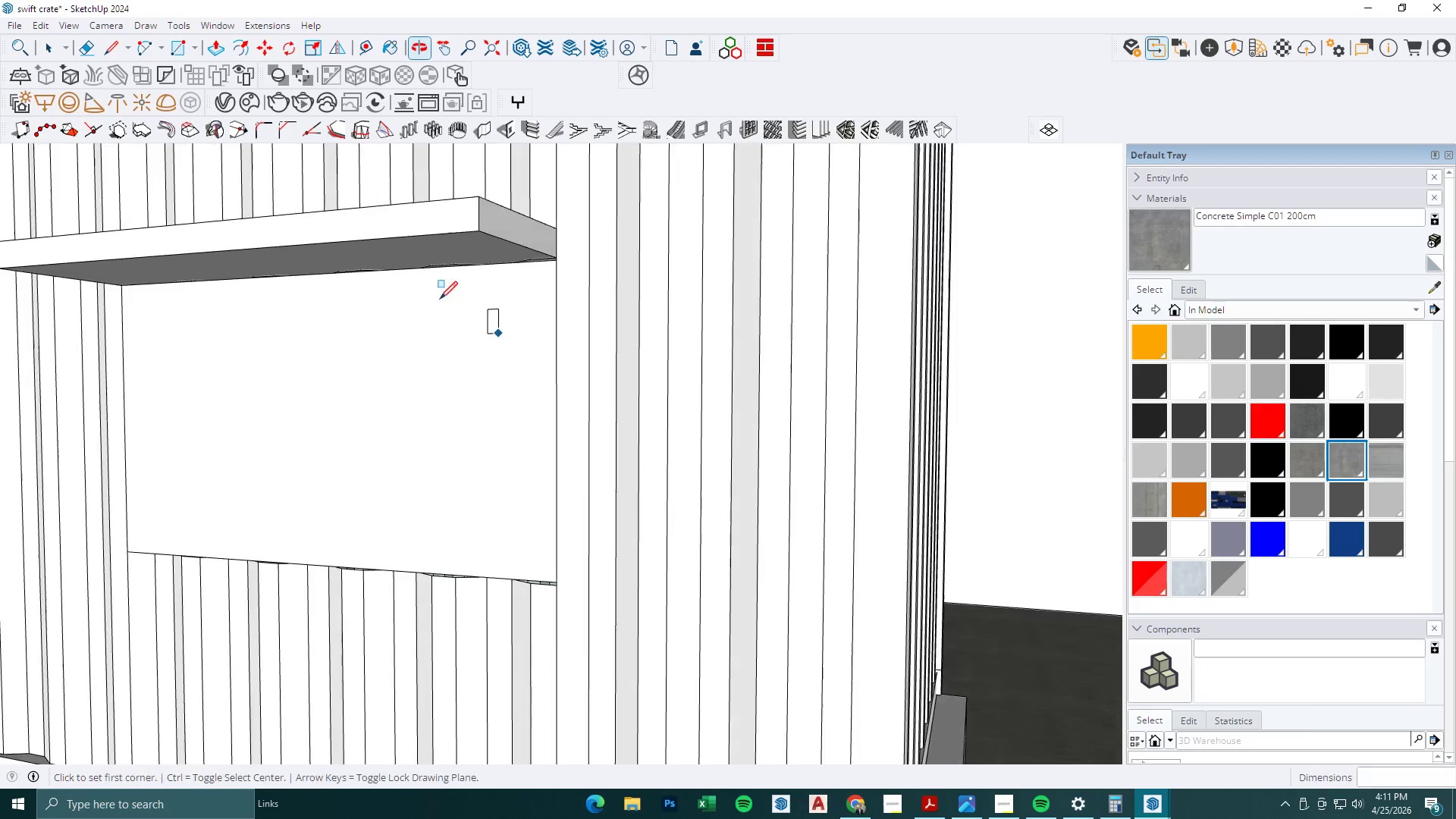 
key(Space)
 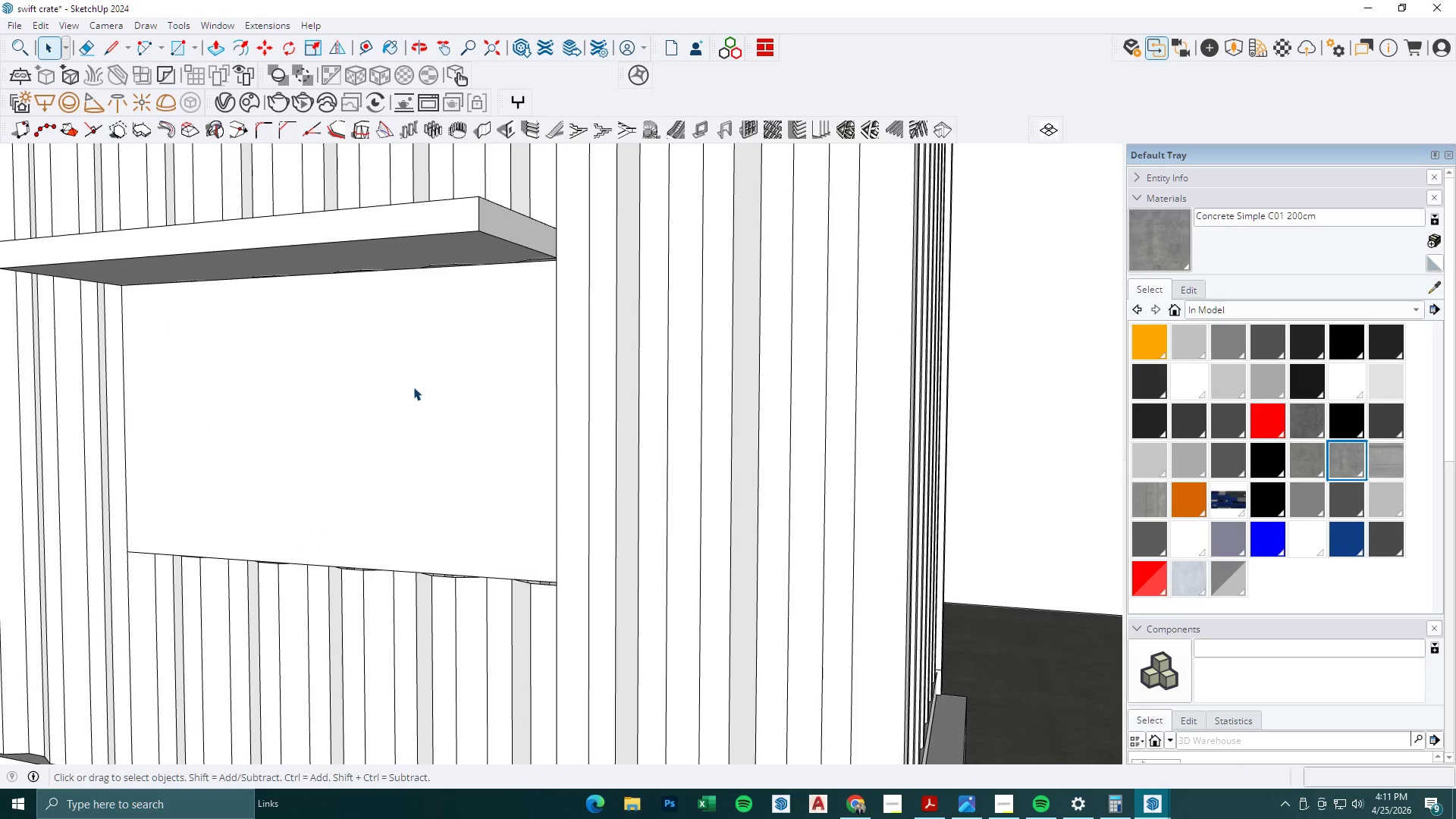 
double_click([413, 387])
 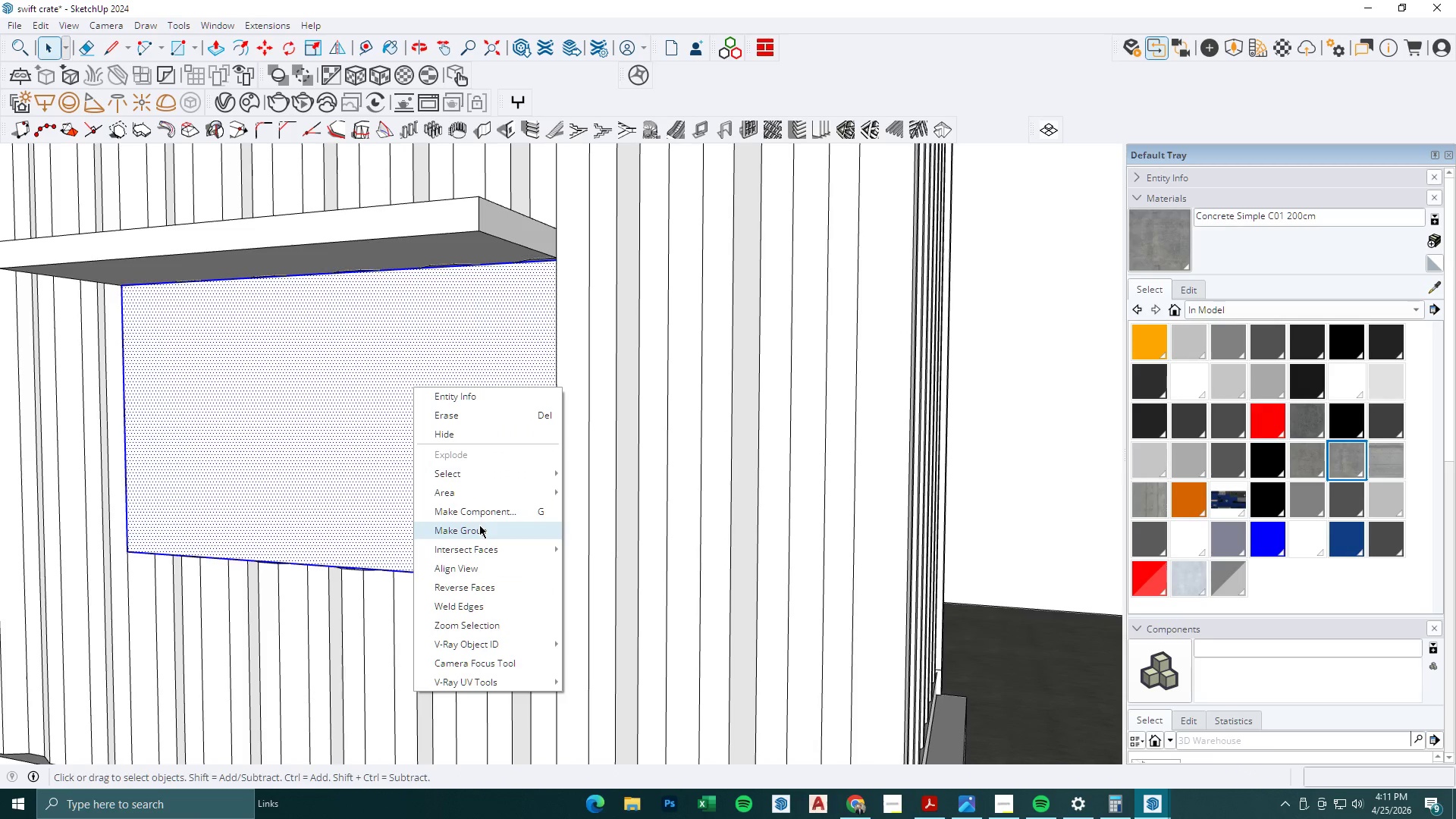 
double_click([367, 388])
 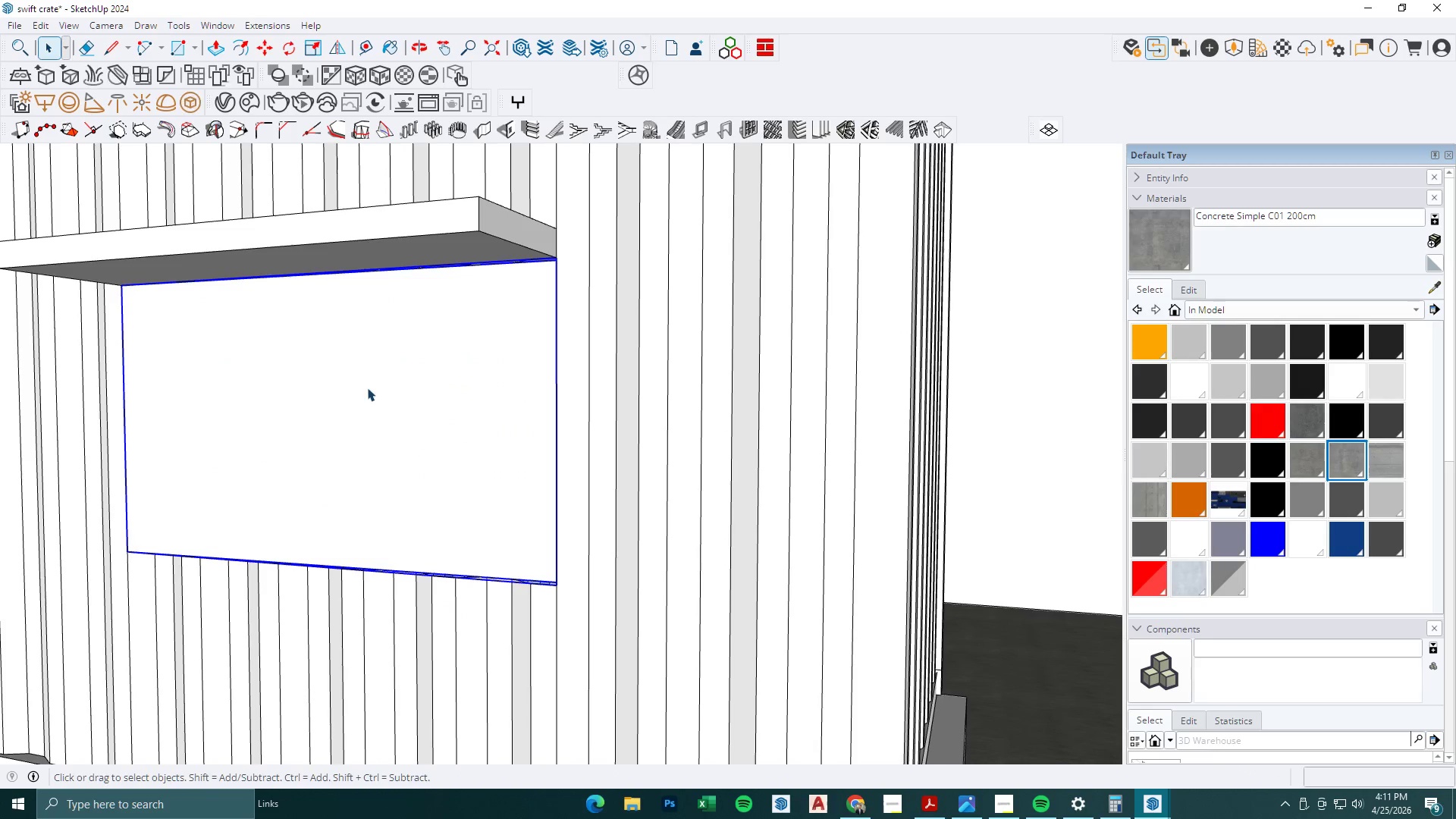 
triple_click([367, 388])
 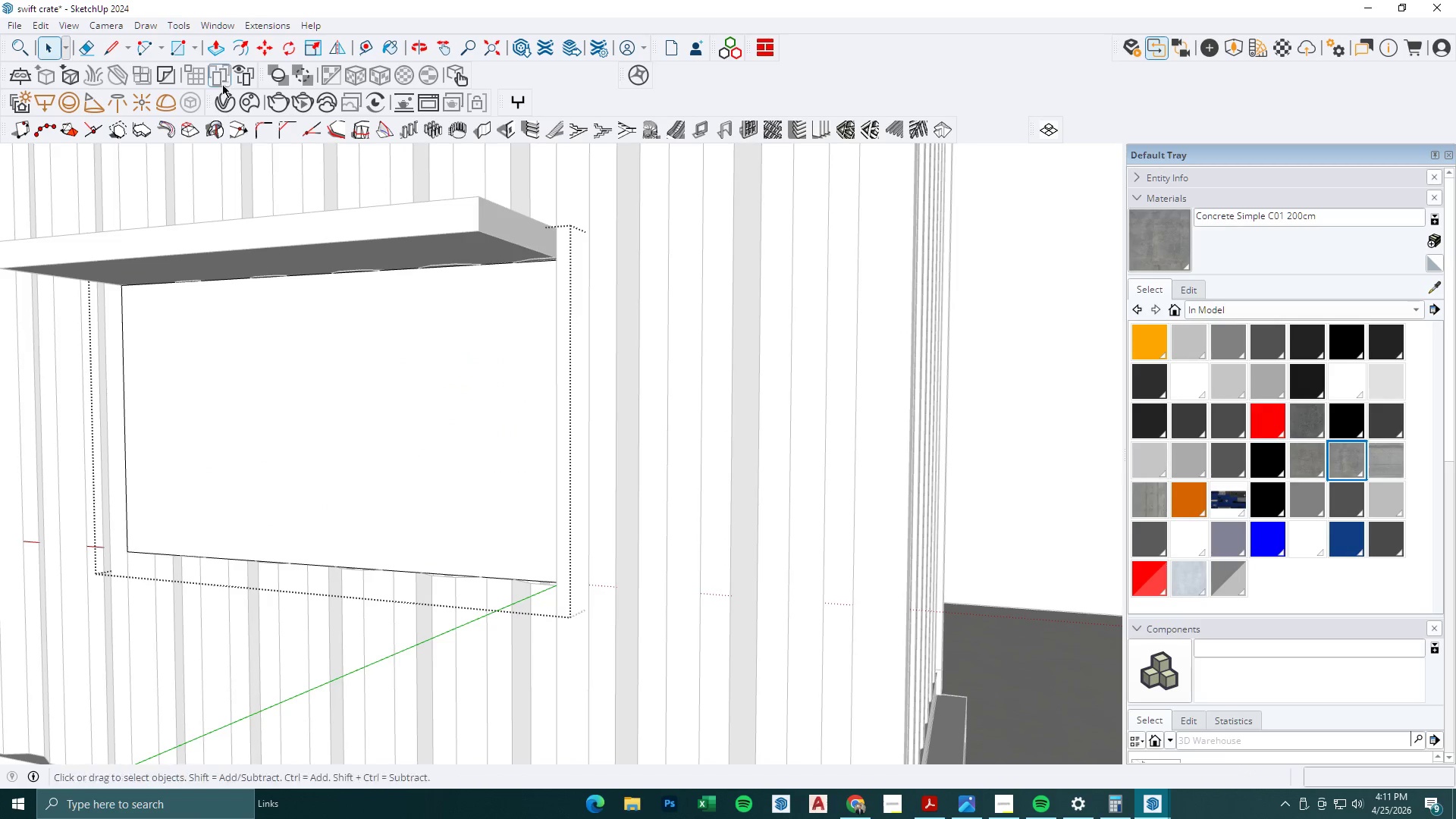 
left_click([236, 52])
 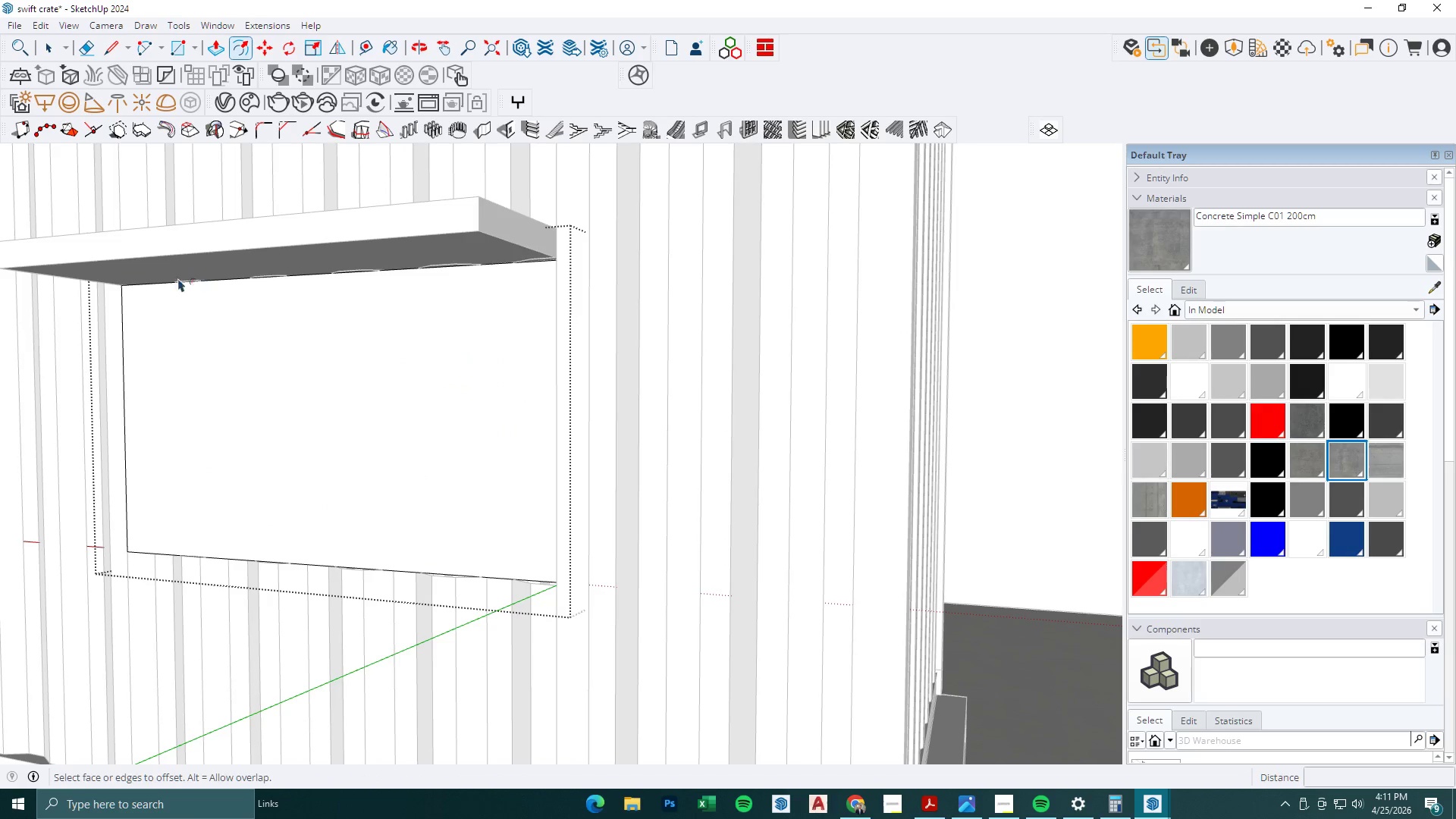 
left_click([159, 317])
 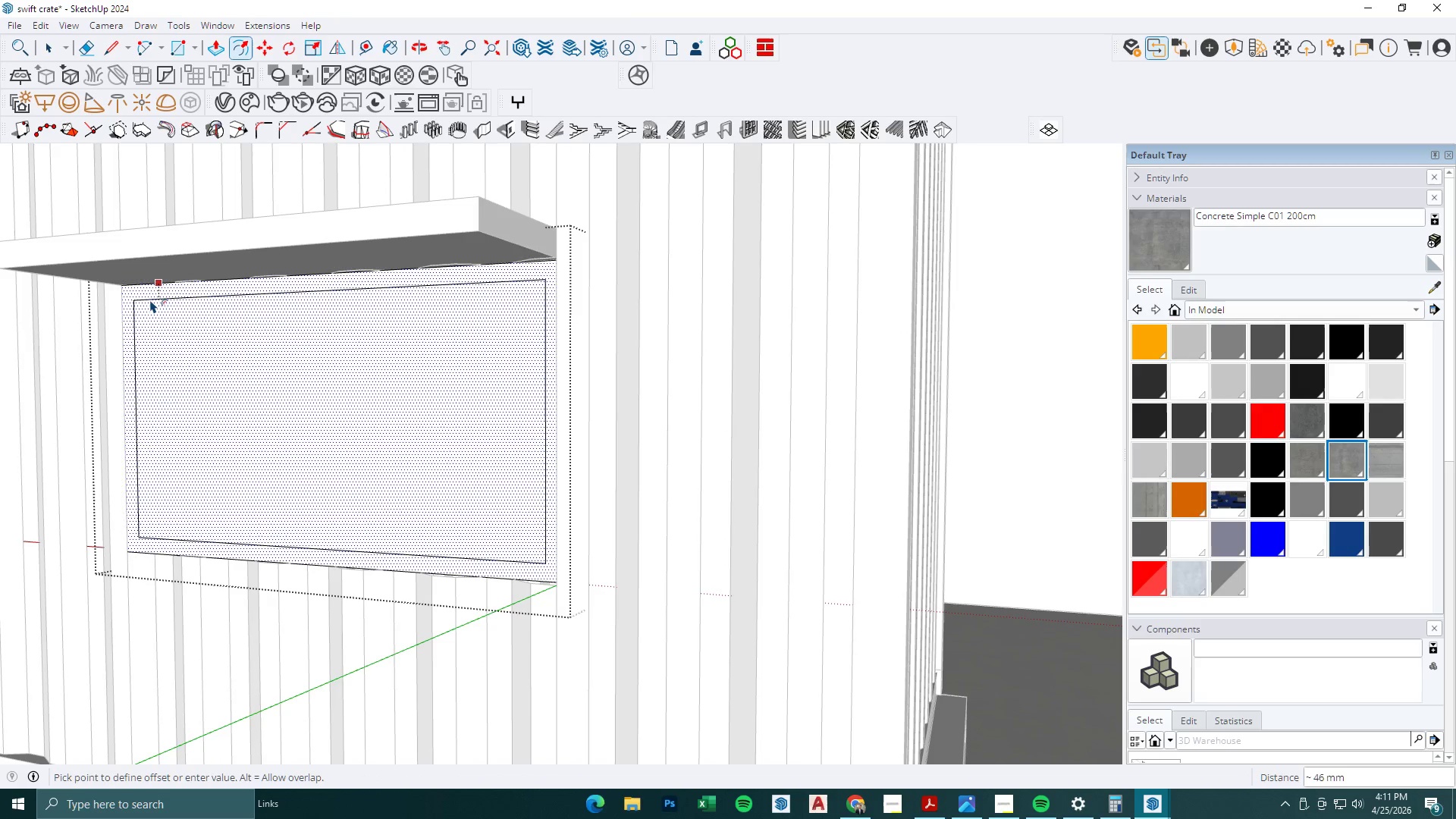 
key(Numpad5)
 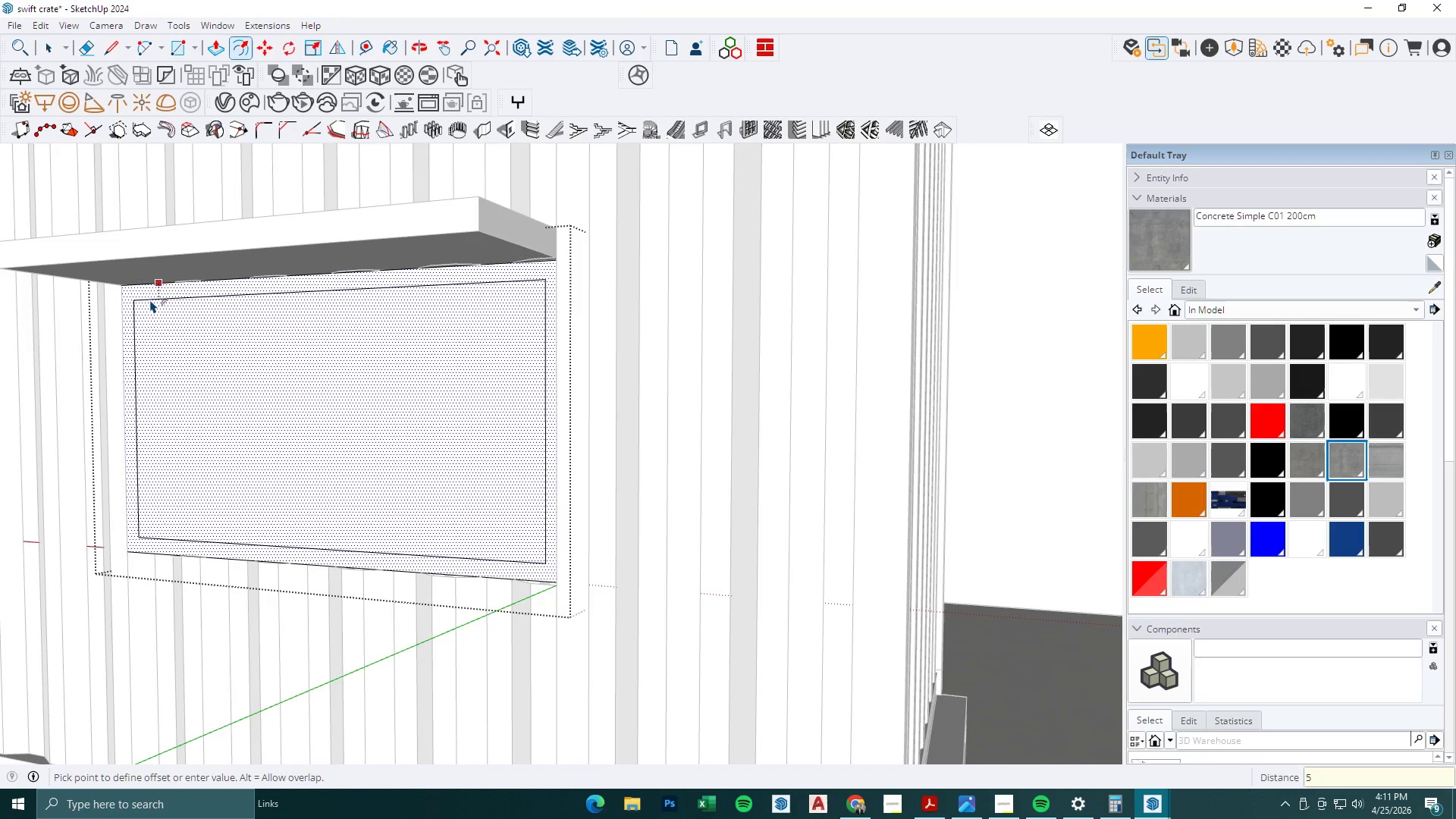 
key(Numpad0)
 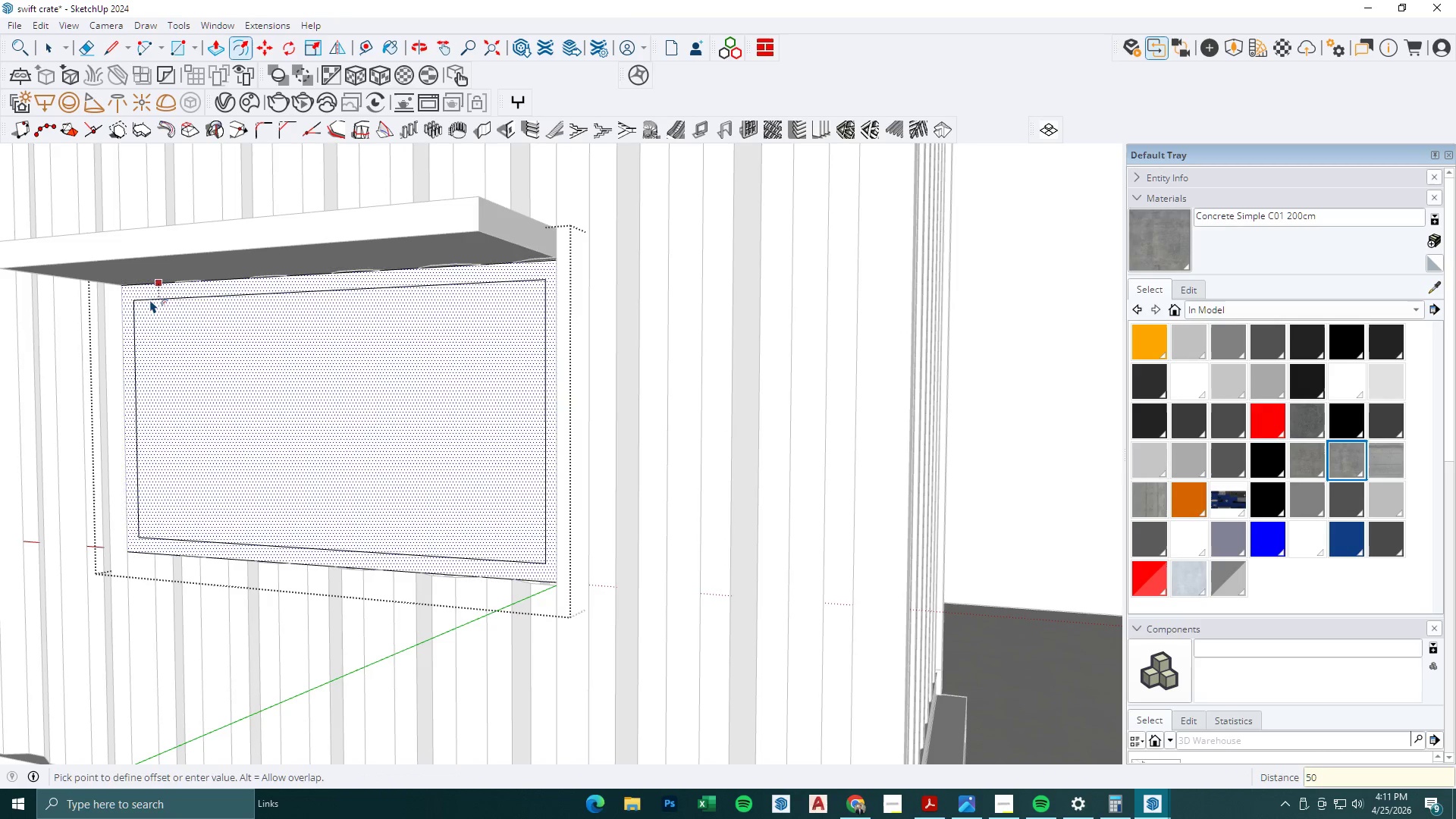 
key(NumpadEnter)
 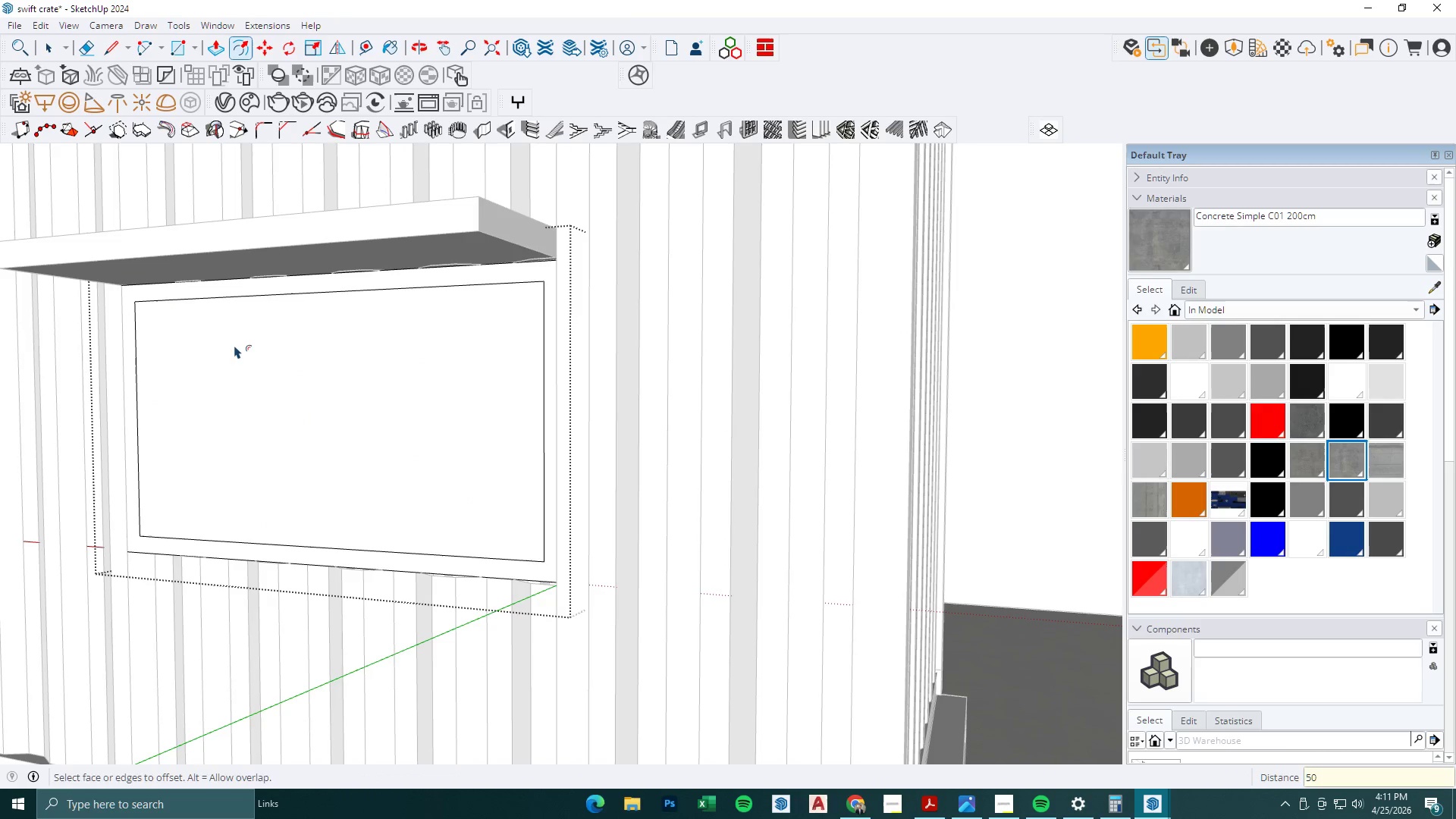 
key(P)
 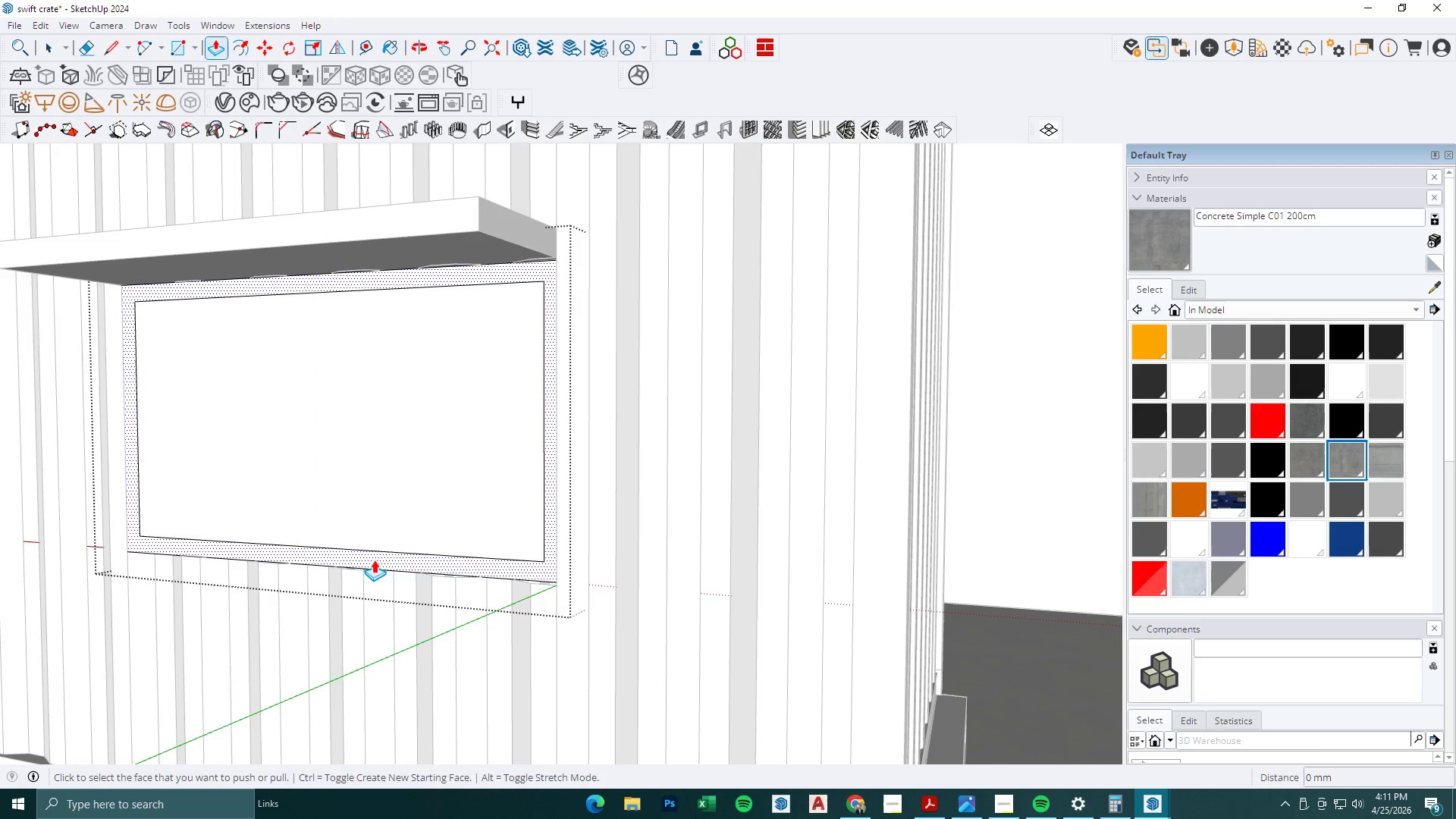 
left_click([374, 560])
 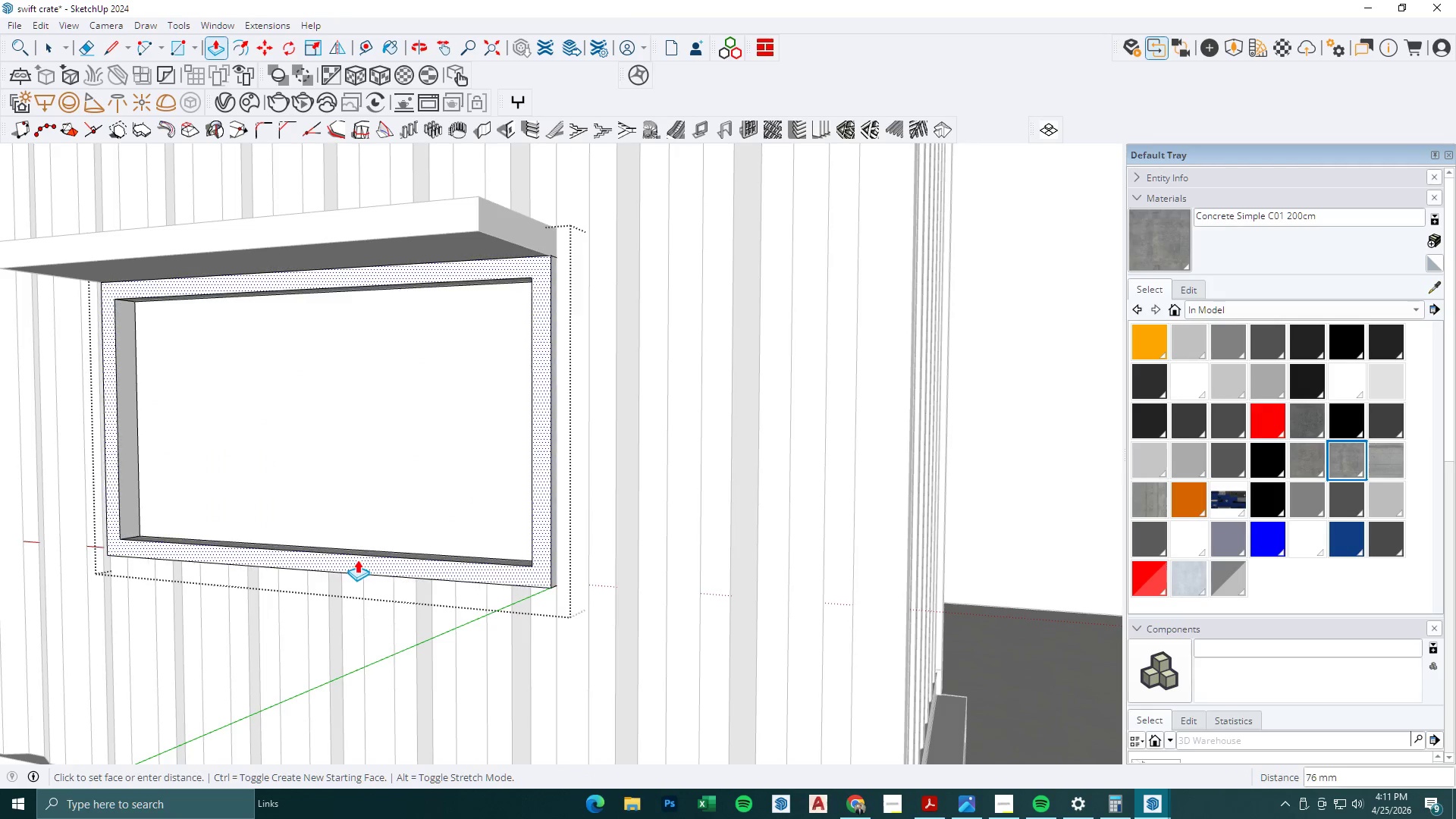 
left_click([357, 560])
 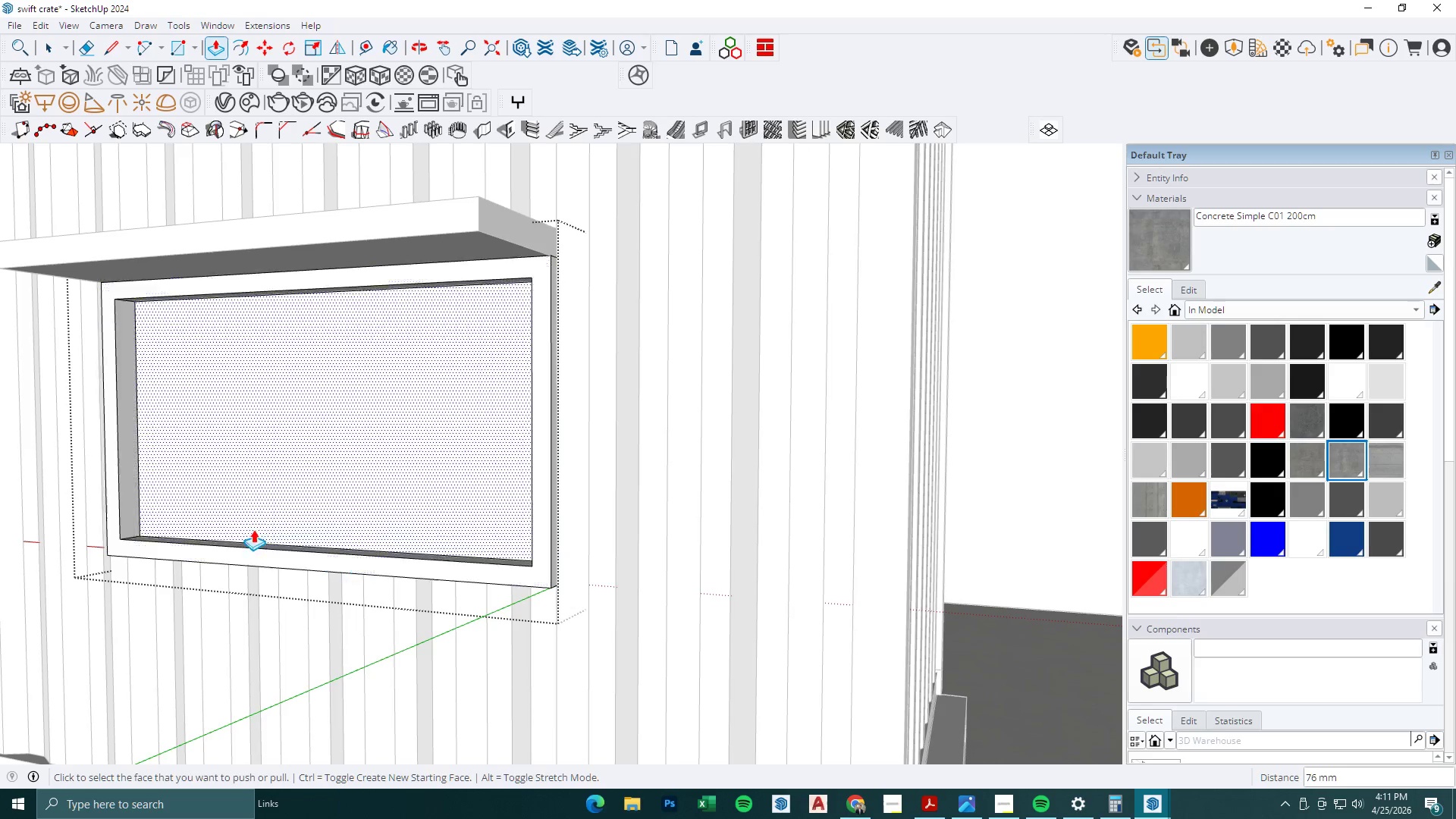 
scroll: coordinate [253, 529], scroll_direction: down, amount: 2.0
 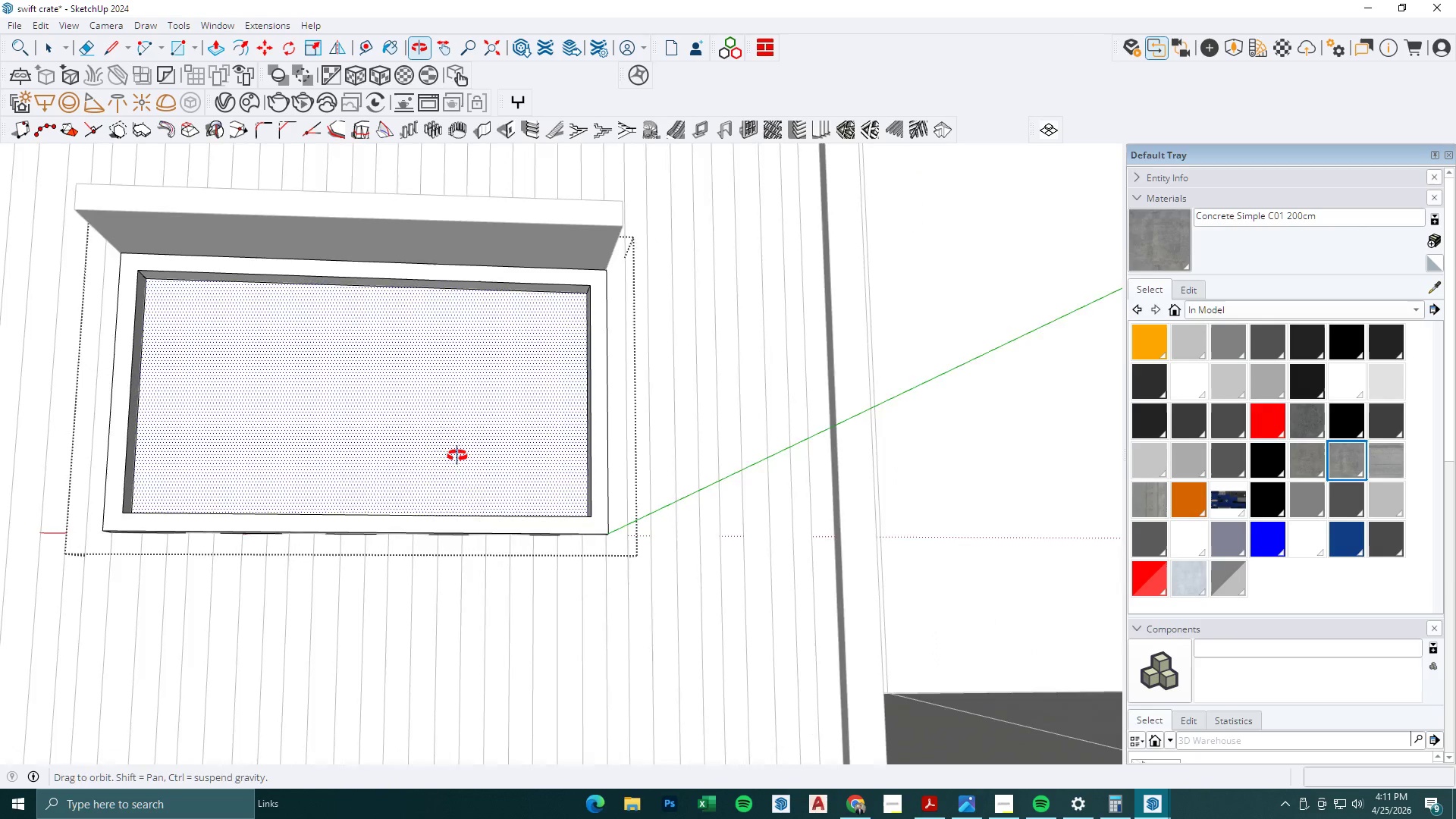 
key(Space)
 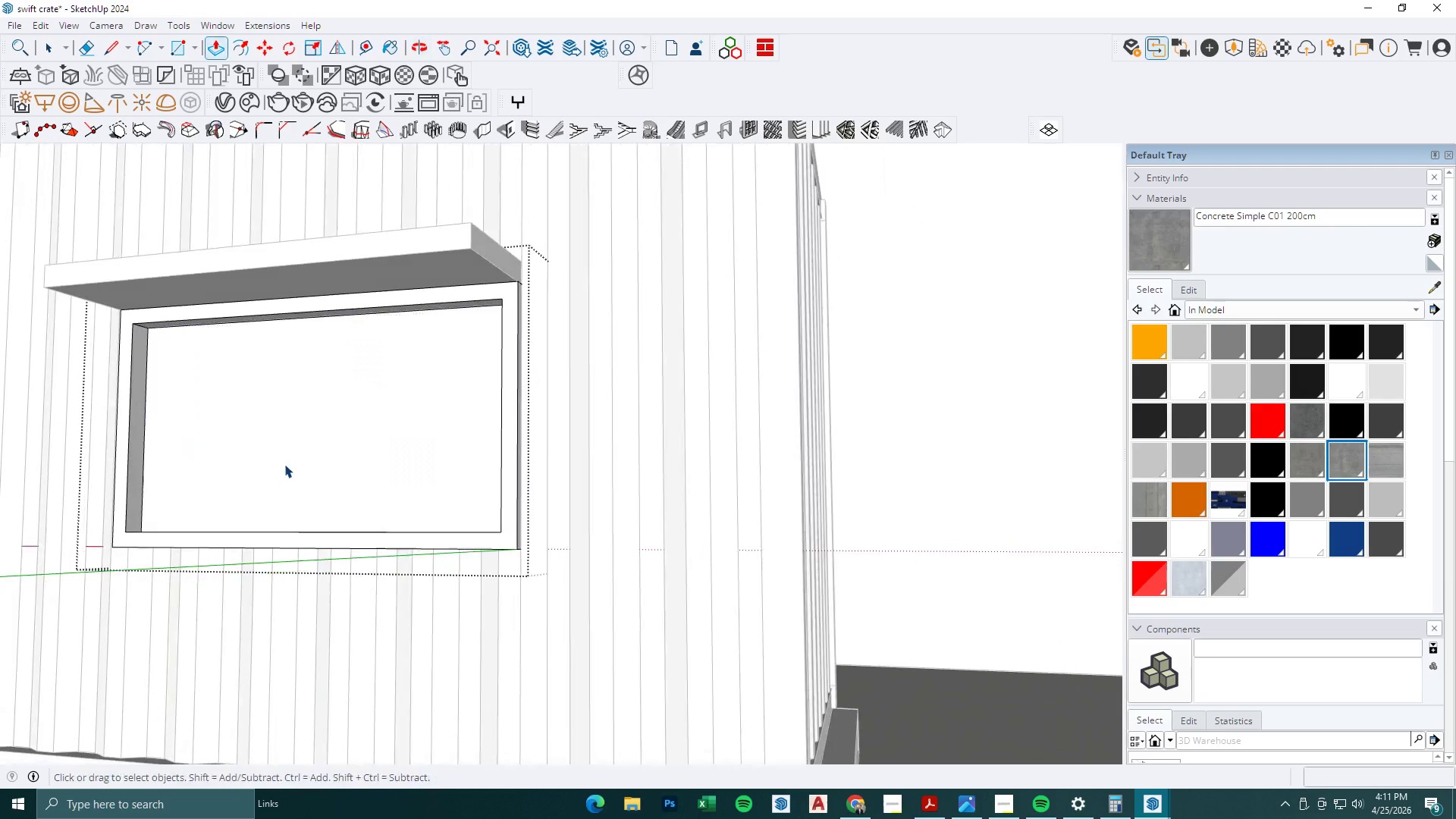 
left_click([306, 437])
 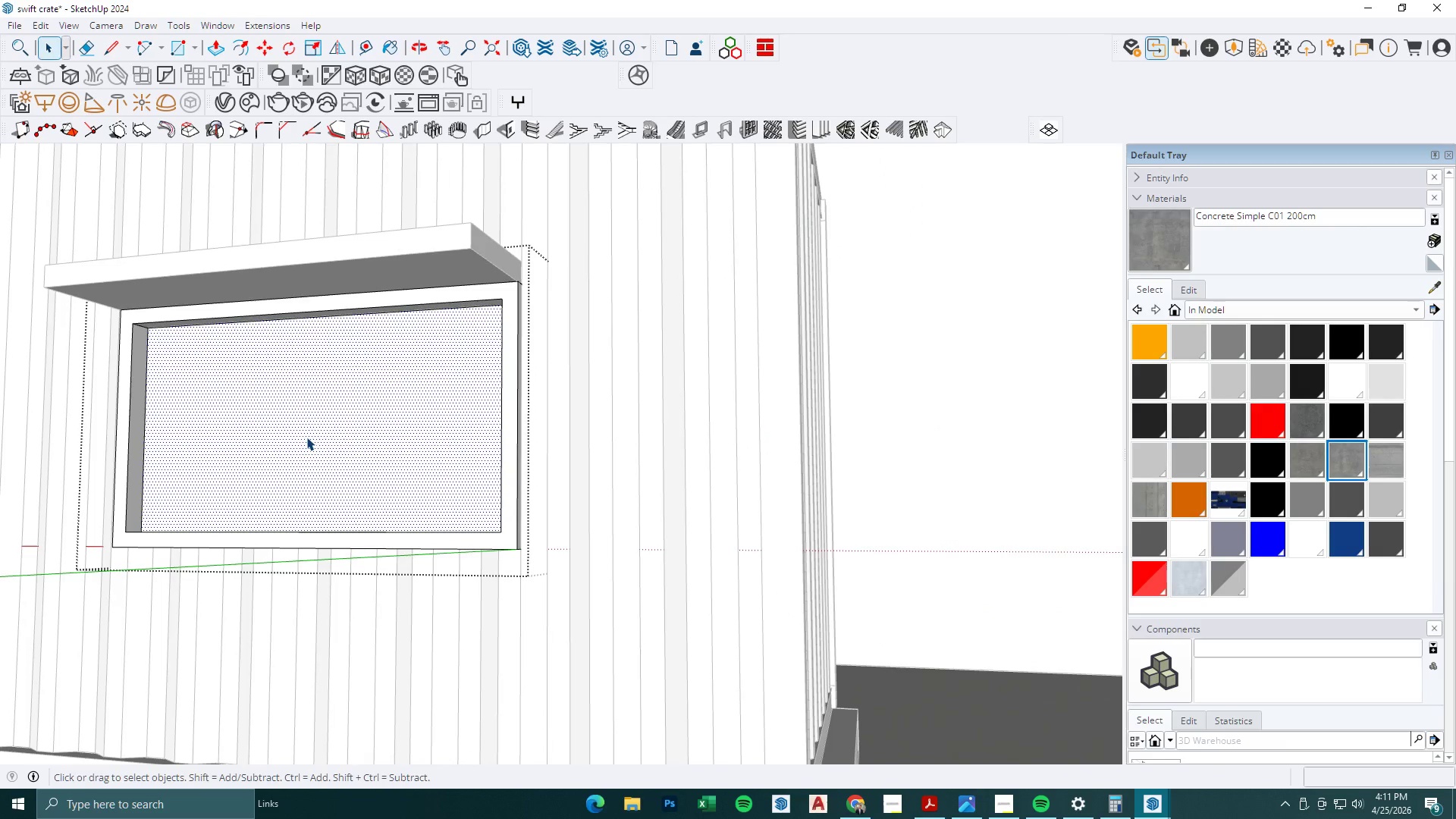 
key(Delete)
 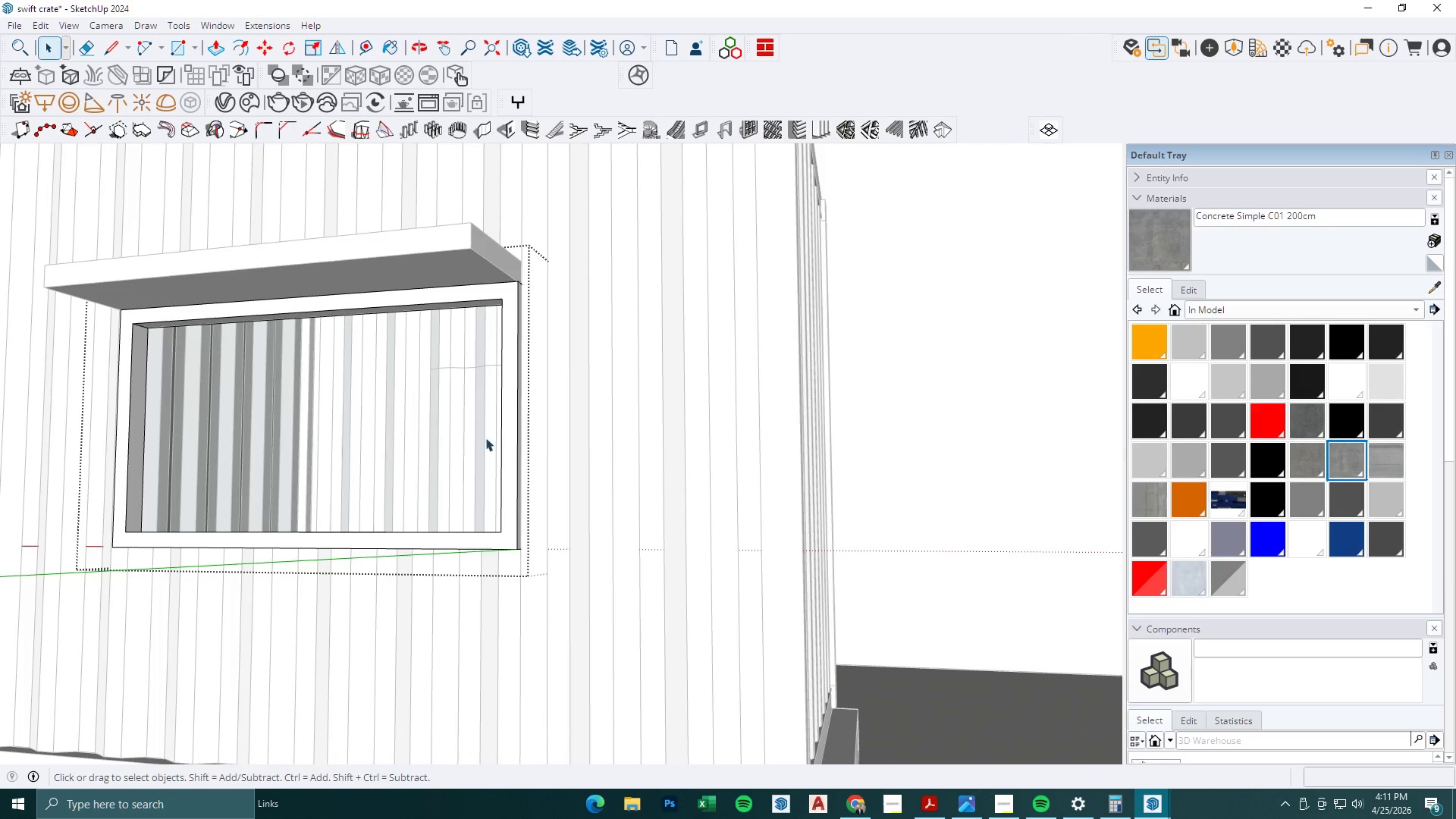 
scroll: coordinate [519, 436], scroll_direction: down, amount: 2.0
 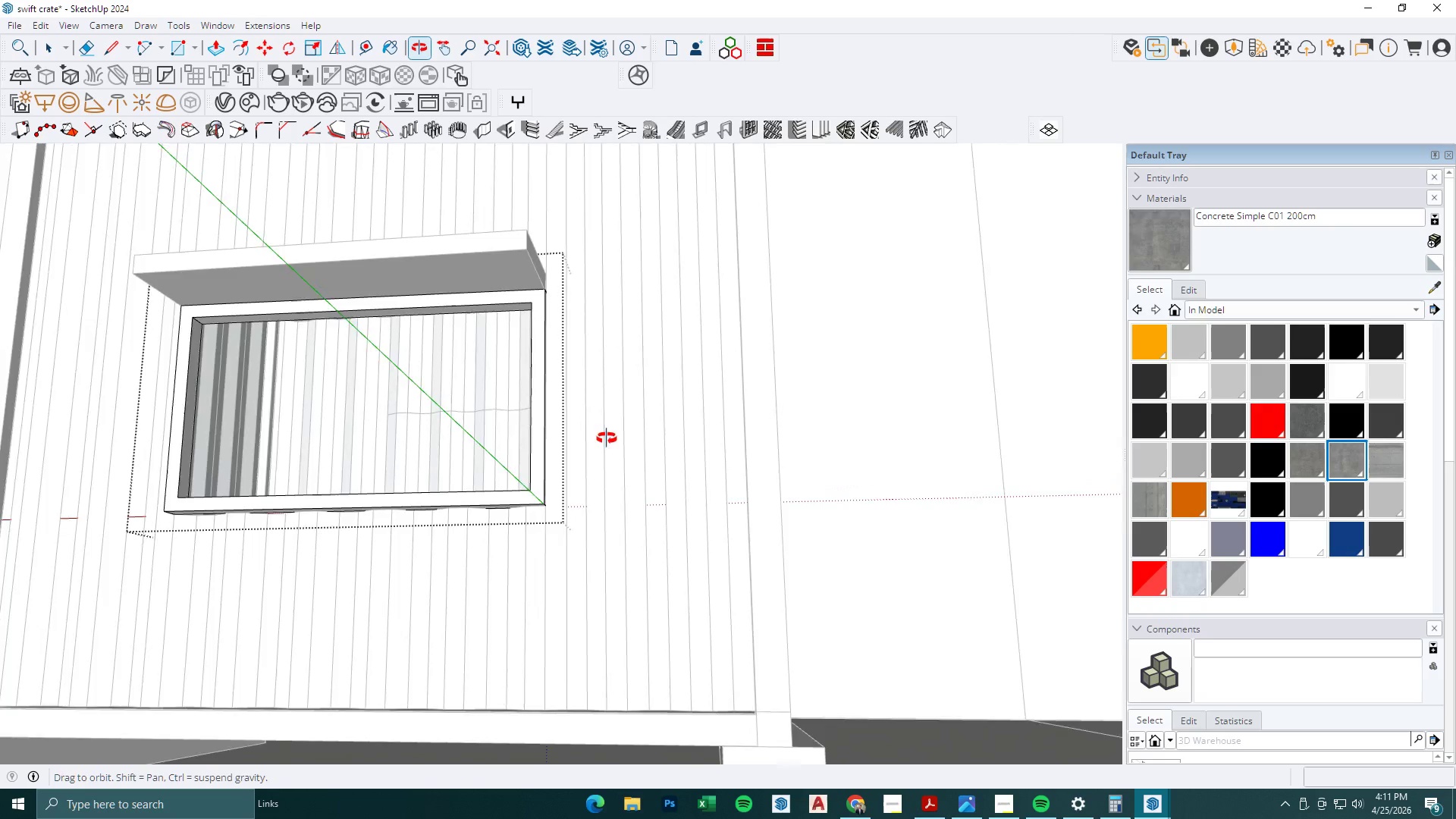 
key(Space)
 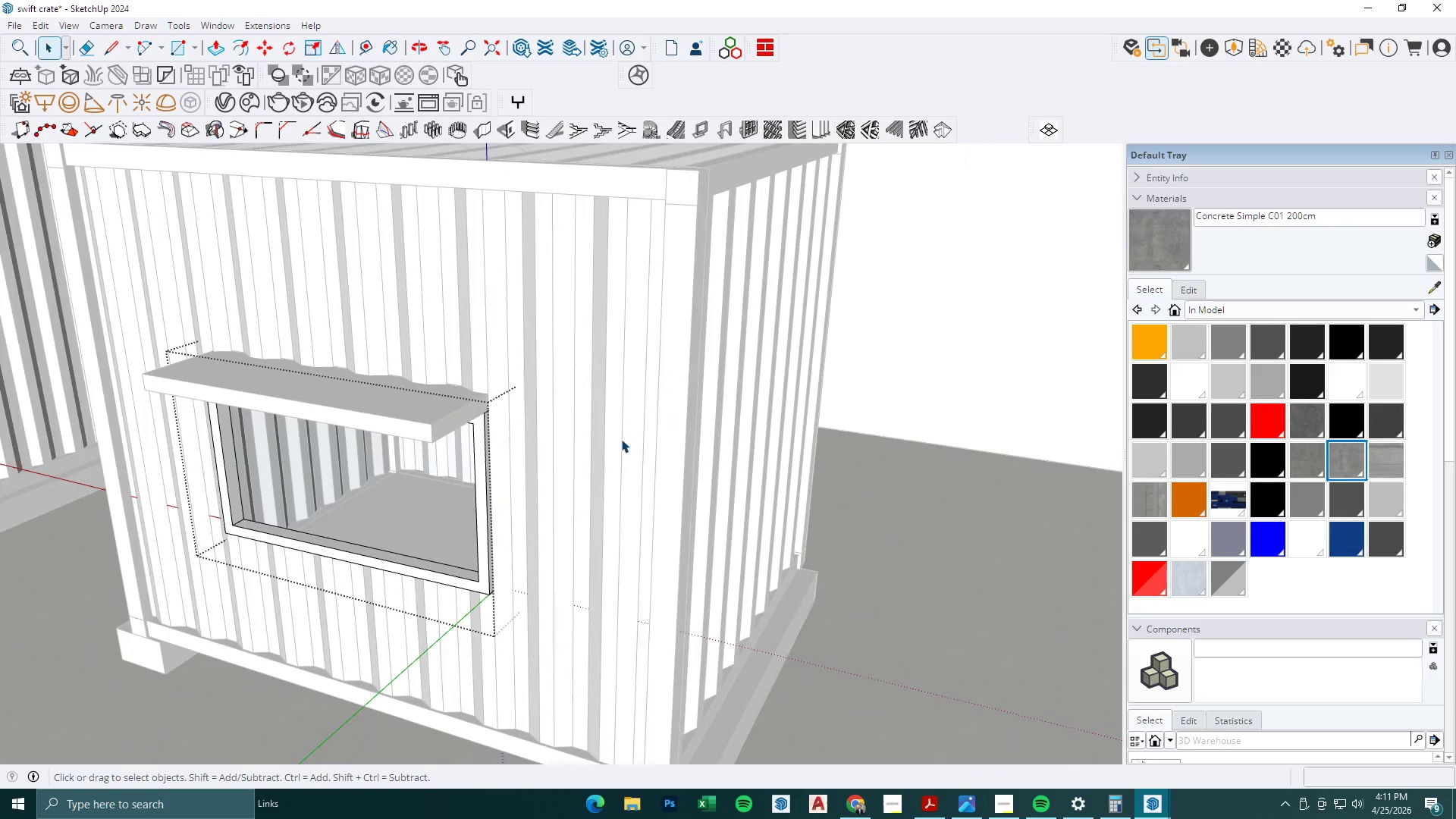 
key(Escape)
 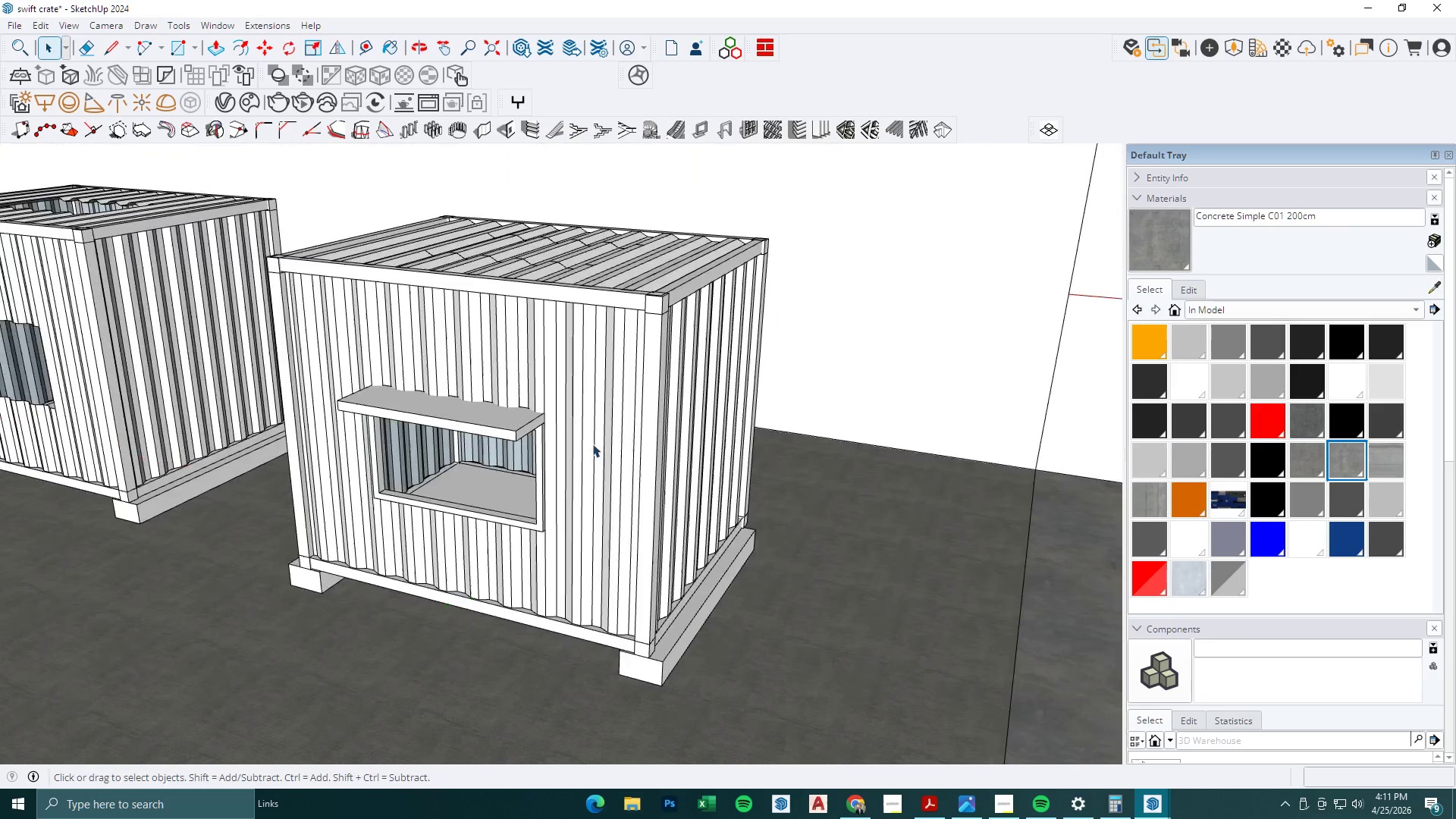 
key(Escape)
 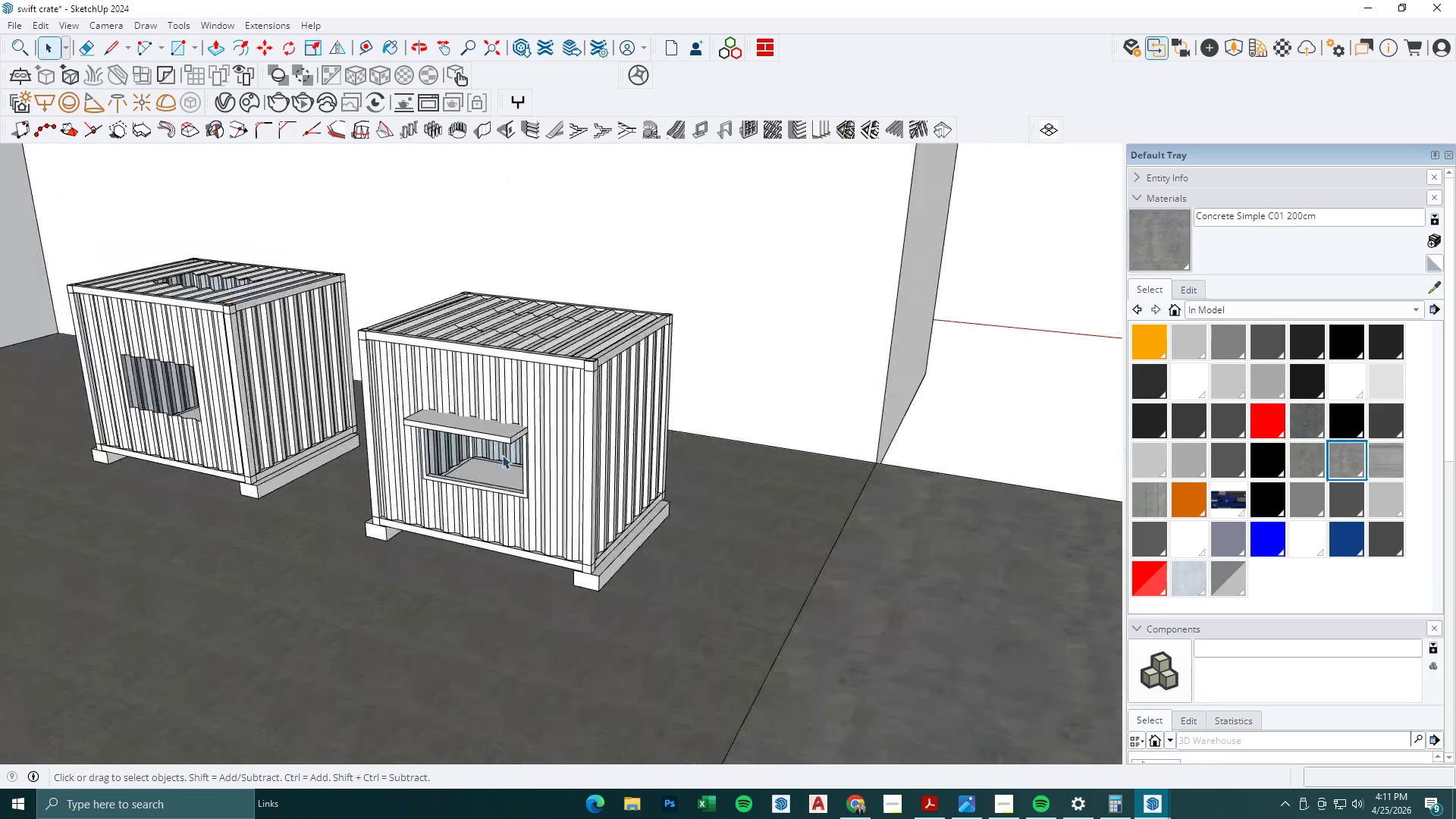 
key(Escape)
 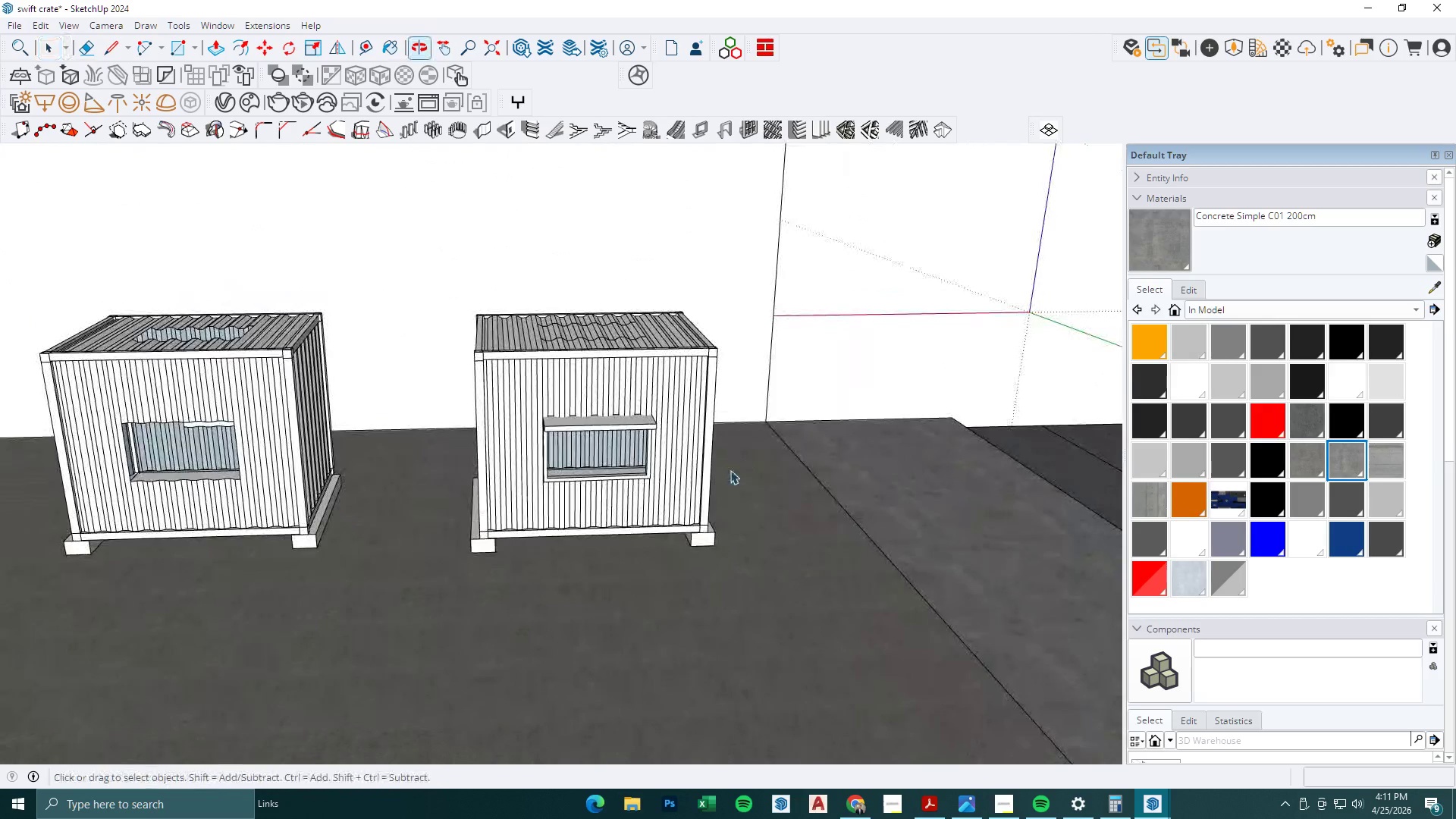 
scroll: coordinate [502, 448], scroll_direction: down, amount: 12.0
 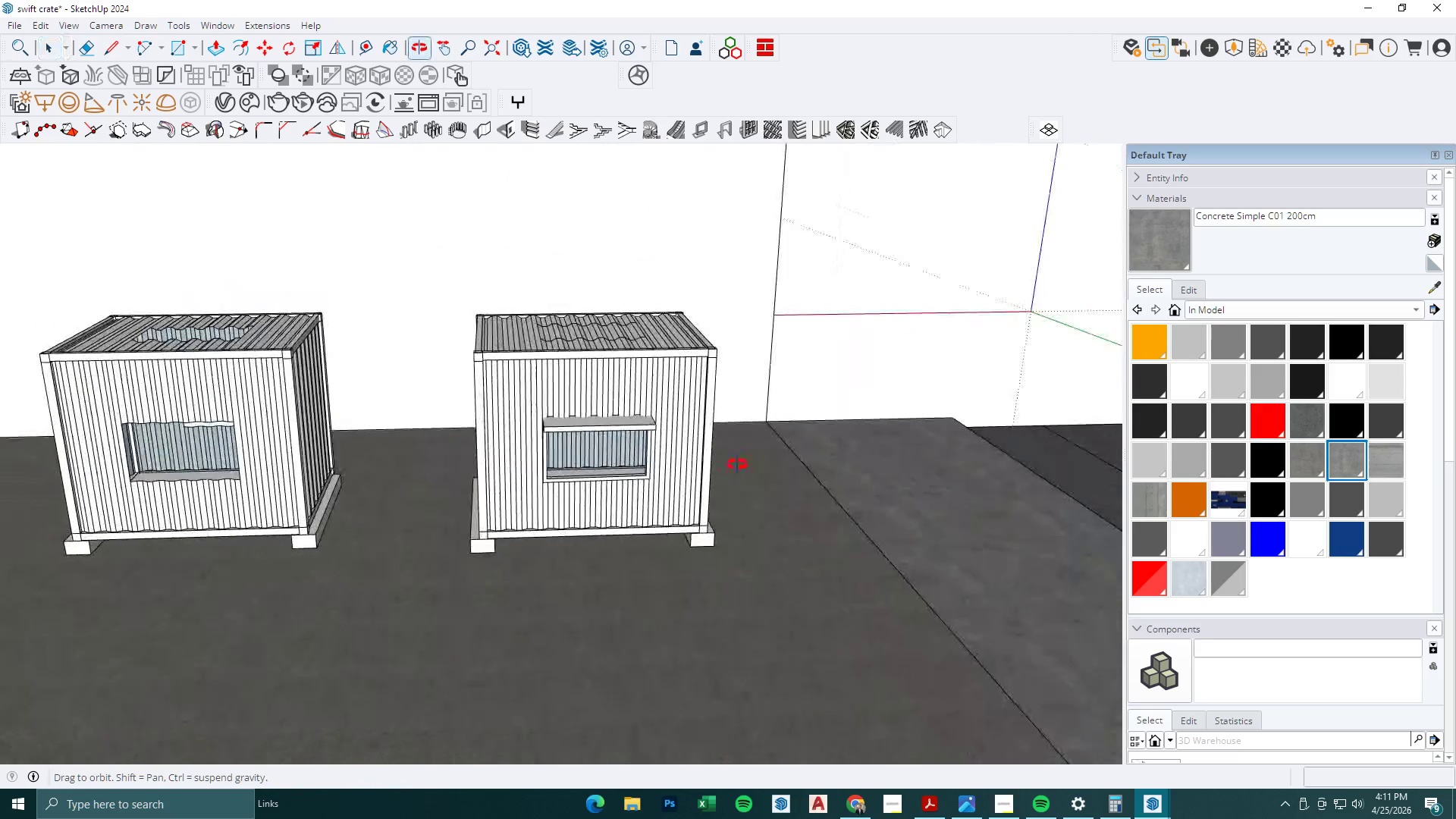 
scroll: coordinate [573, 552], scroll_direction: up, amount: 9.0
 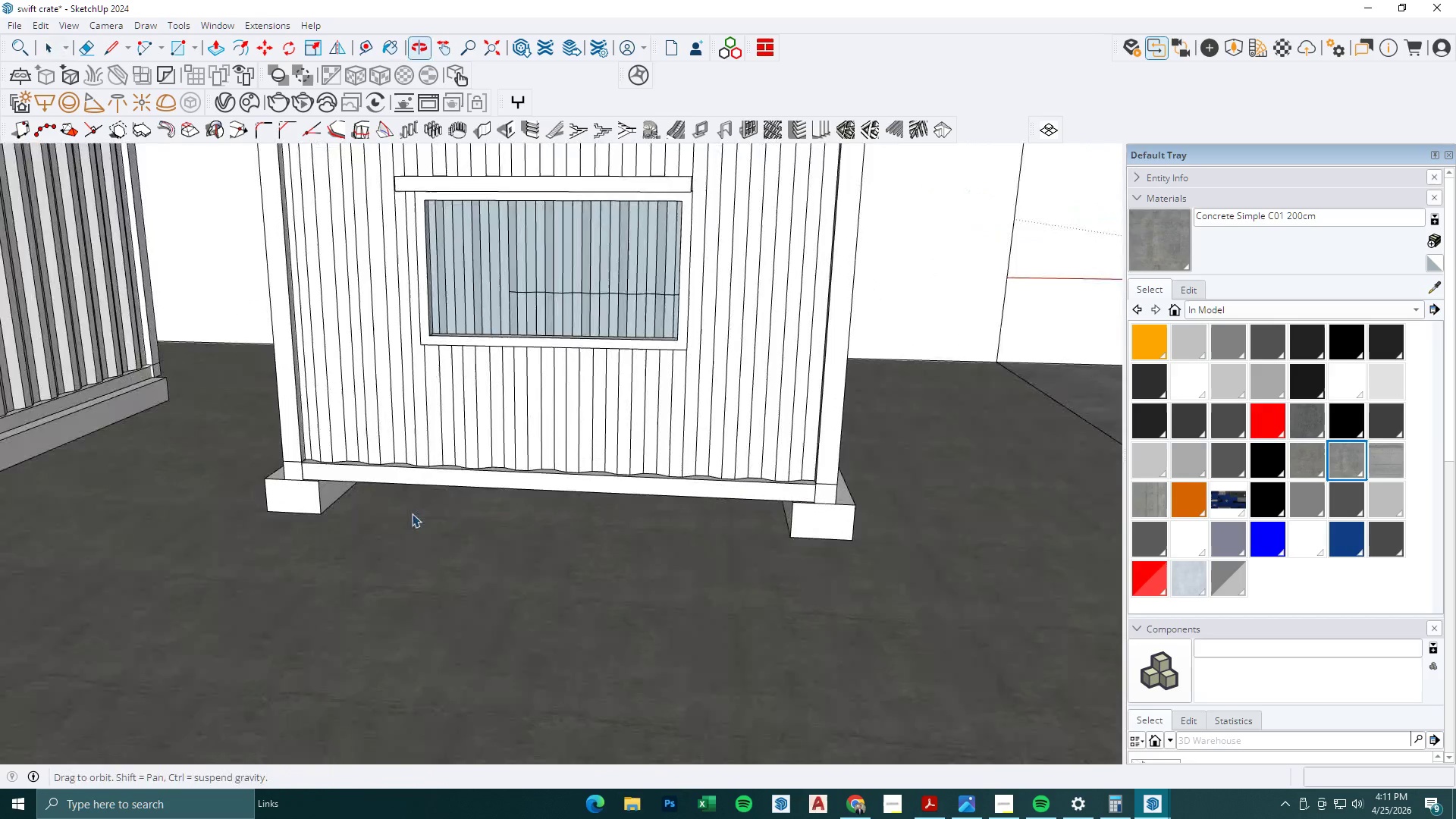 
key(L)
 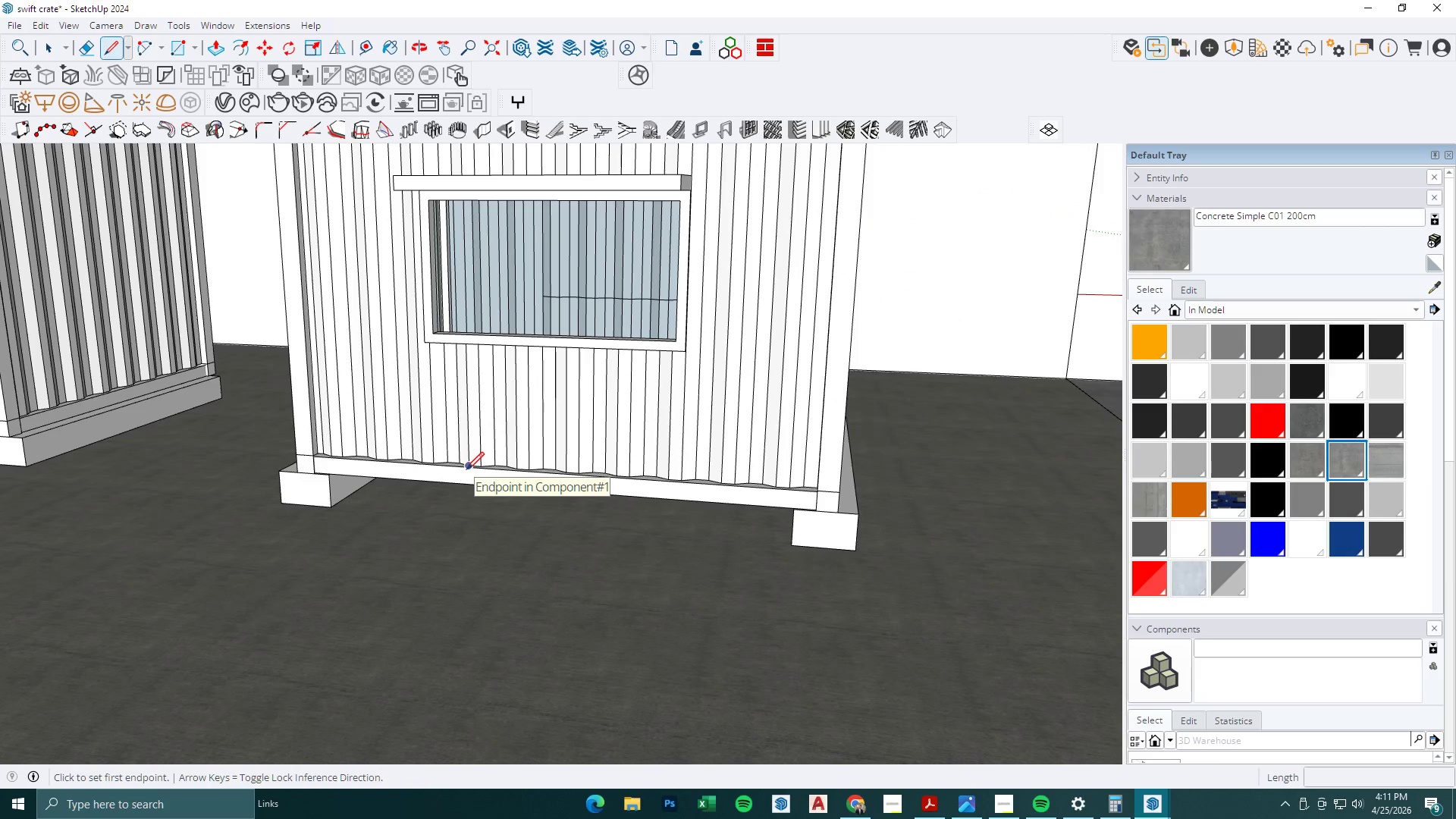 
left_click([466, 469])
 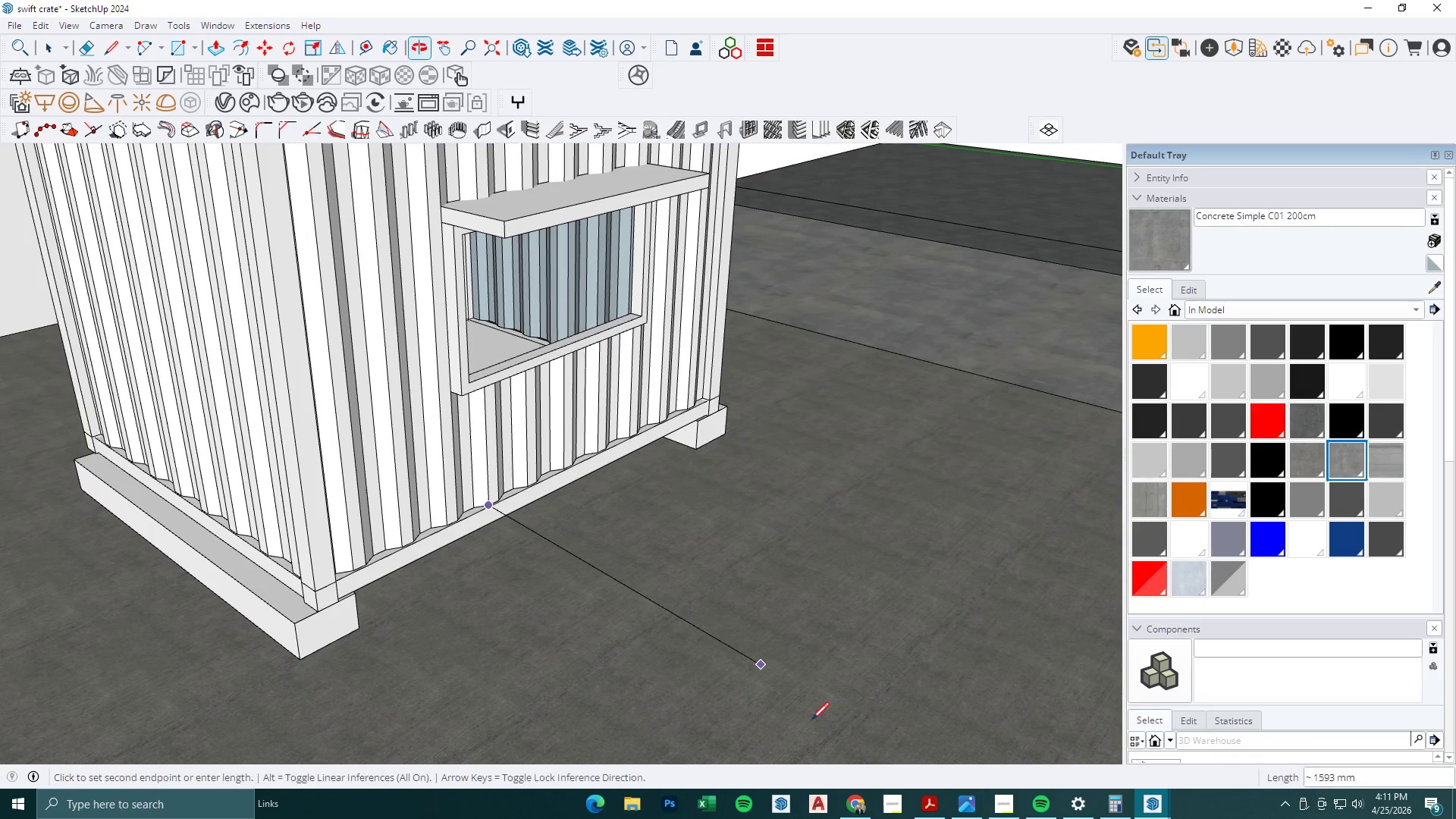 
left_click([492, 549])
 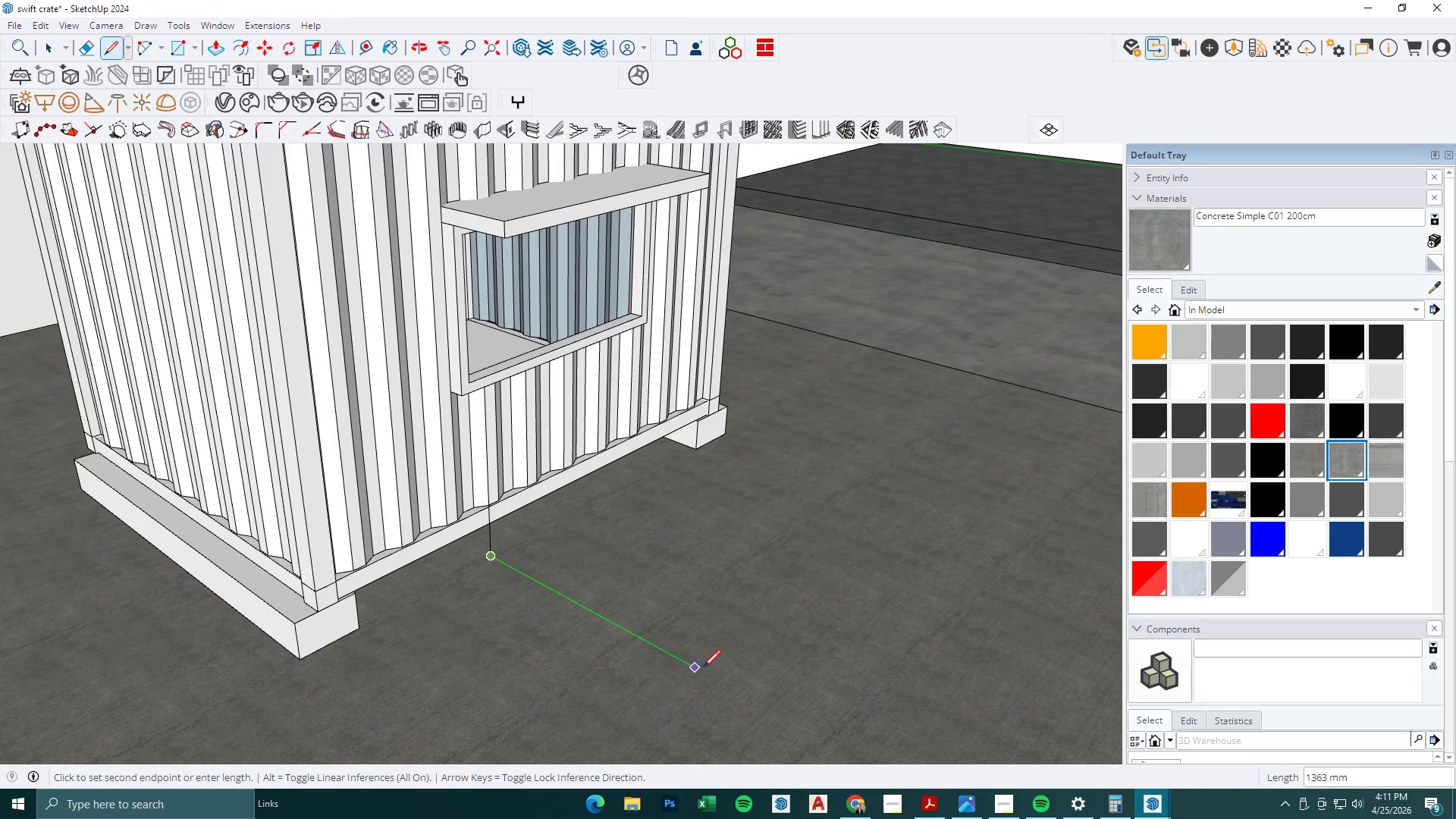 
left_click([739, 688])
 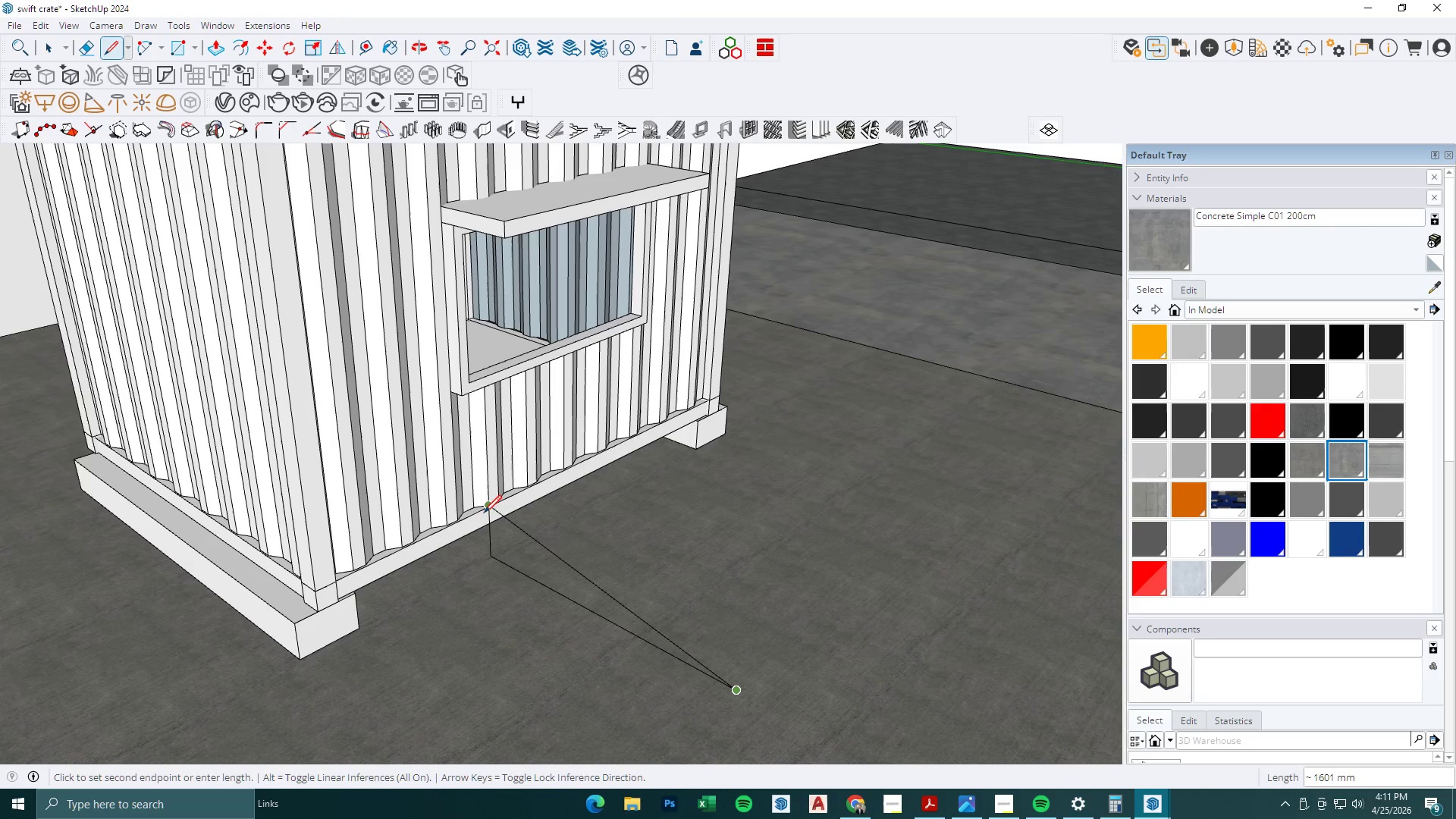 
left_click([482, 511])
 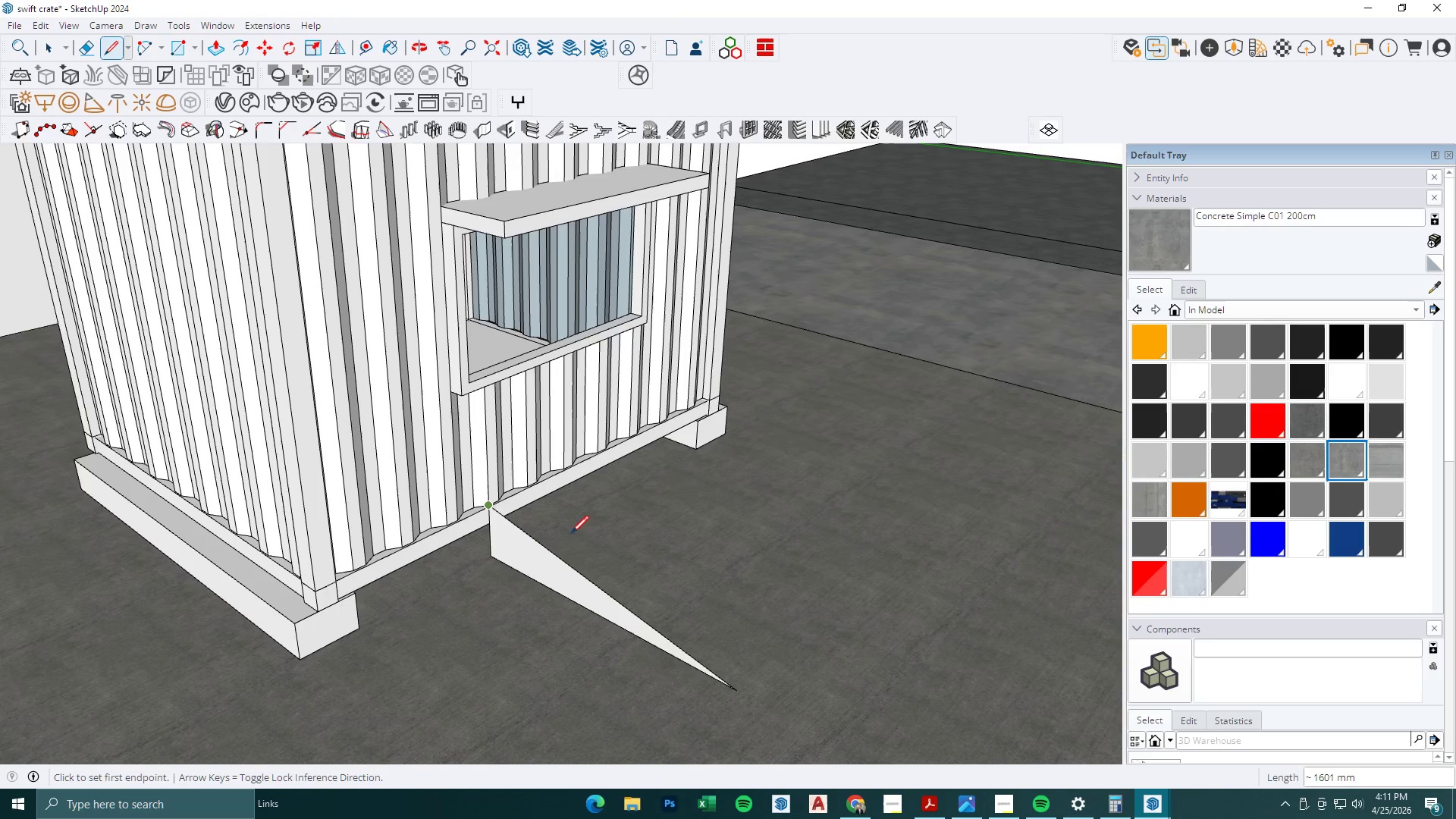 
key(Space)
 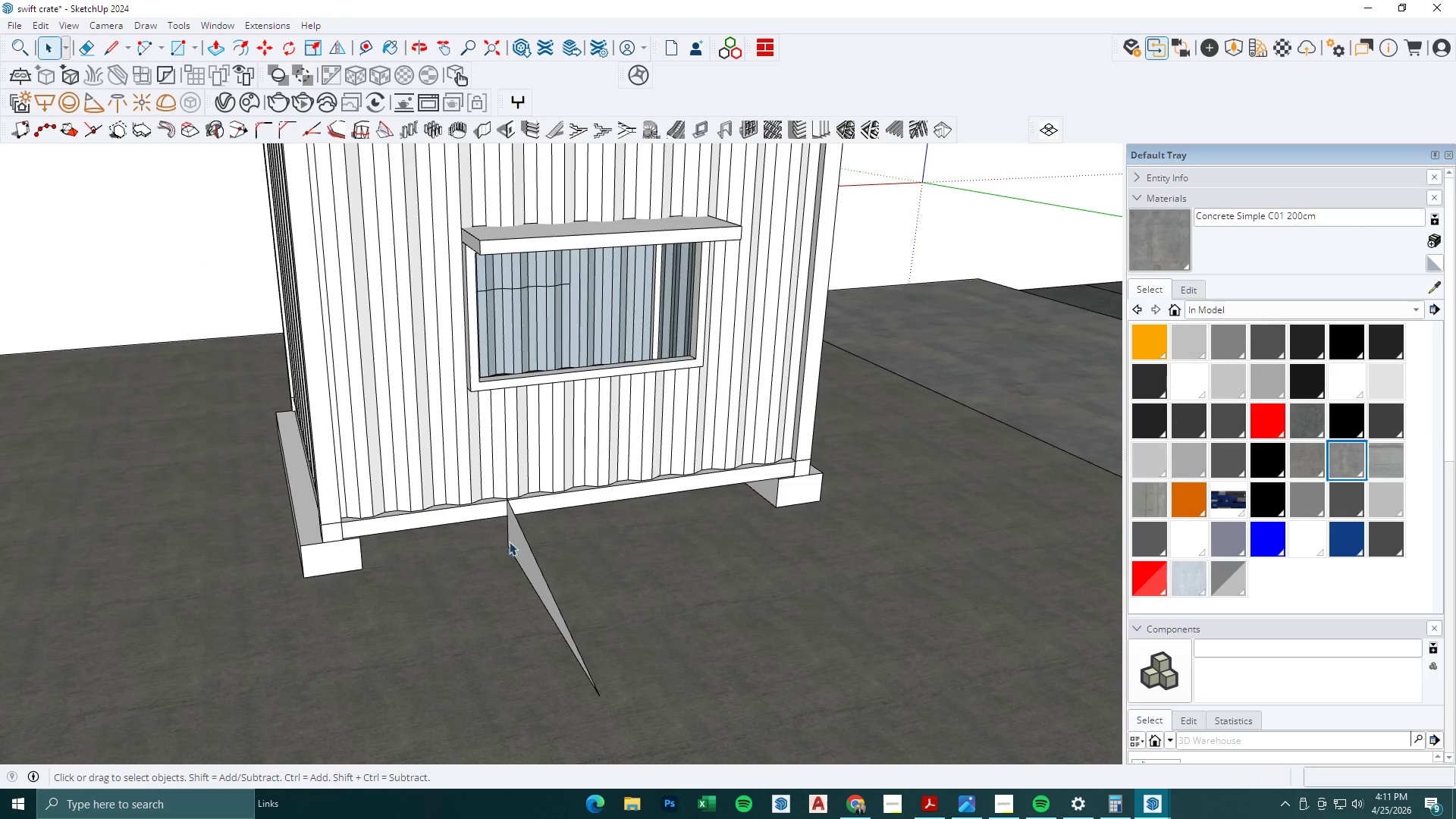 
scroll: coordinate [638, 544], scroll_direction: down, amount: 1.0
 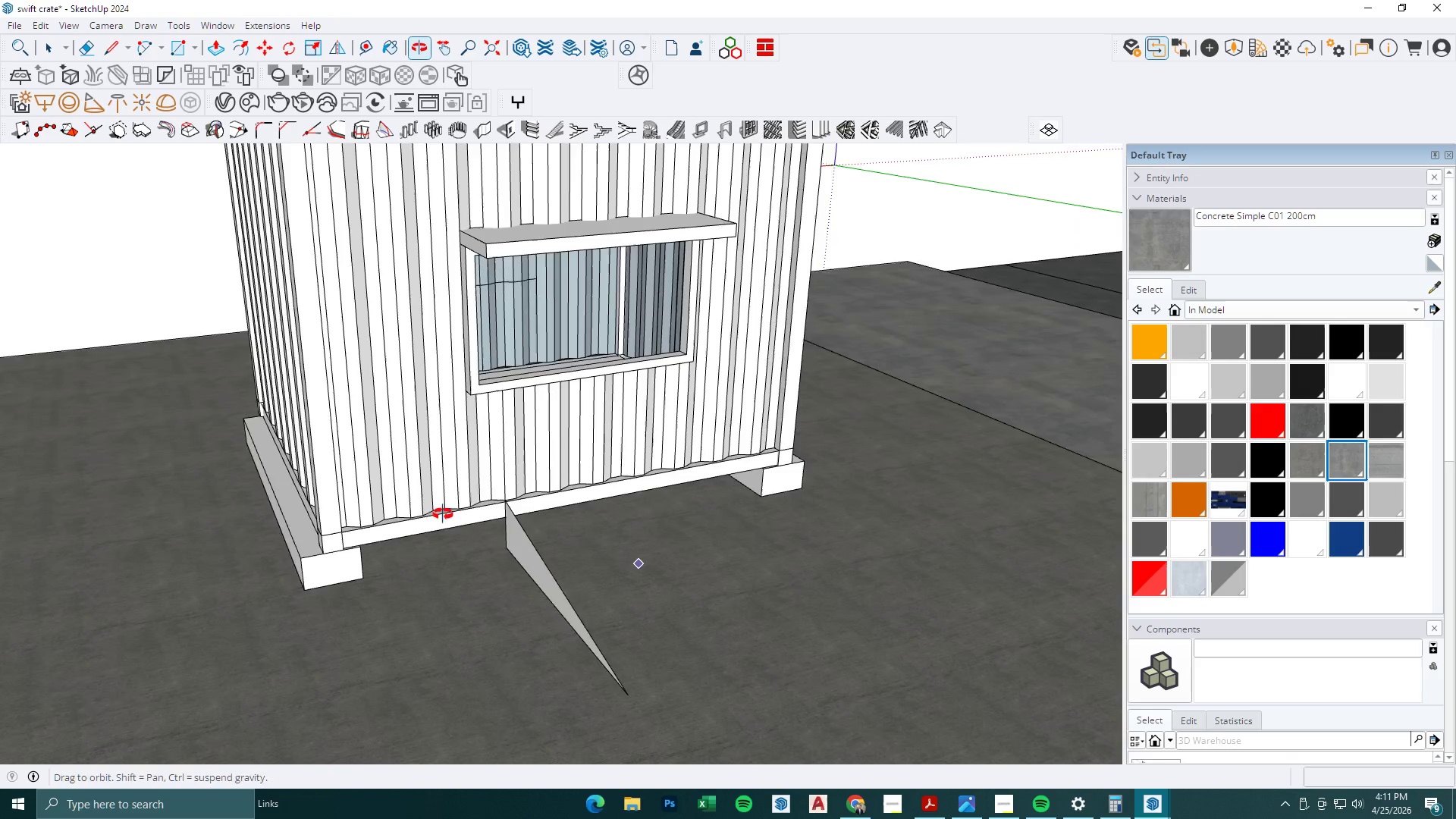 
key(P)
 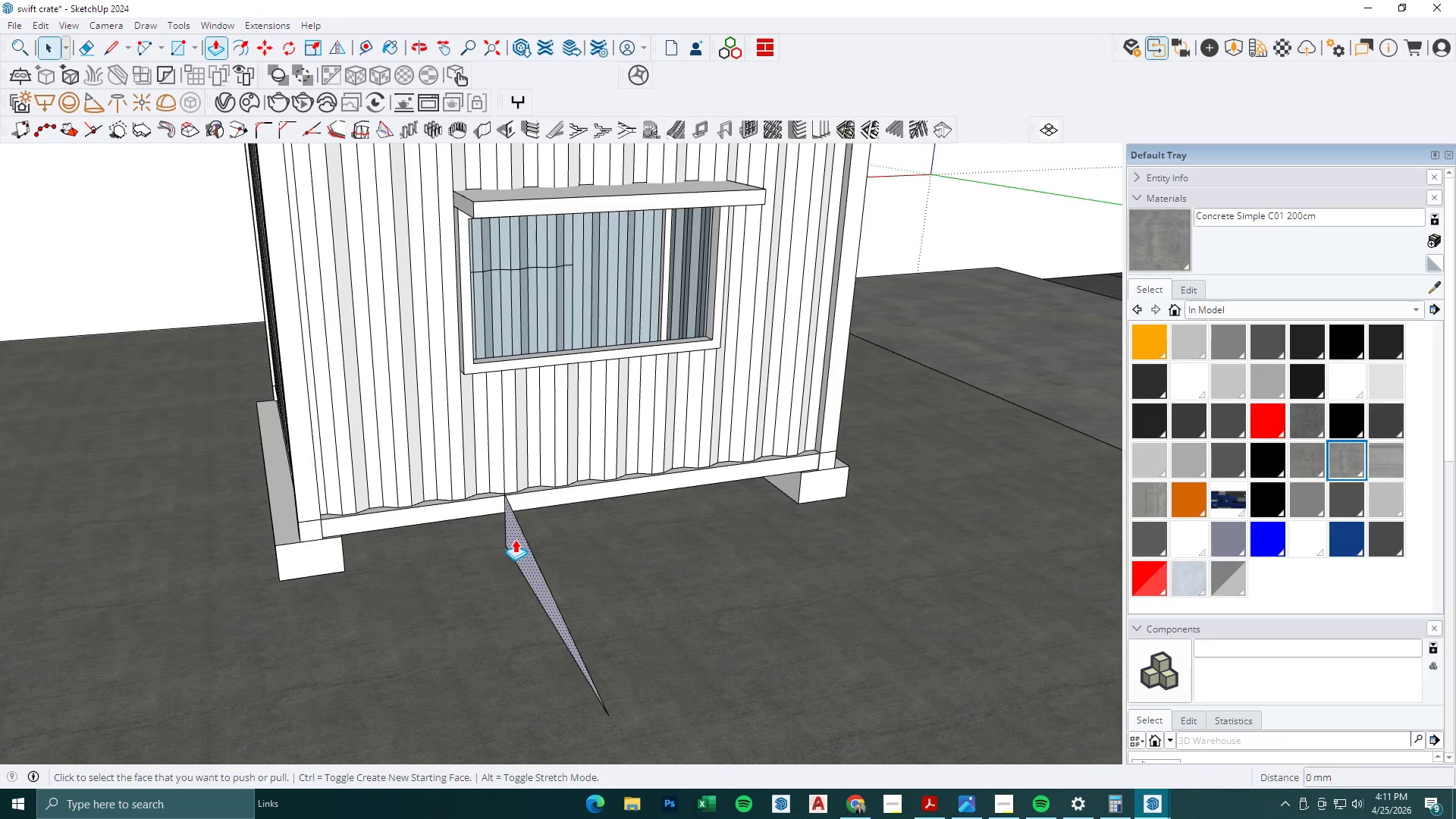 
left_click([515, 539])
 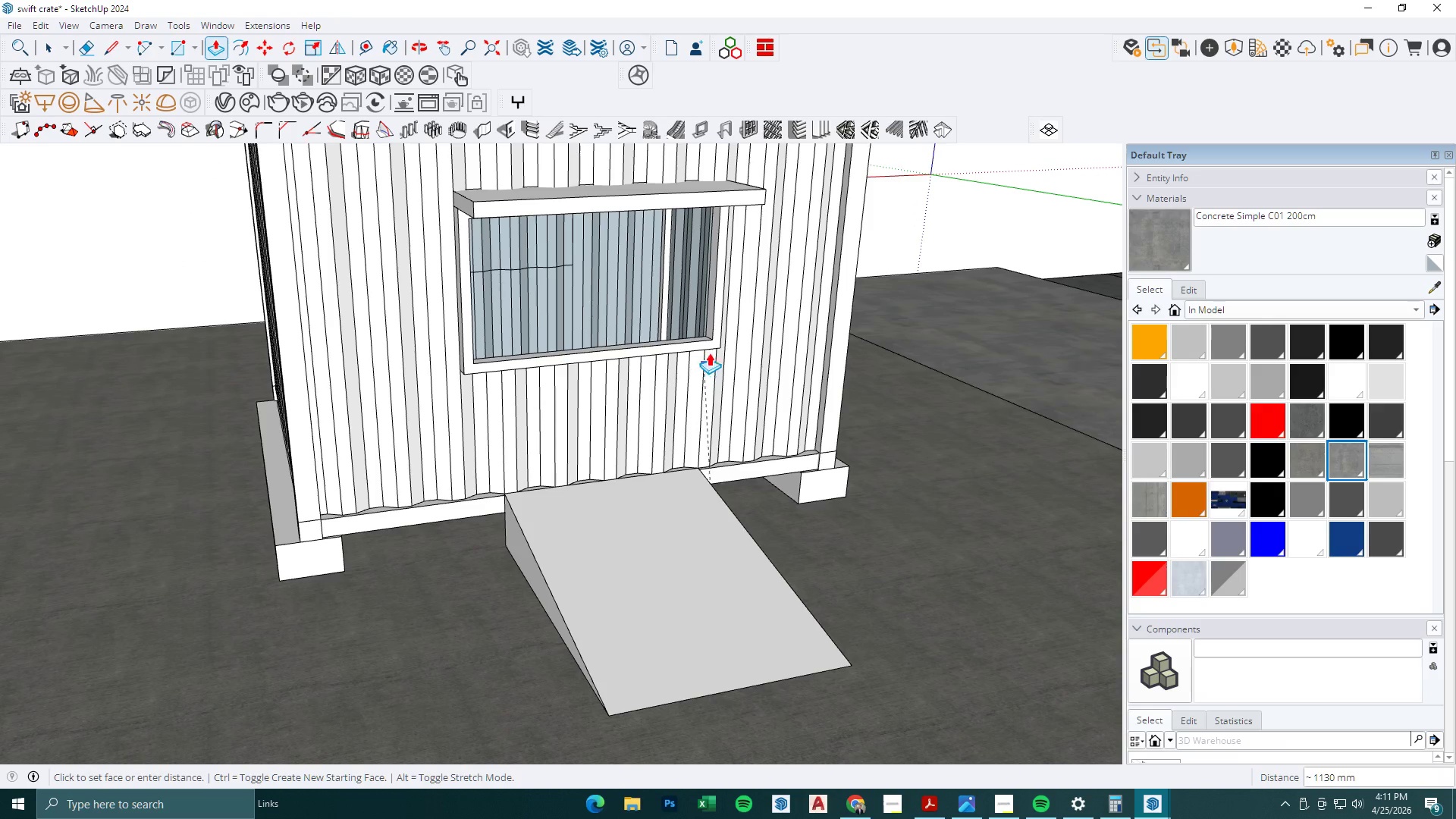 
scroll: coordinate [532, 548], scroll_direction: up, amount: 1.0
 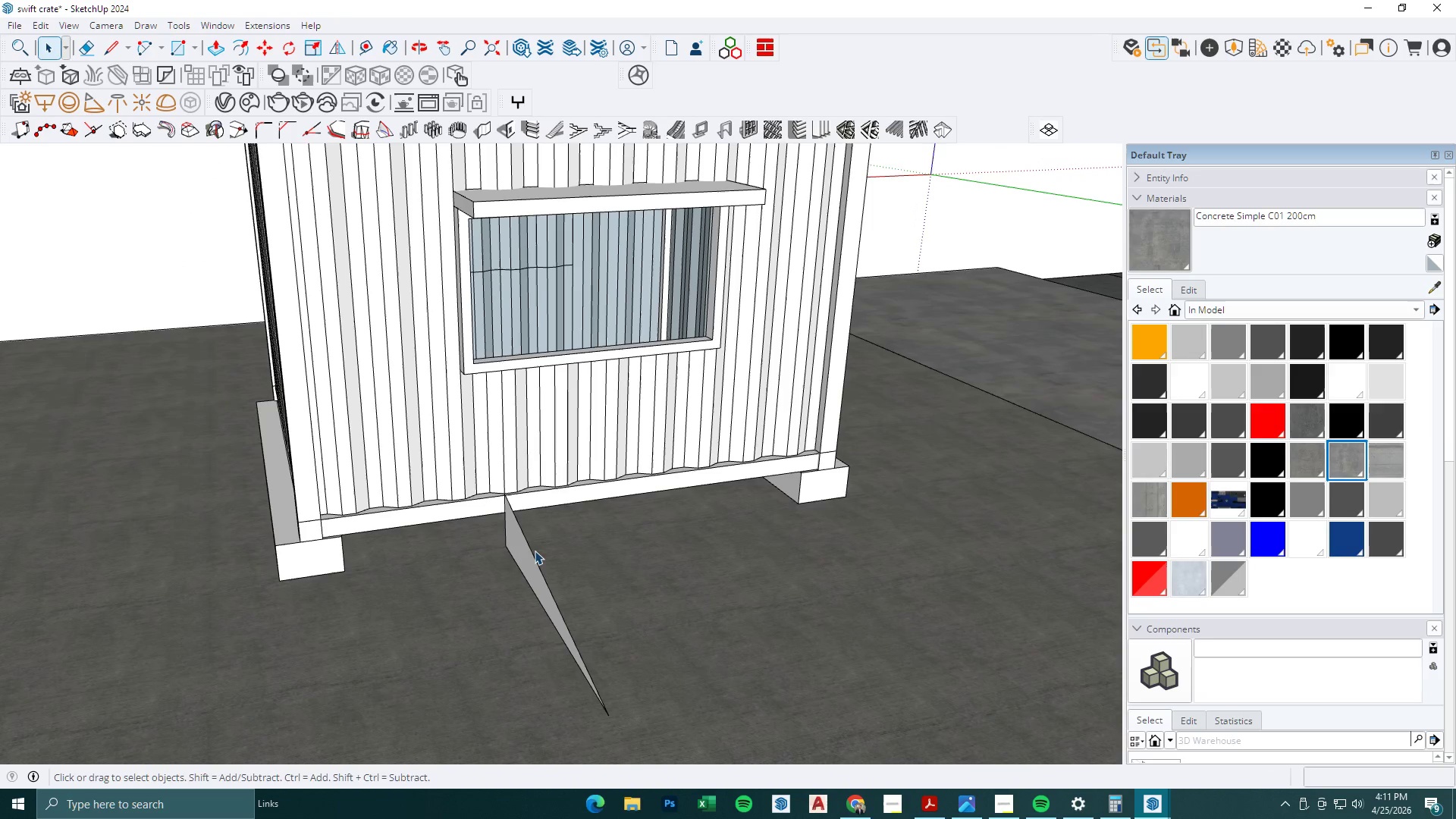 
left_click([720, 345])
 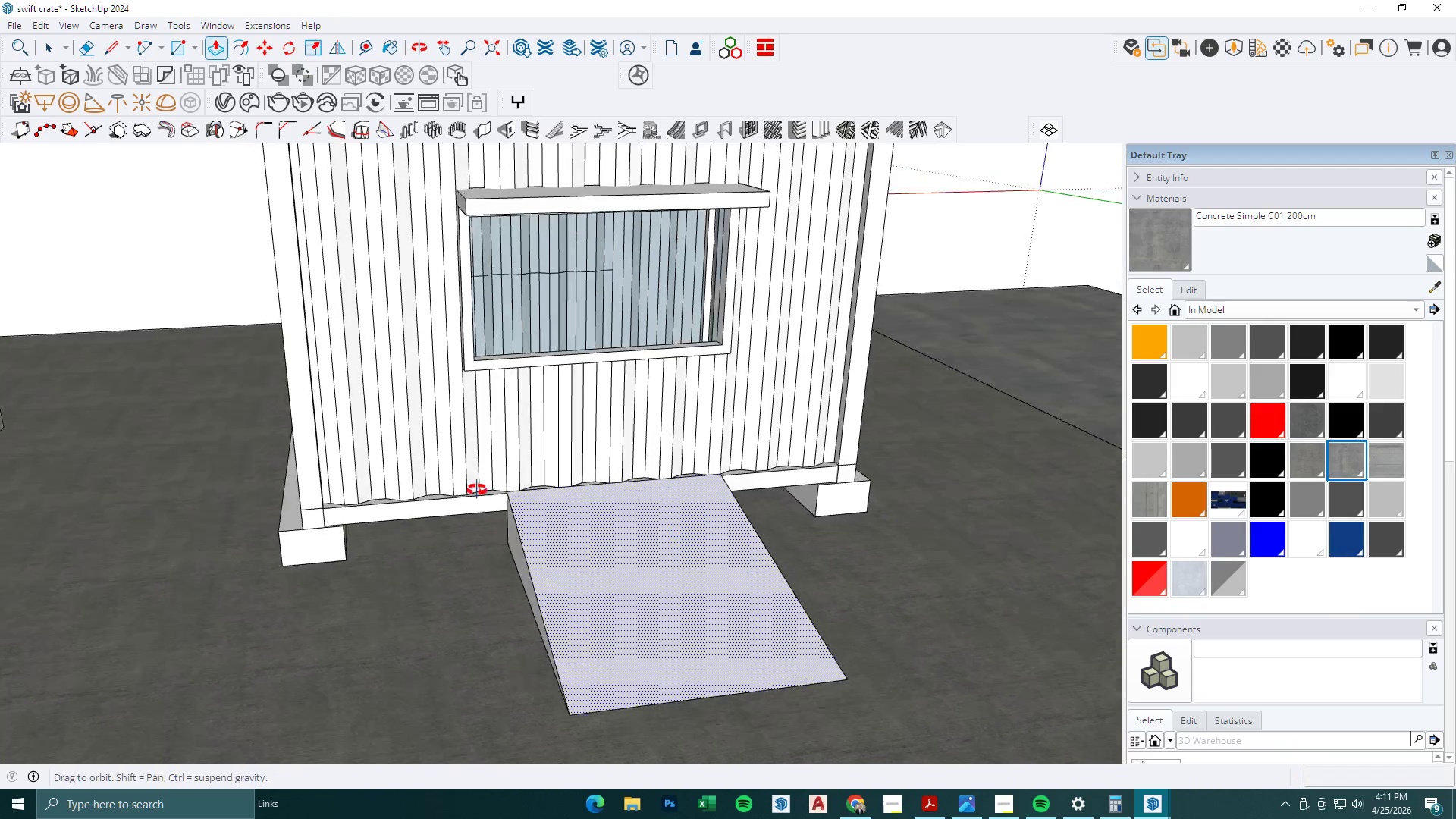 
key(Space)
 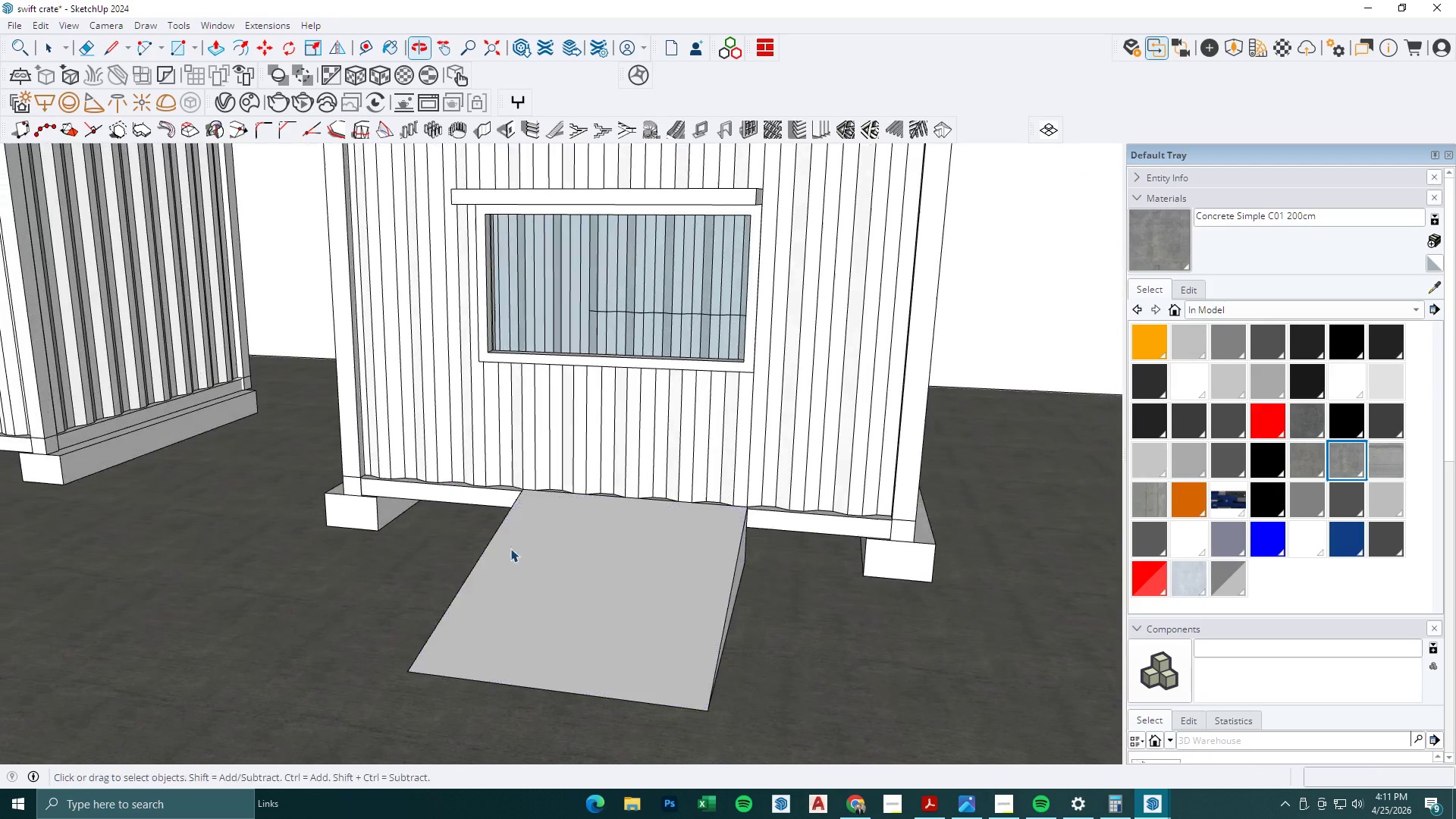 
key(Escape)
 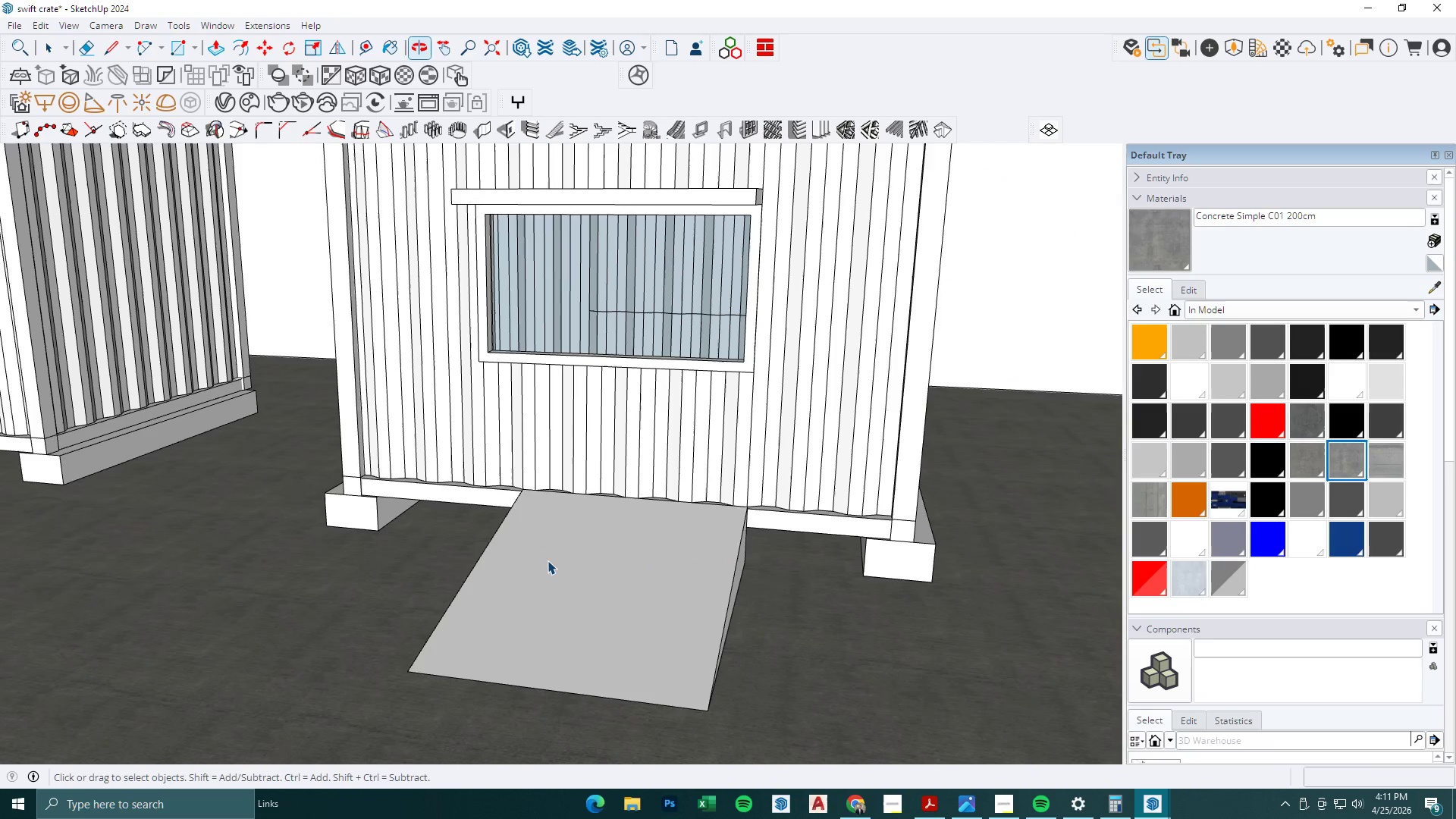 
left_click([550, 561])
 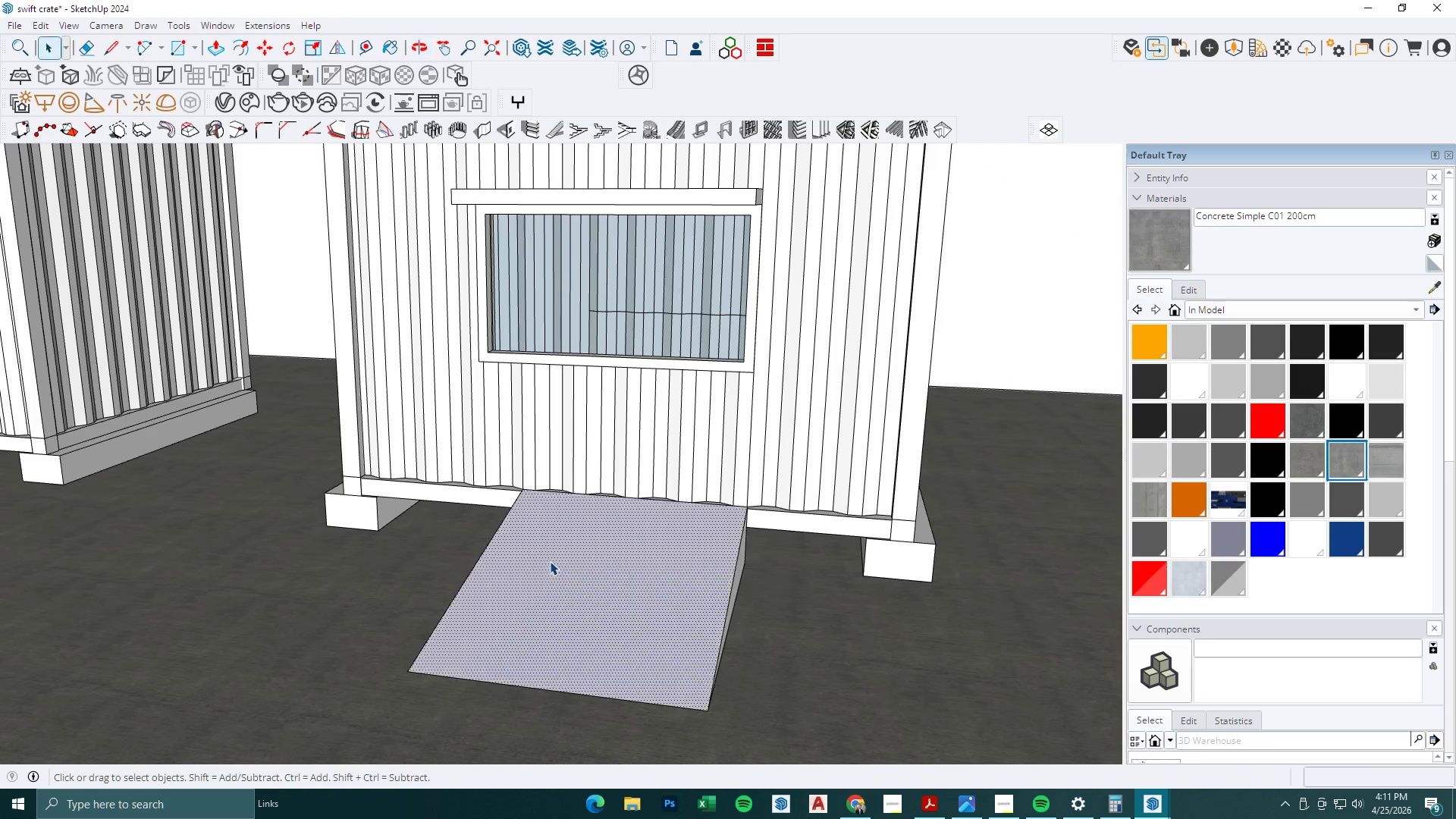 
double_click([550, 561])
 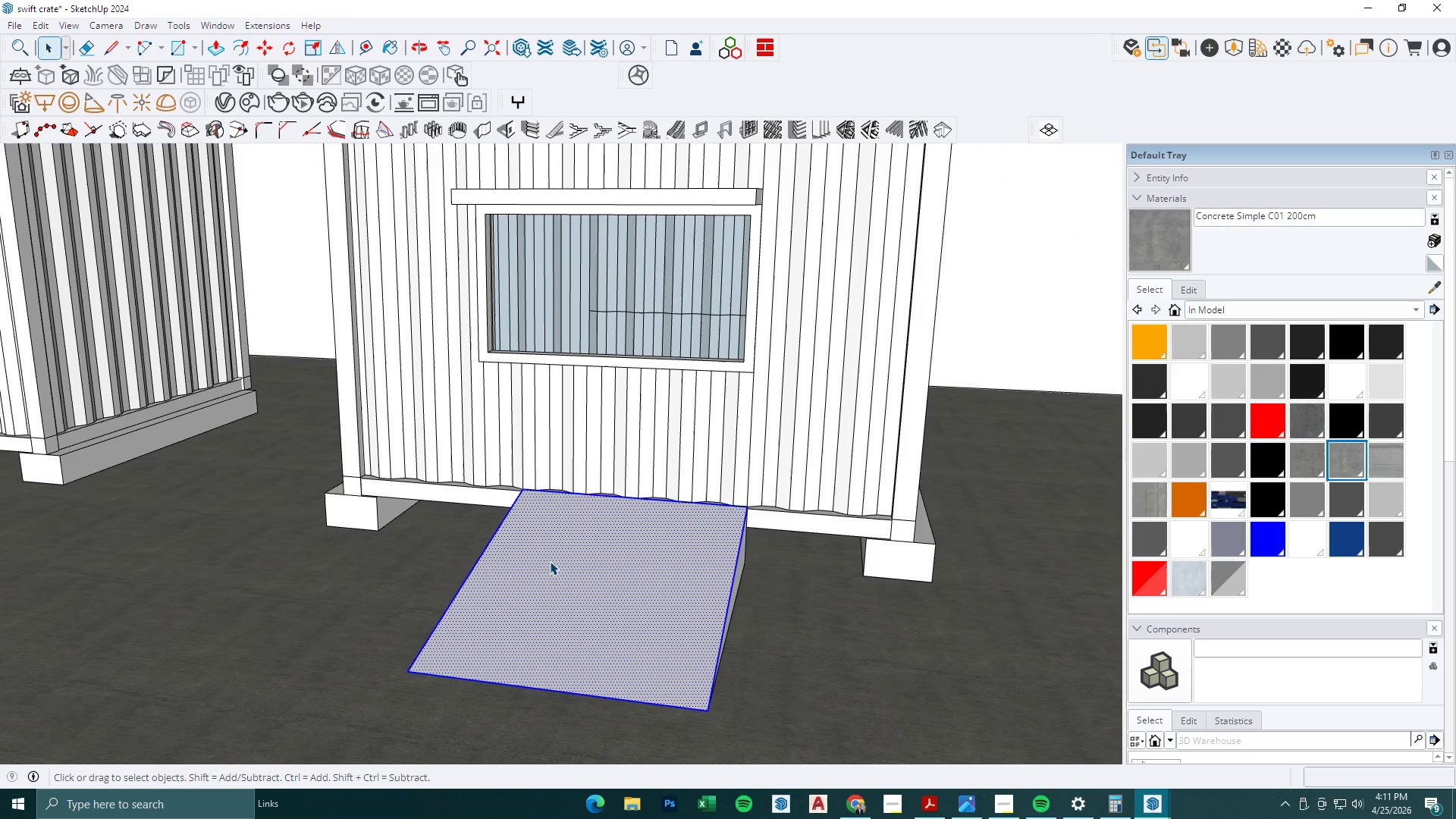 
triple_click([550, 561])
 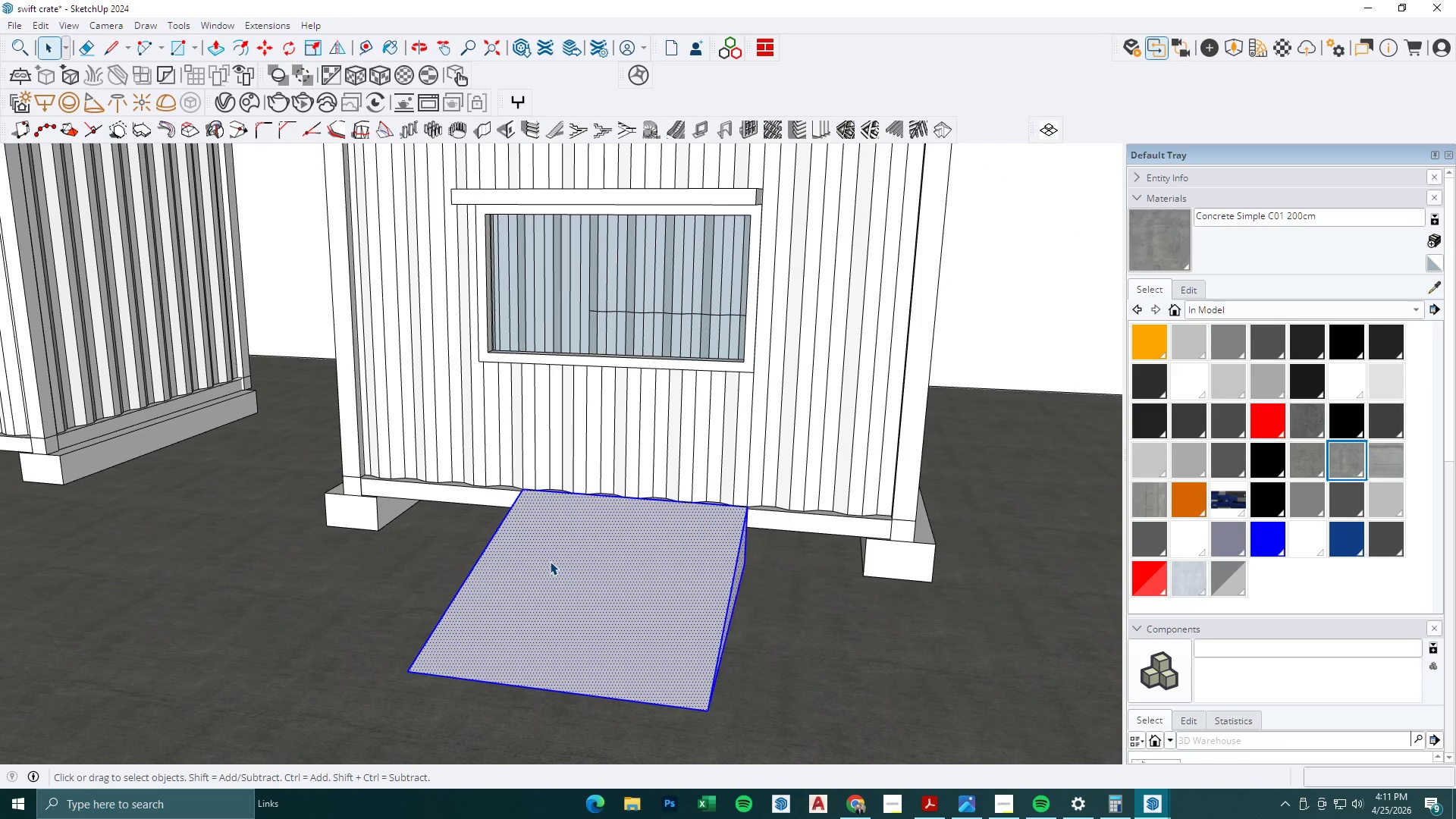 
triple_click([550, 561])
 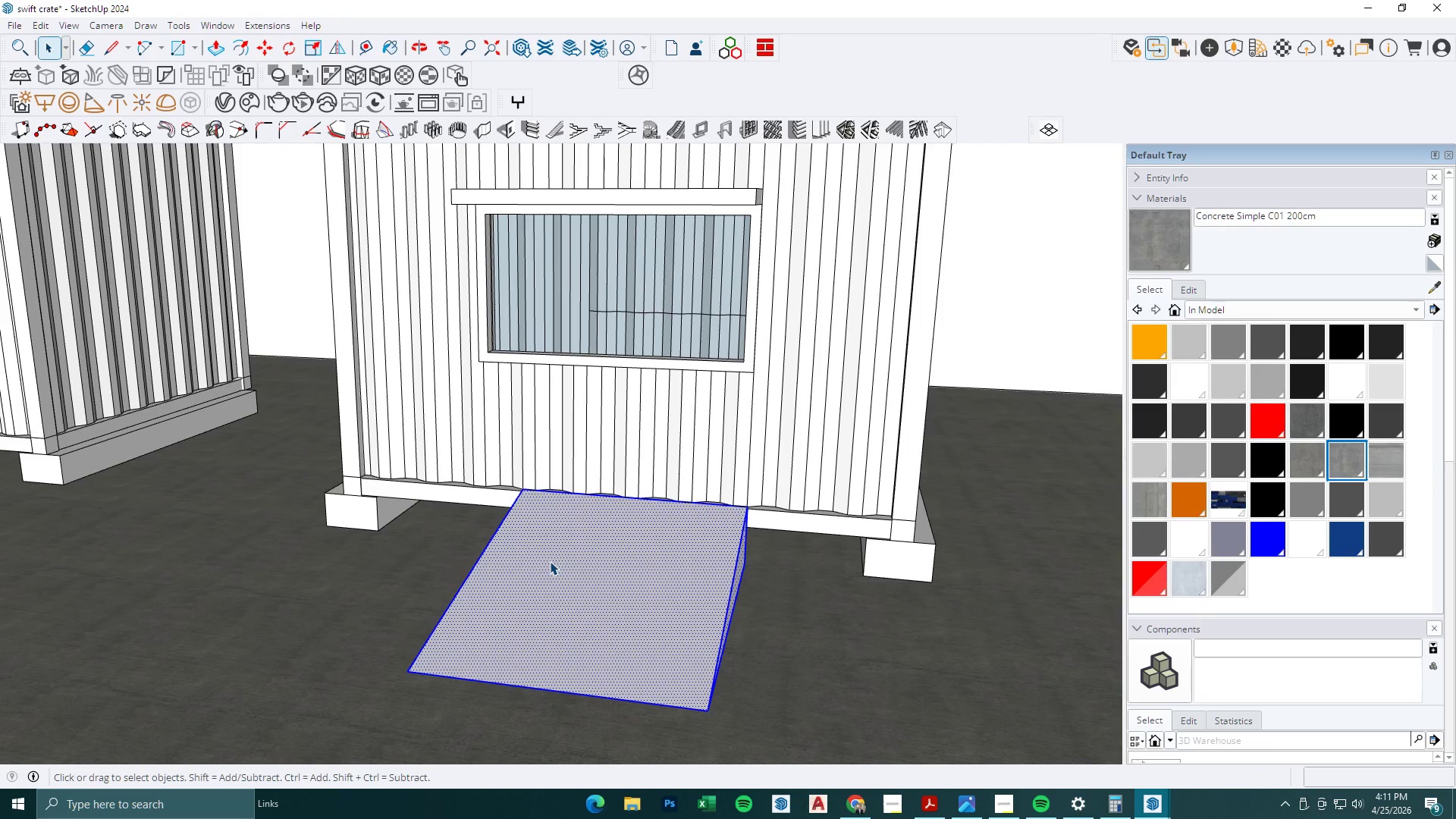 
right_click([550, 561])
 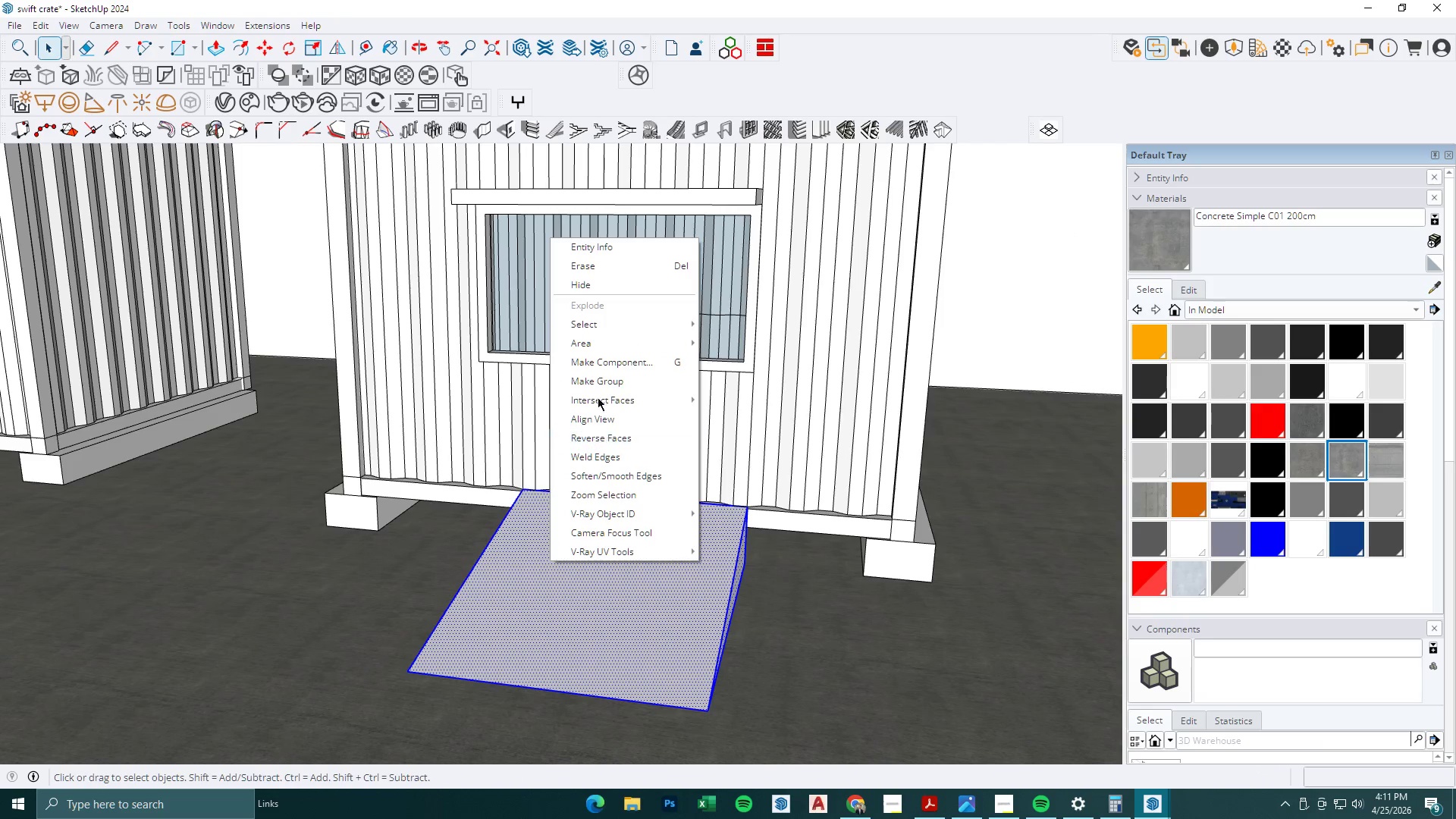 
left_click([596, 379])
 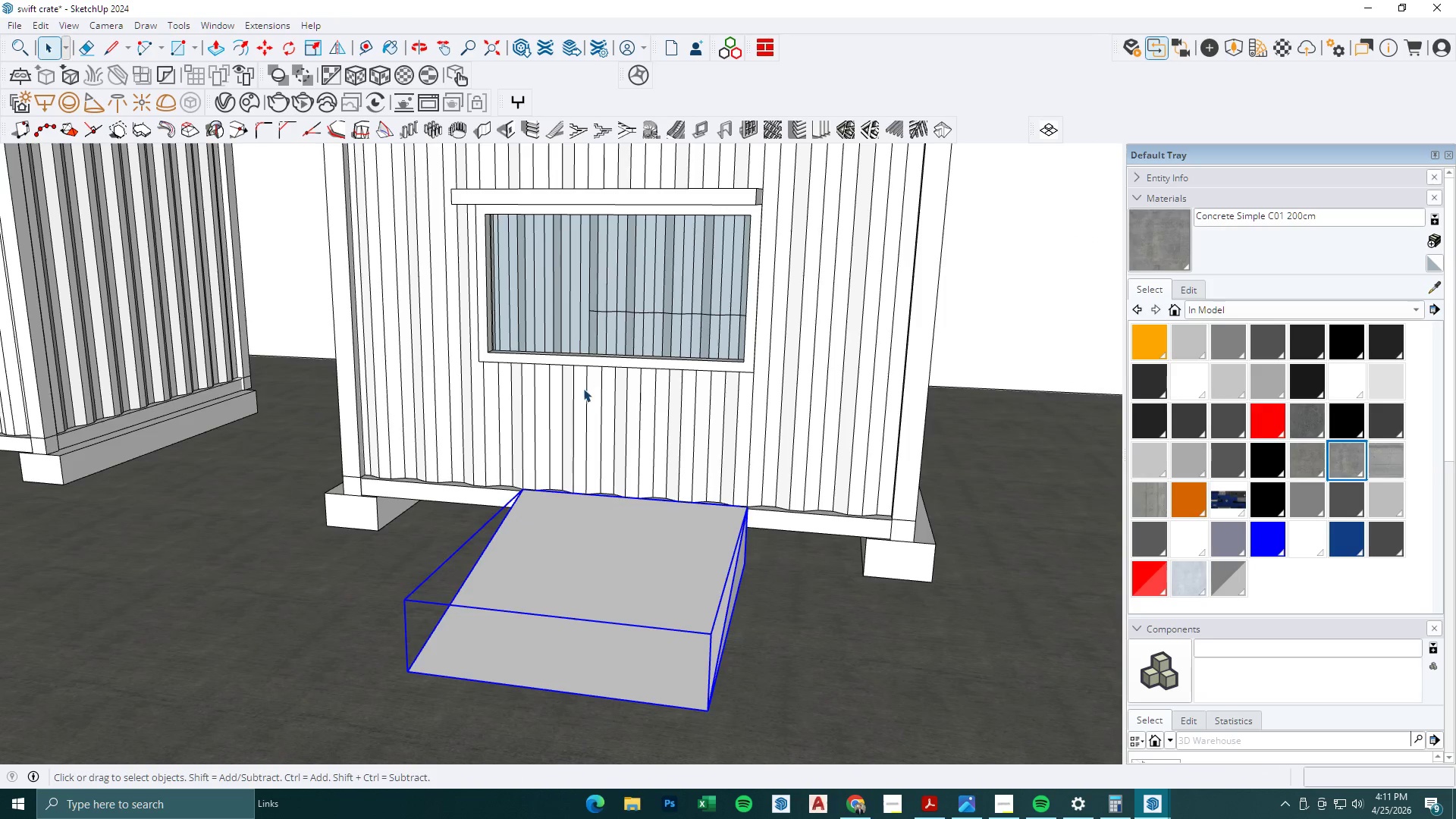 
scroll: coordinate [598, 426], scroll_direction: down, amount: 10.0
 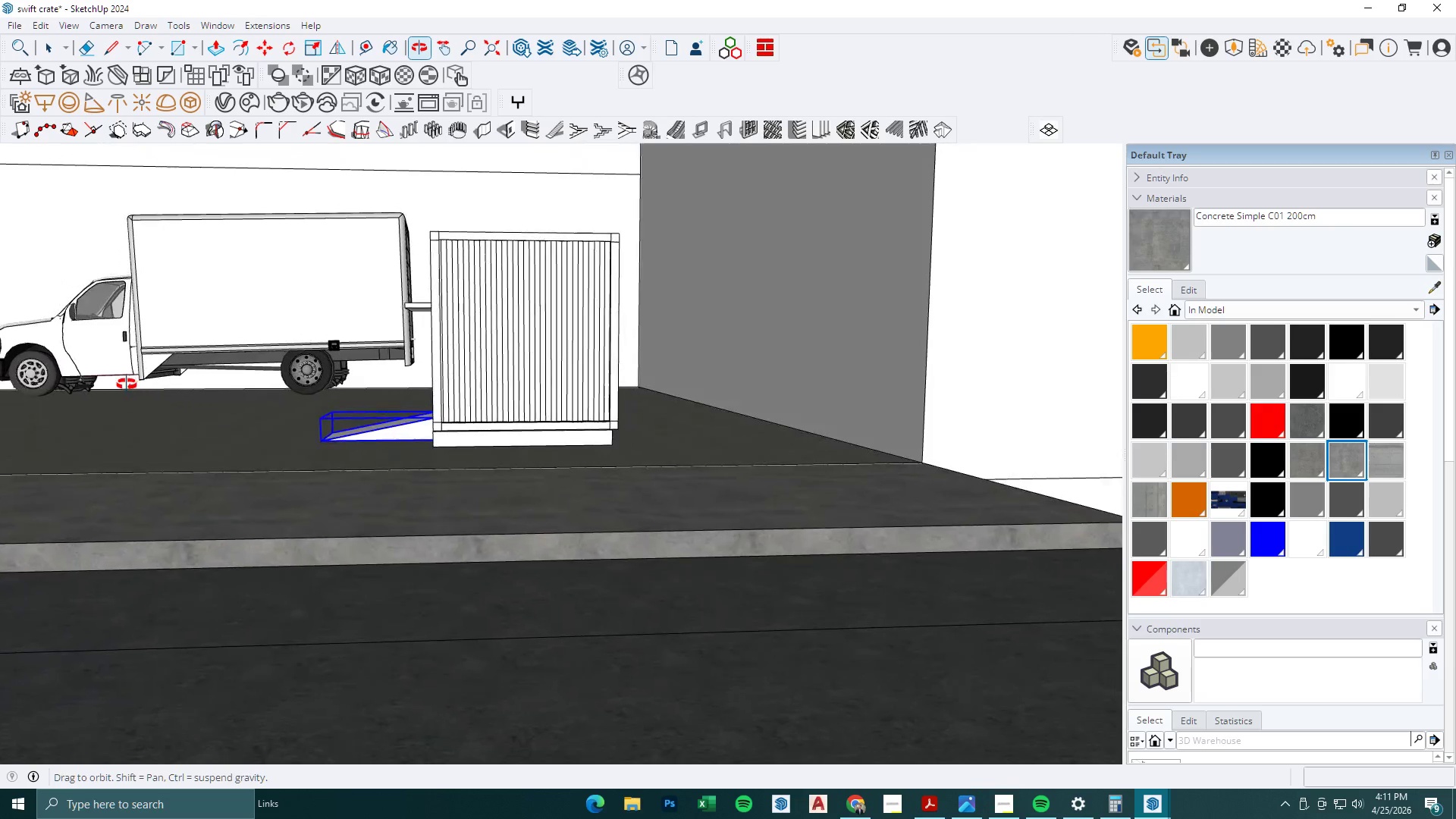 
double_click([494, 497])
 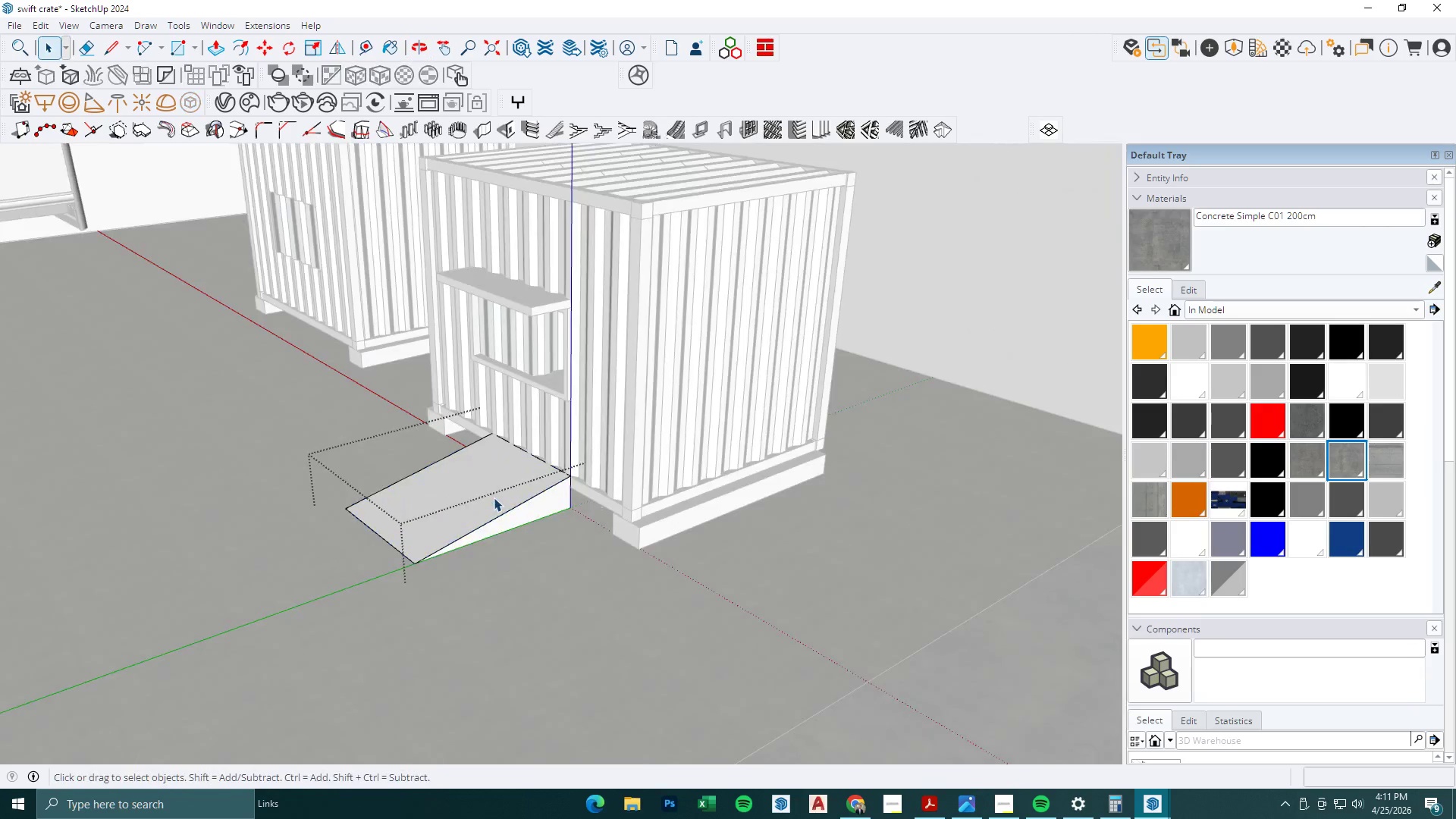 
scroll: coordinate [447, 496], scroll_direction: up, amount: 4.0
 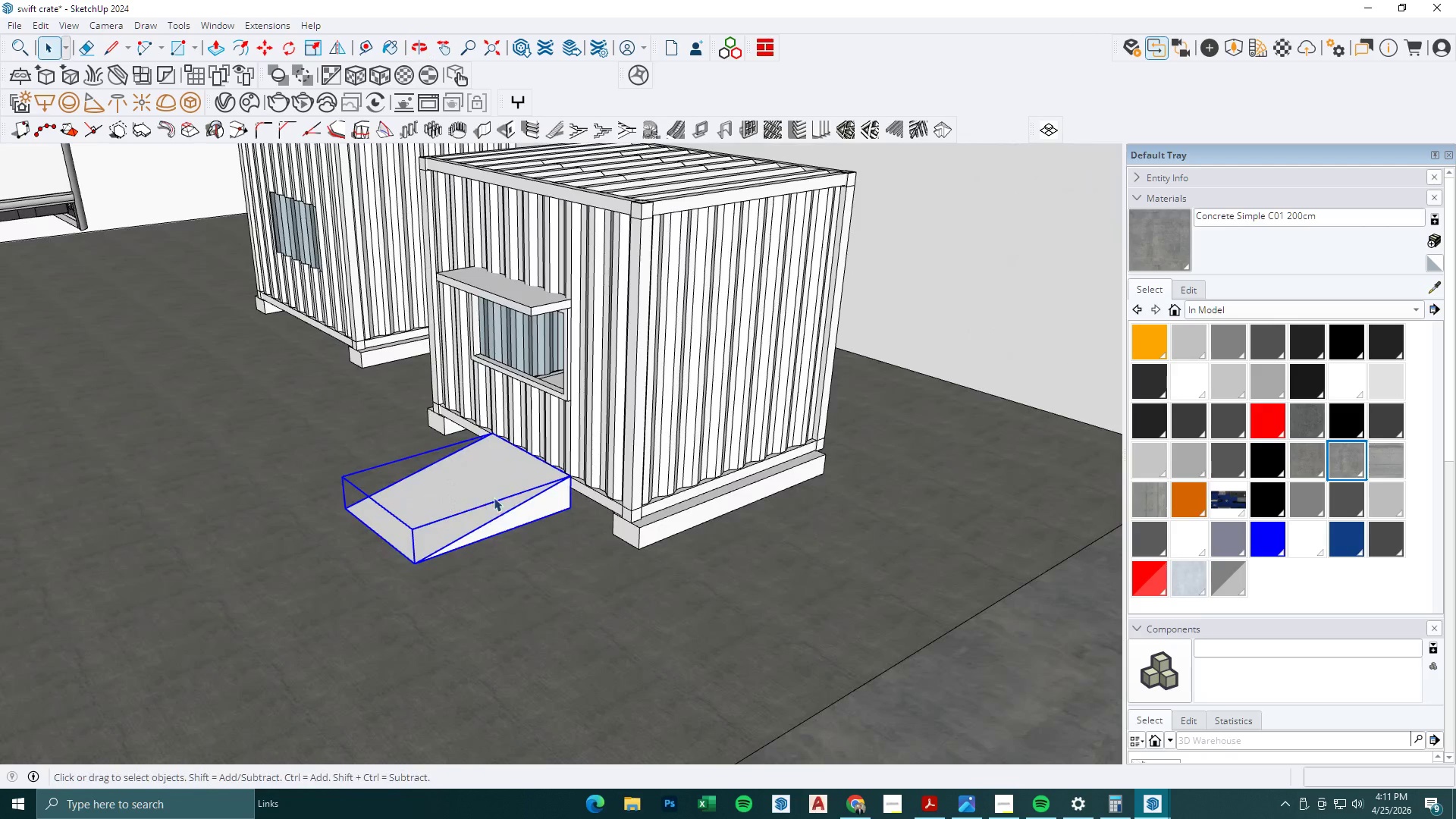 
triple_click([494, 497])
 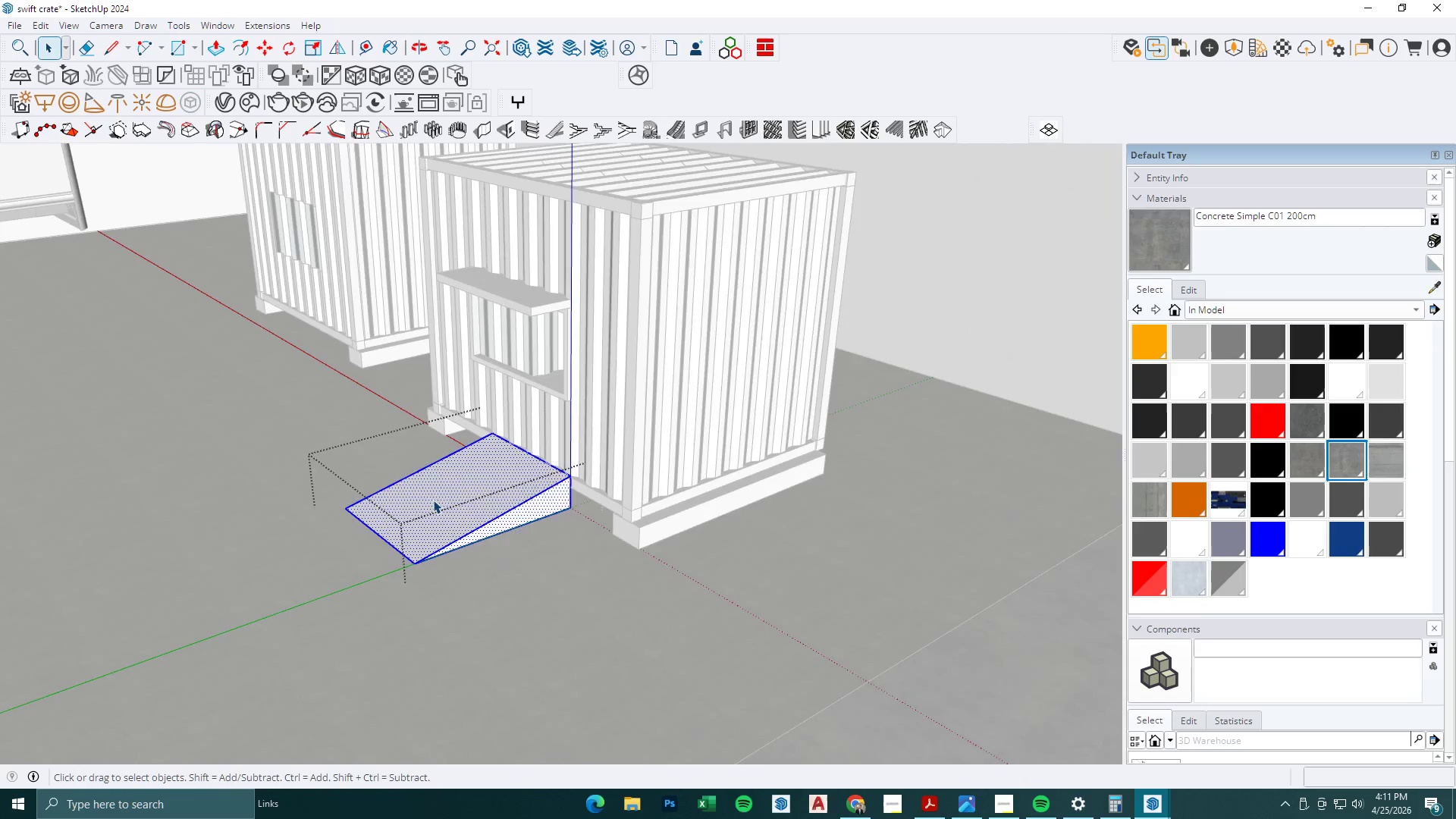 
key(Escape)
 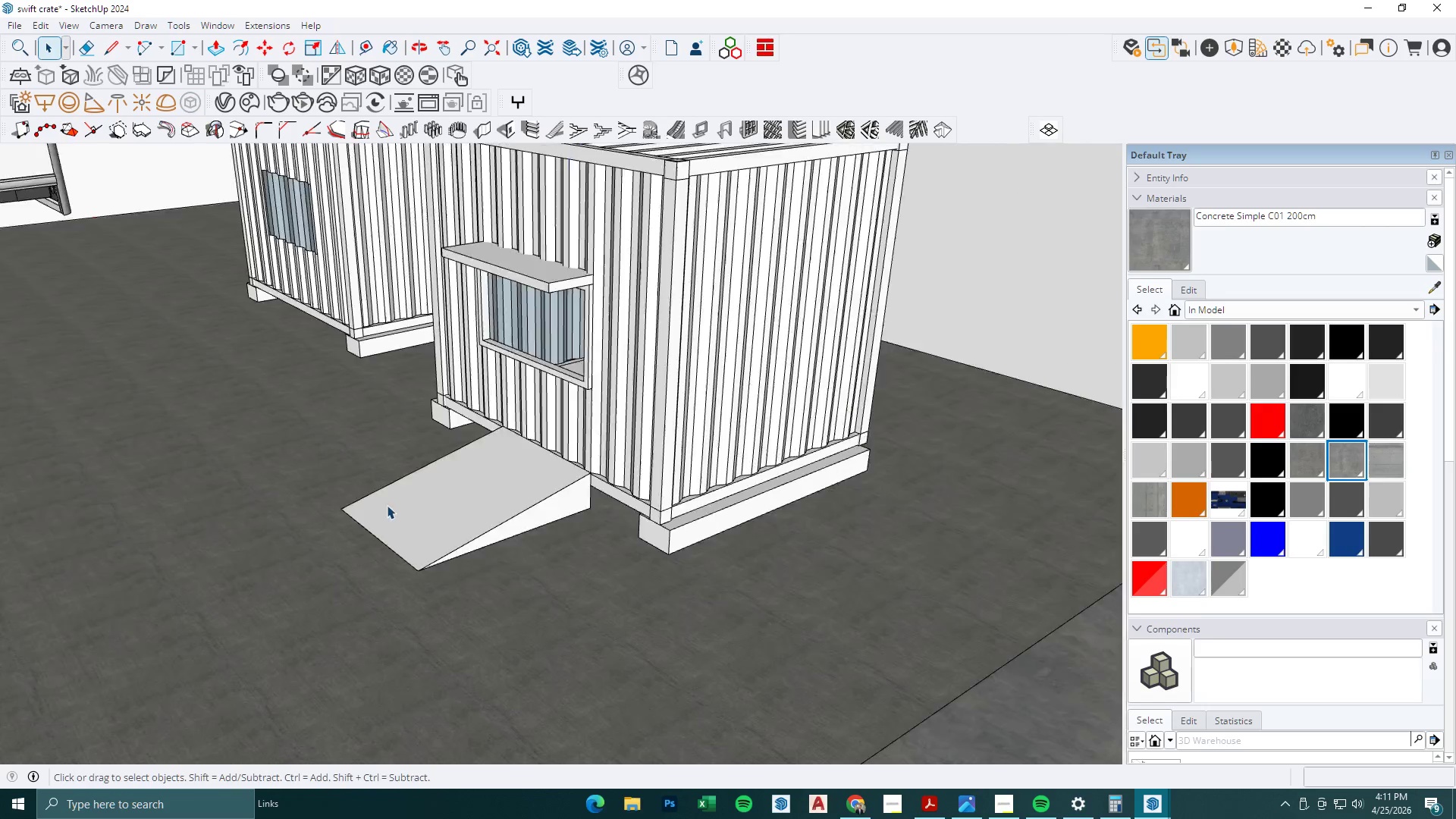 
key(Escape)
 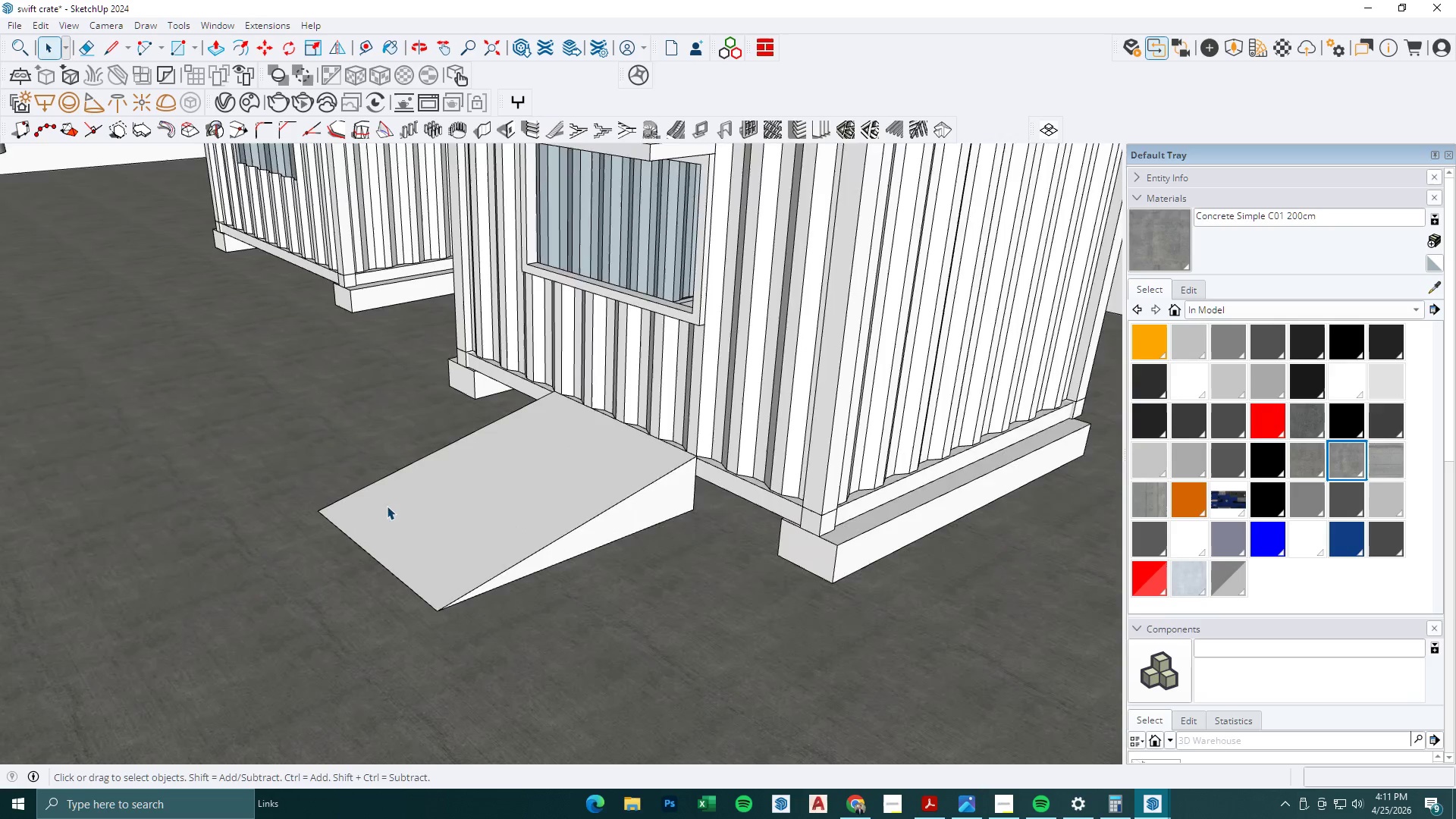 
key(Escape)
 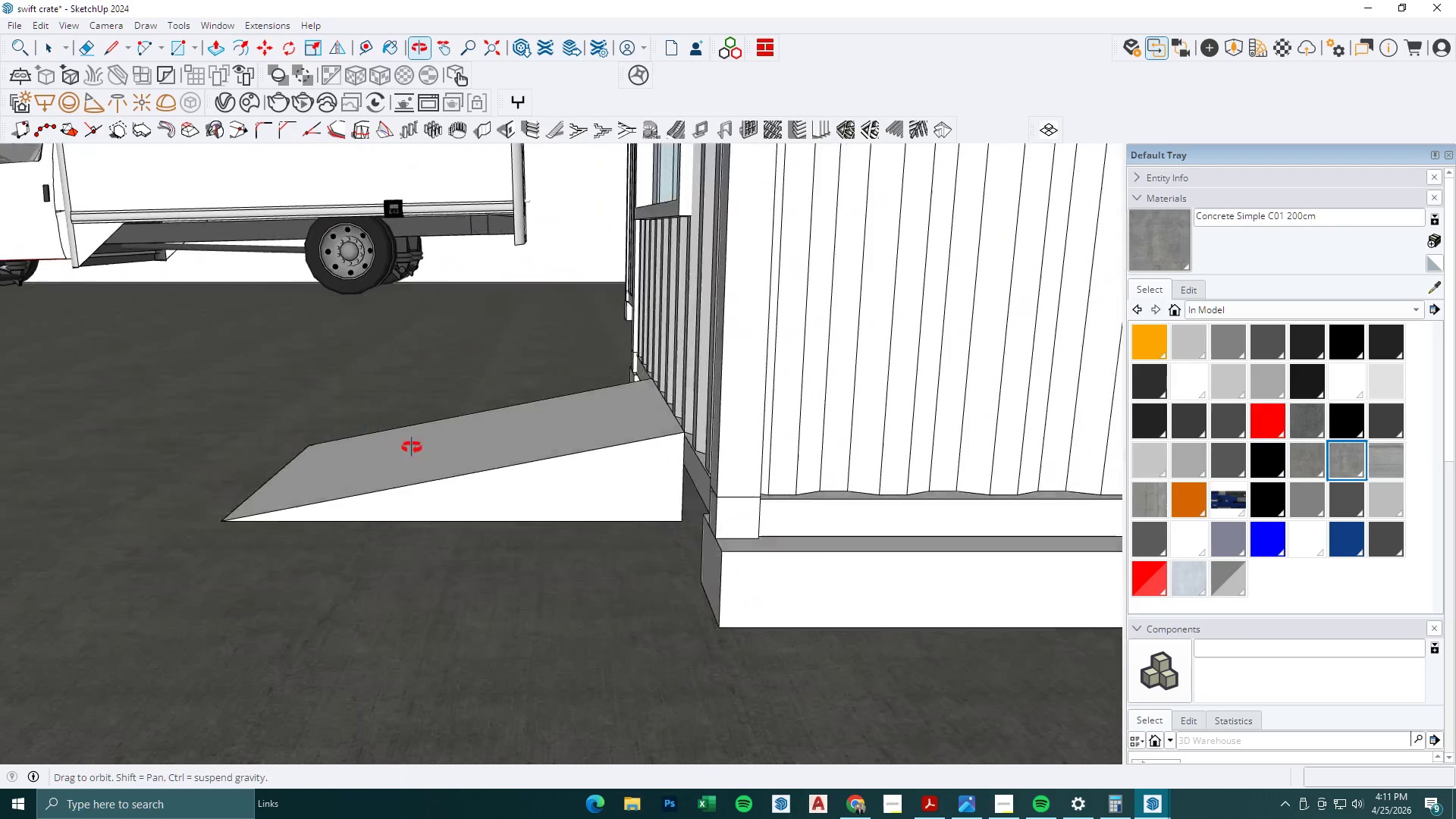 
scroll: coordinate [422, 507], scroll_direction: up, amount: 8.0
 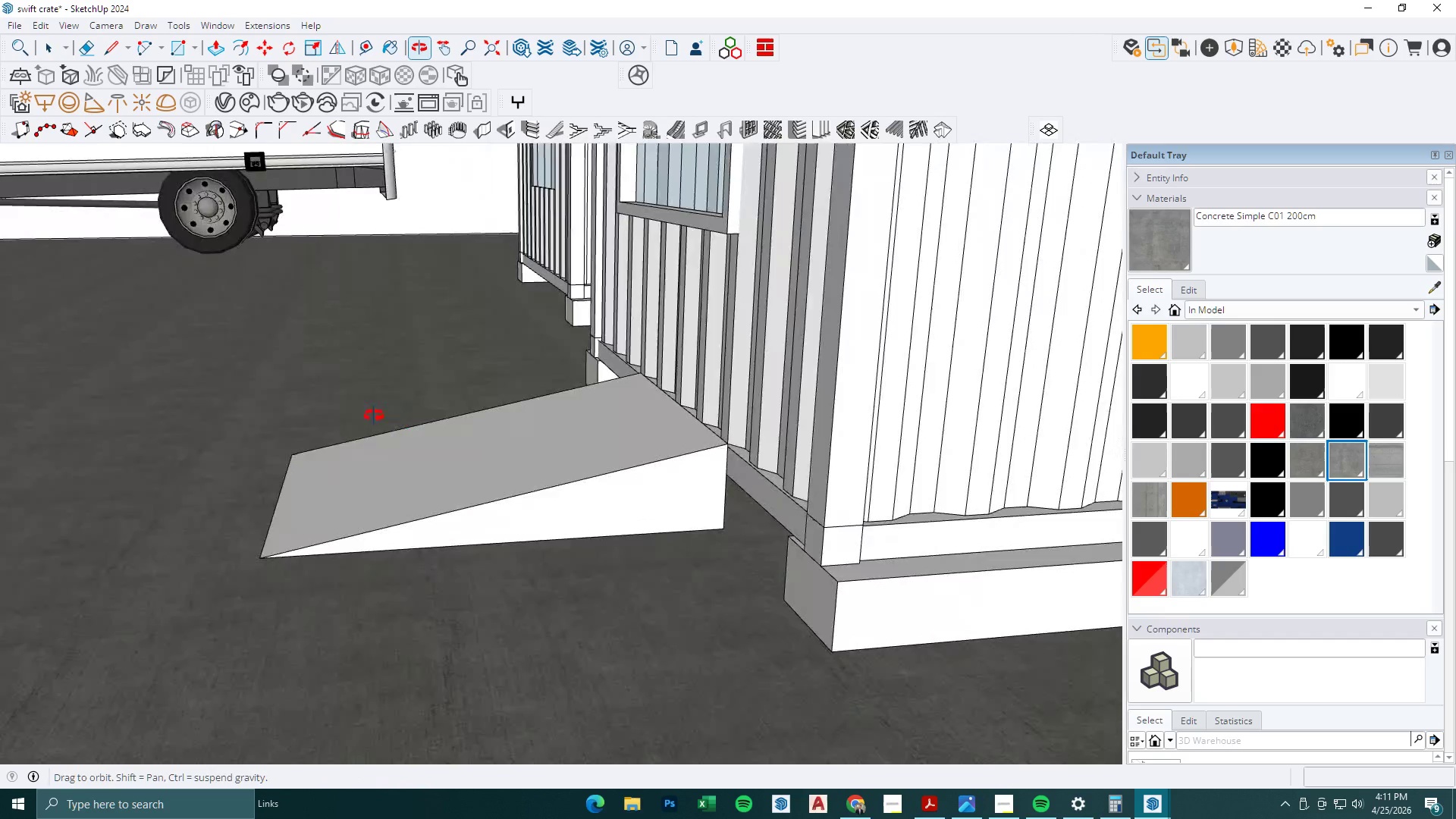 
key(Space)
 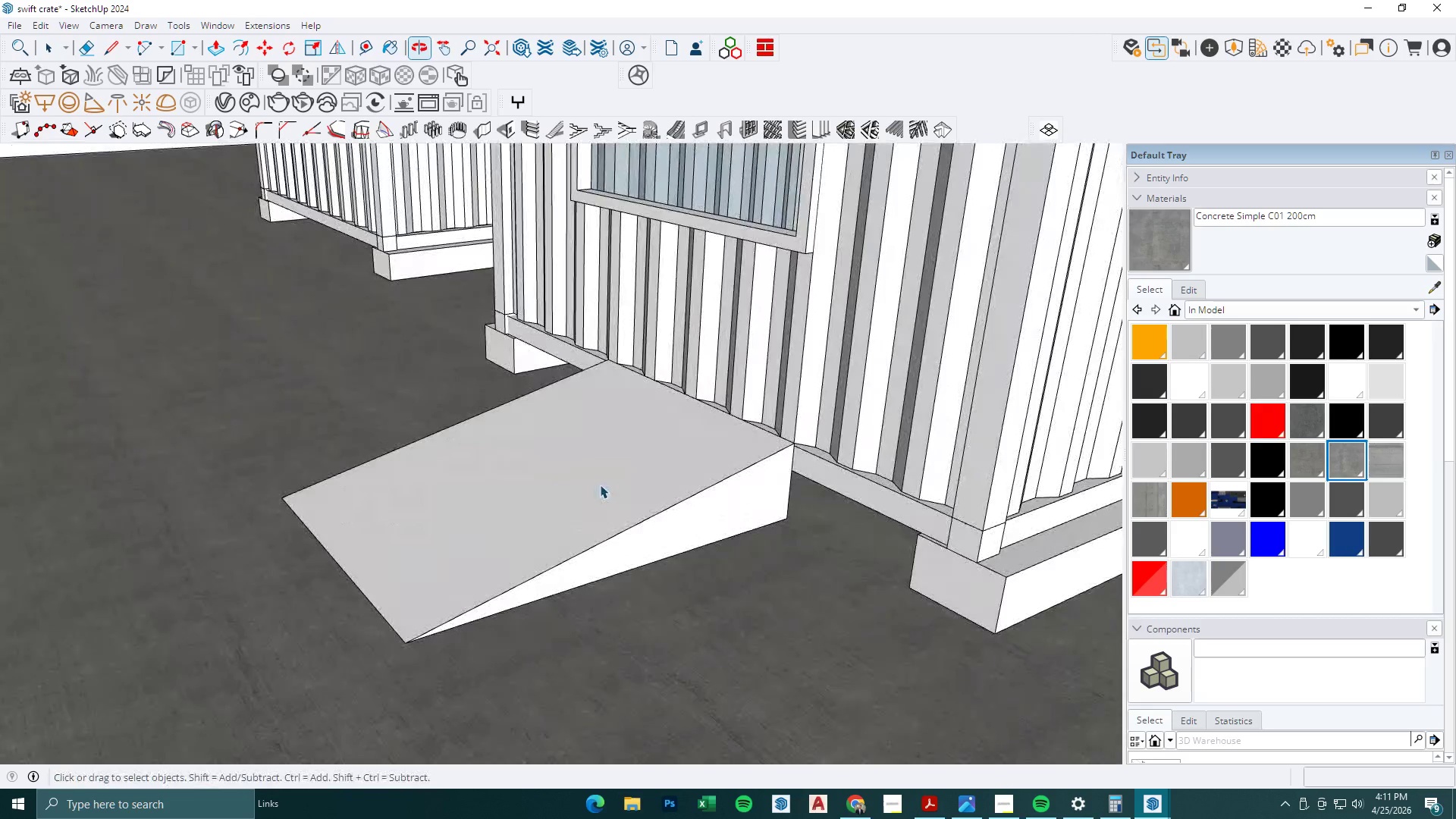 
left_click([600, 485])
 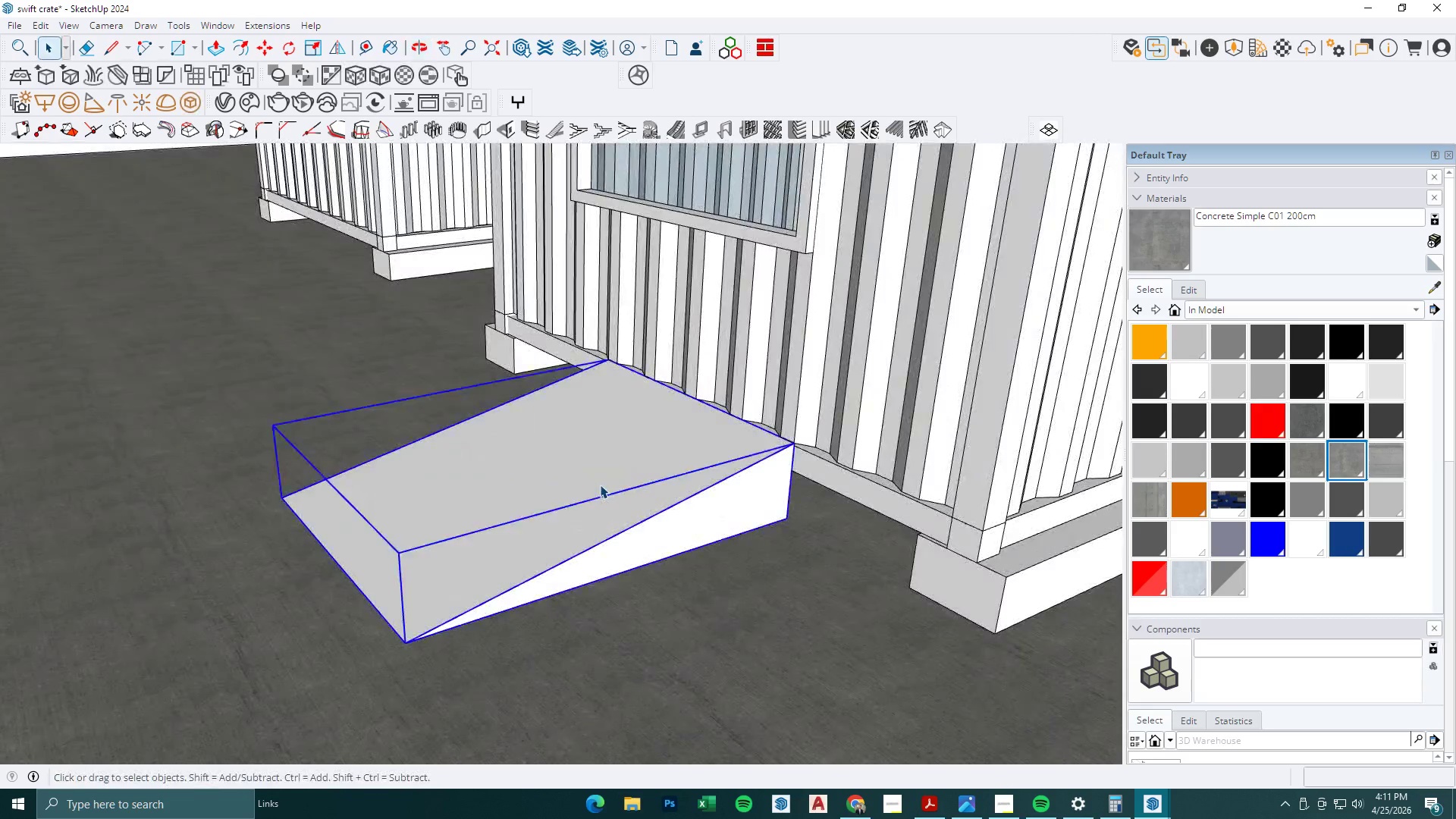 
double_click([600, 485])
 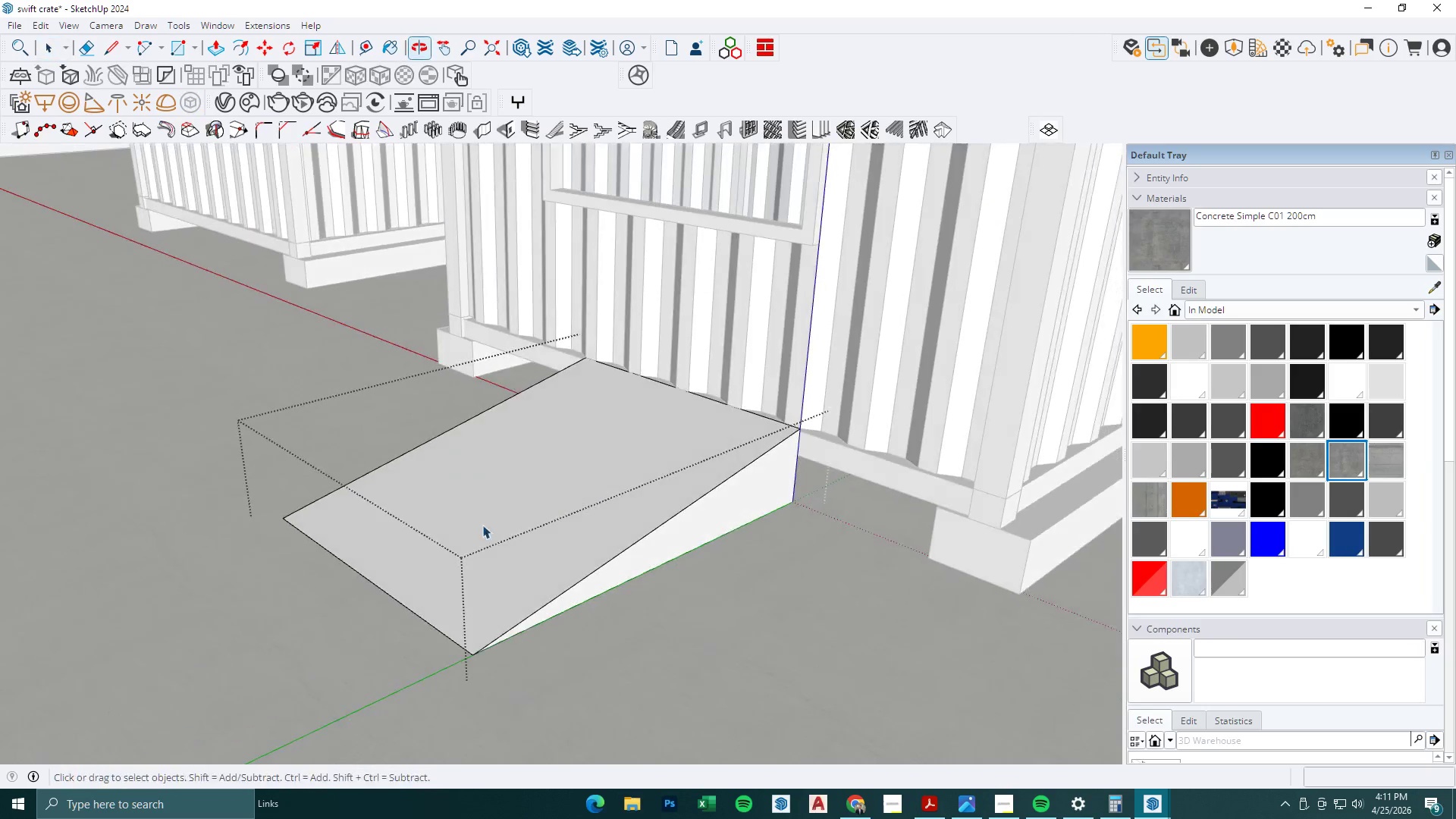 
left_click([403, 613])
 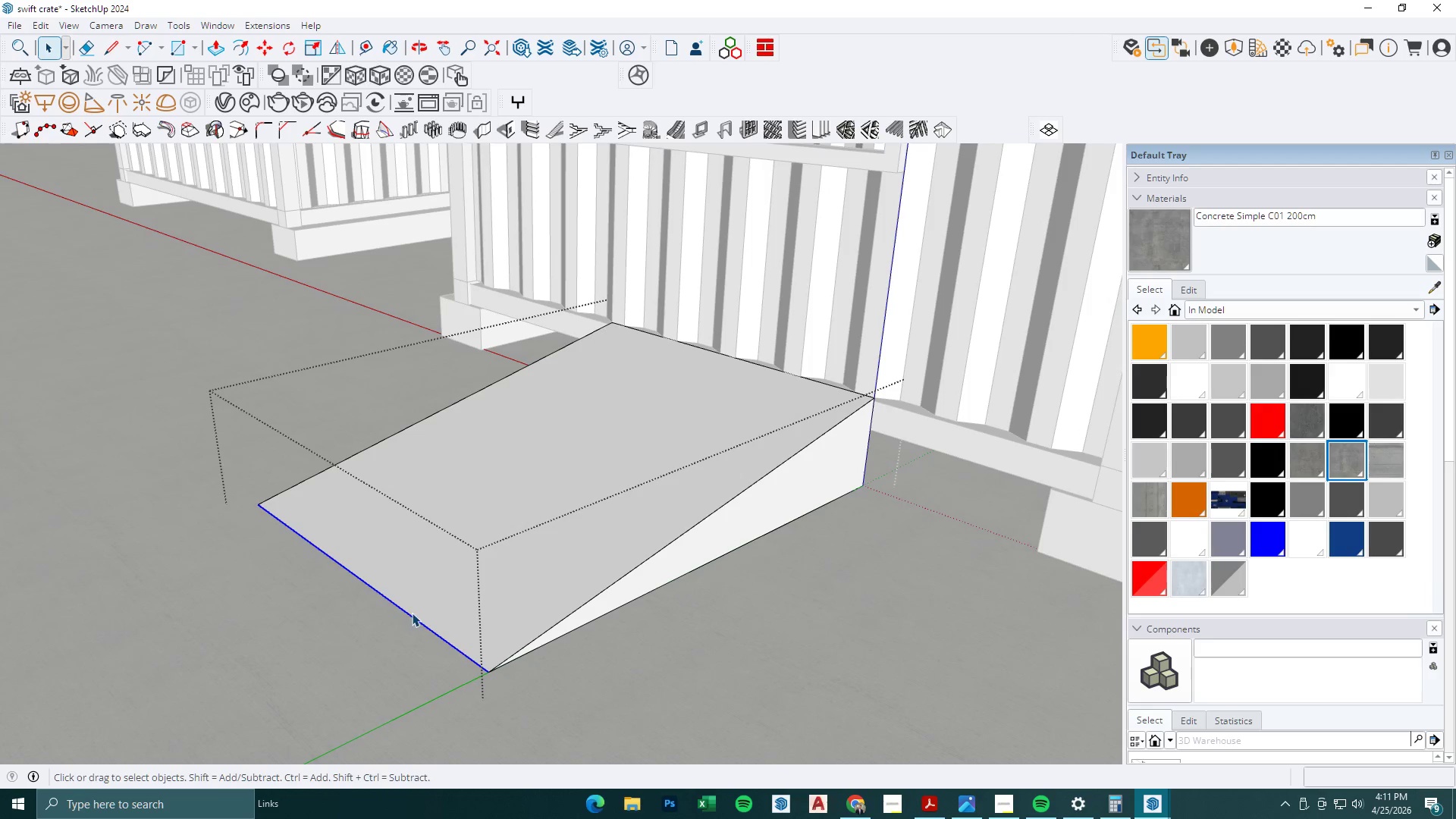 
scroll: coordinate [410, 598], scroll_direction: up, amount: 2.0
 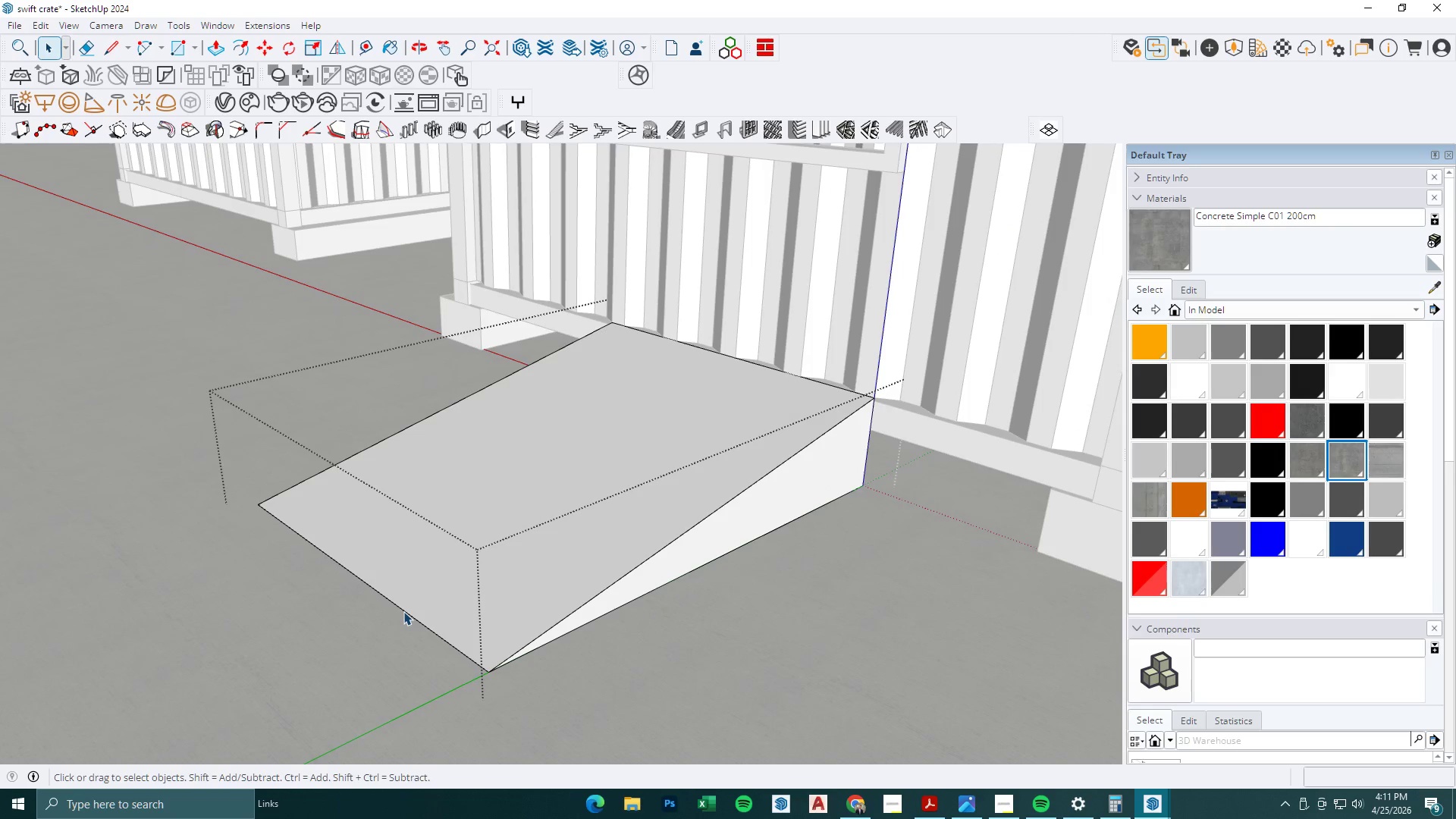 
key(M)
 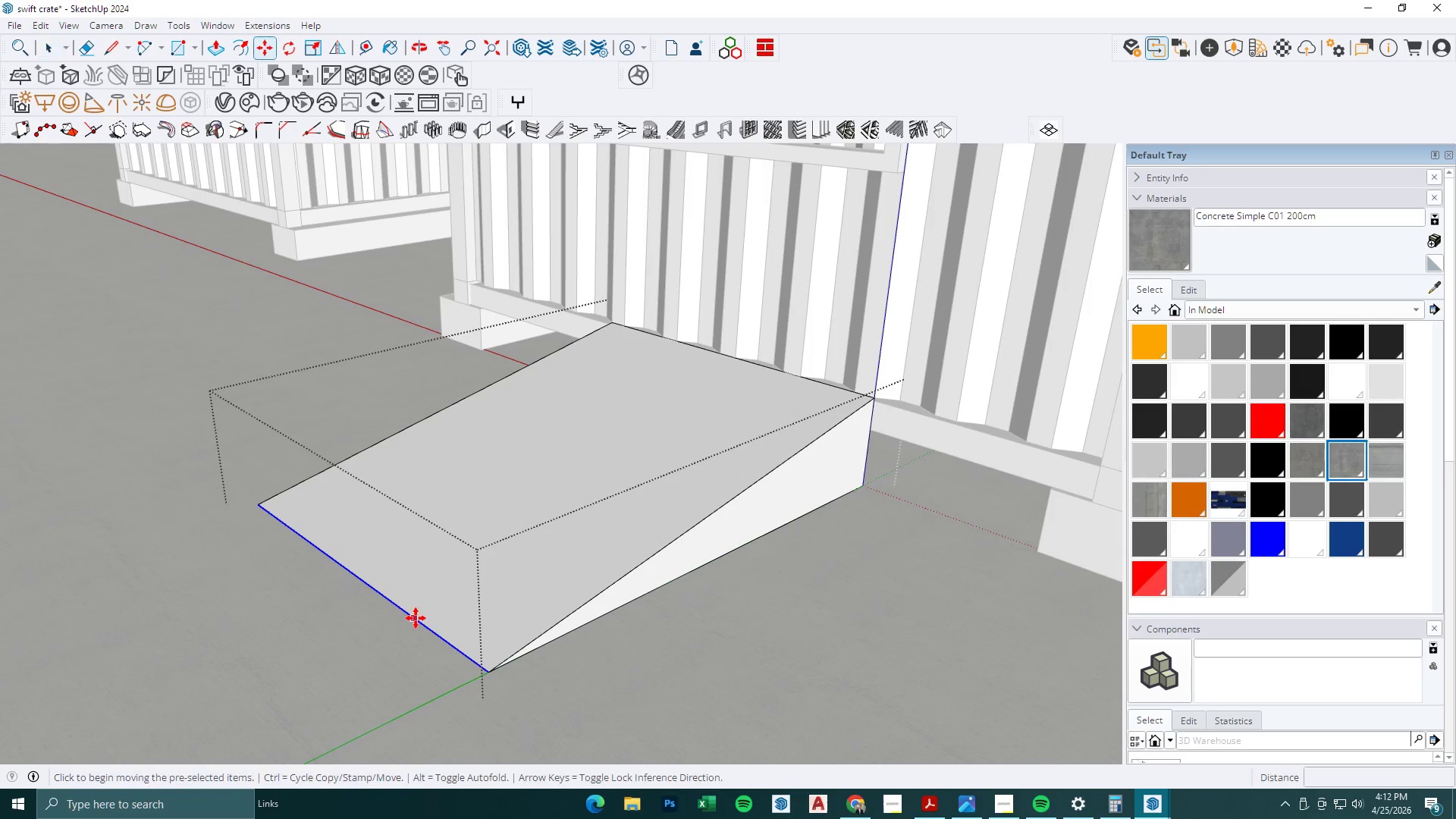 
left_click([416, 618])
 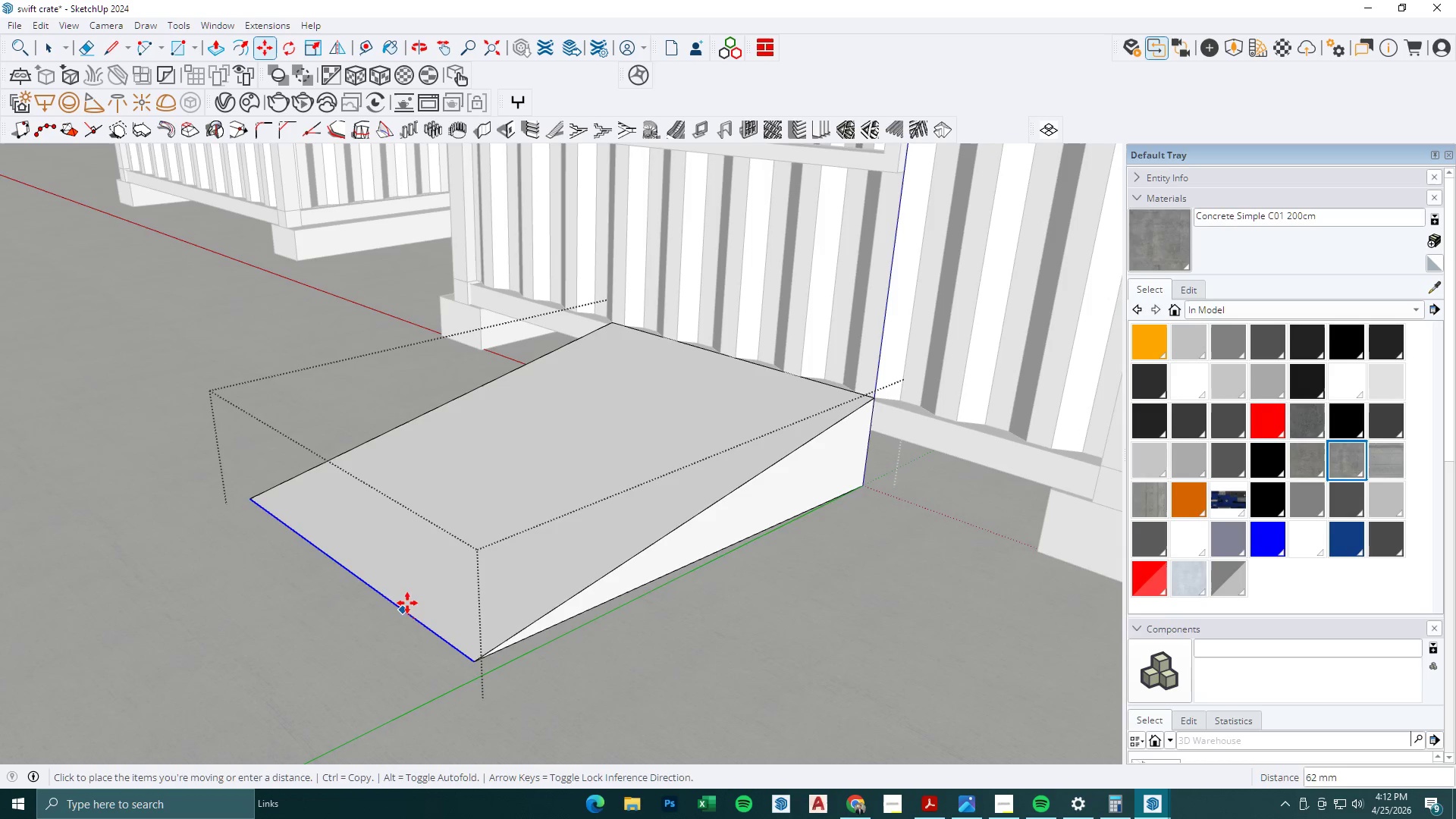 
key(Control+ControlLeft)
 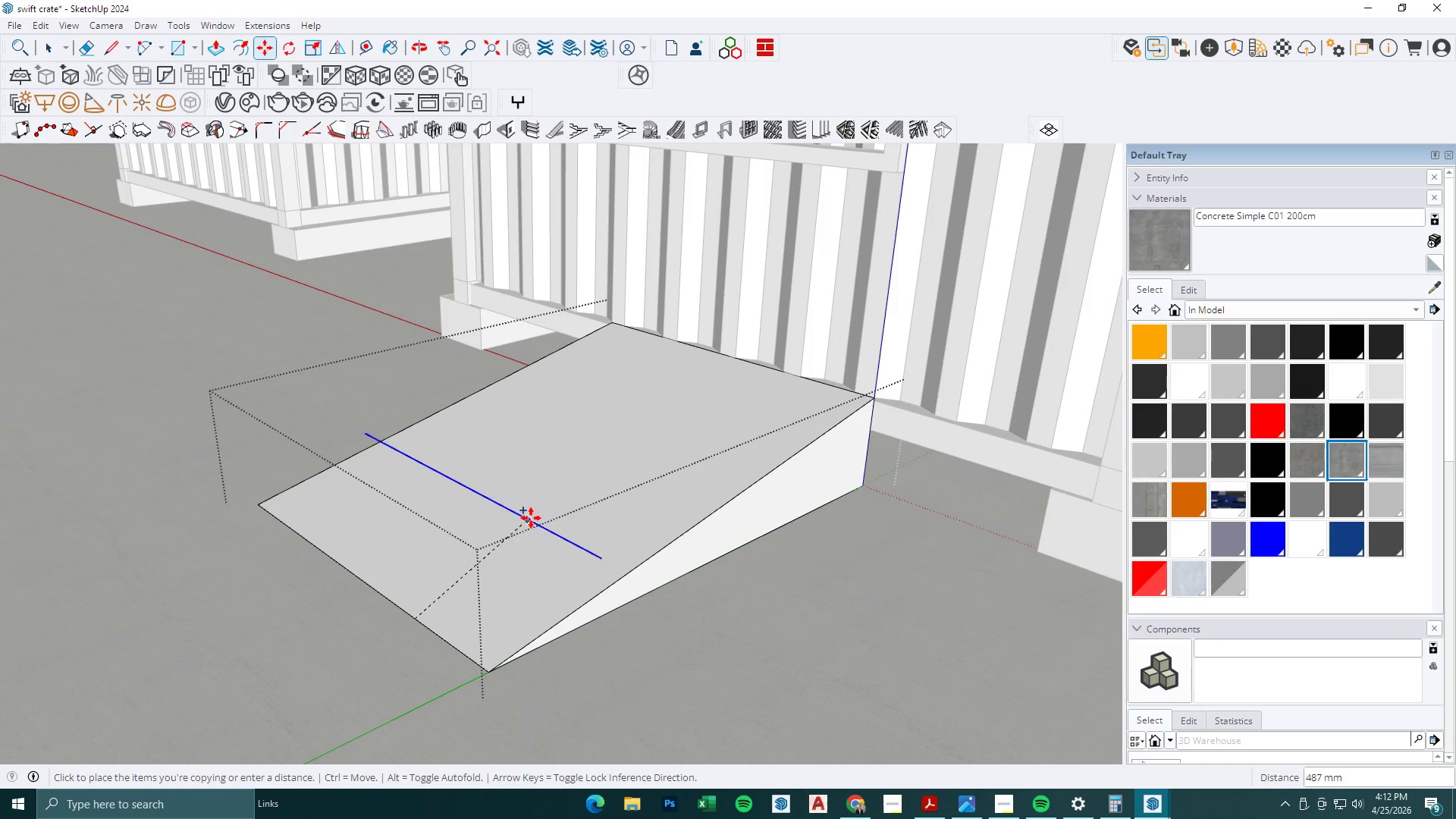 
key(Space)
 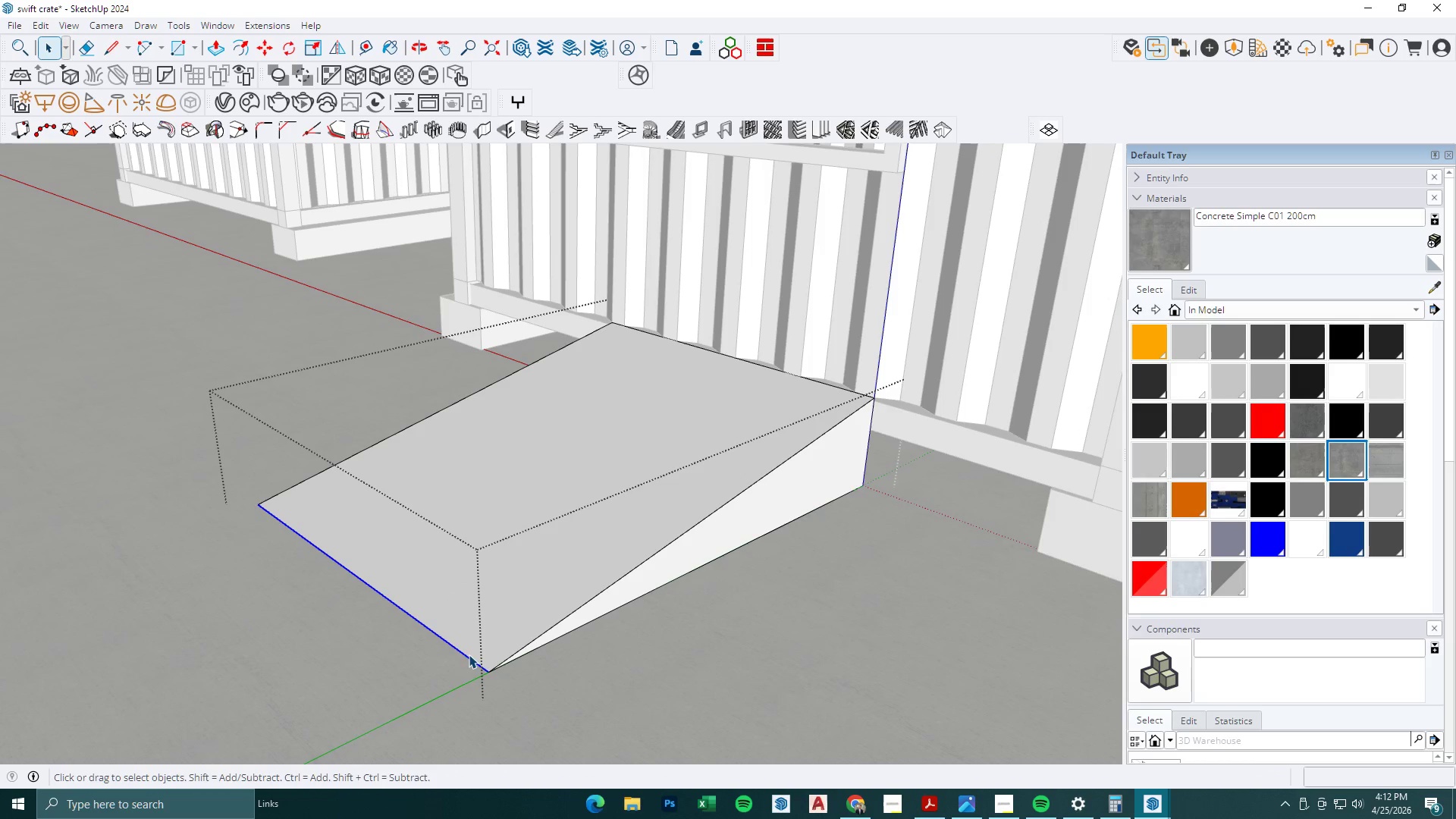 
left_click([469, 656])
 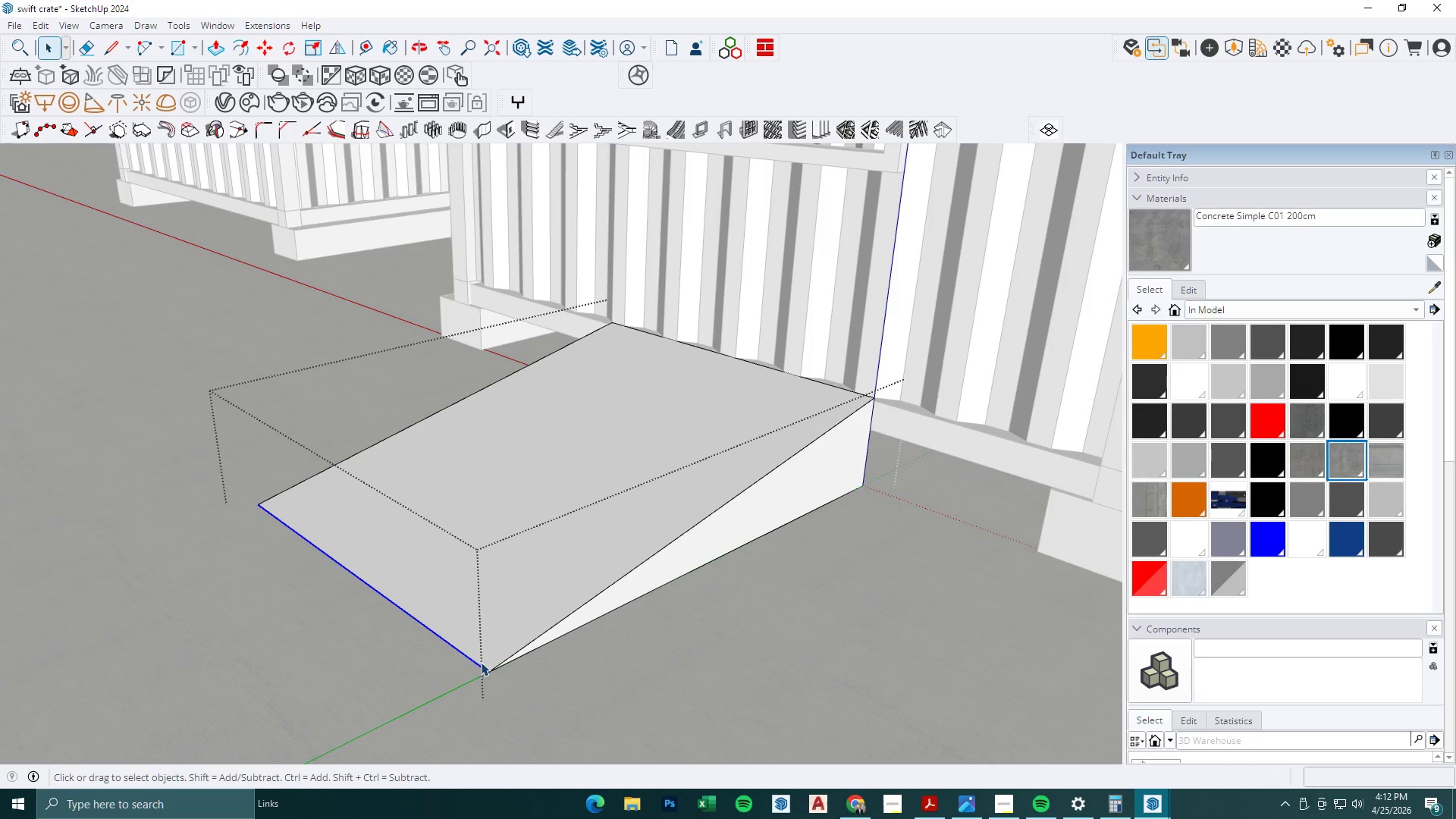 
key(M)
 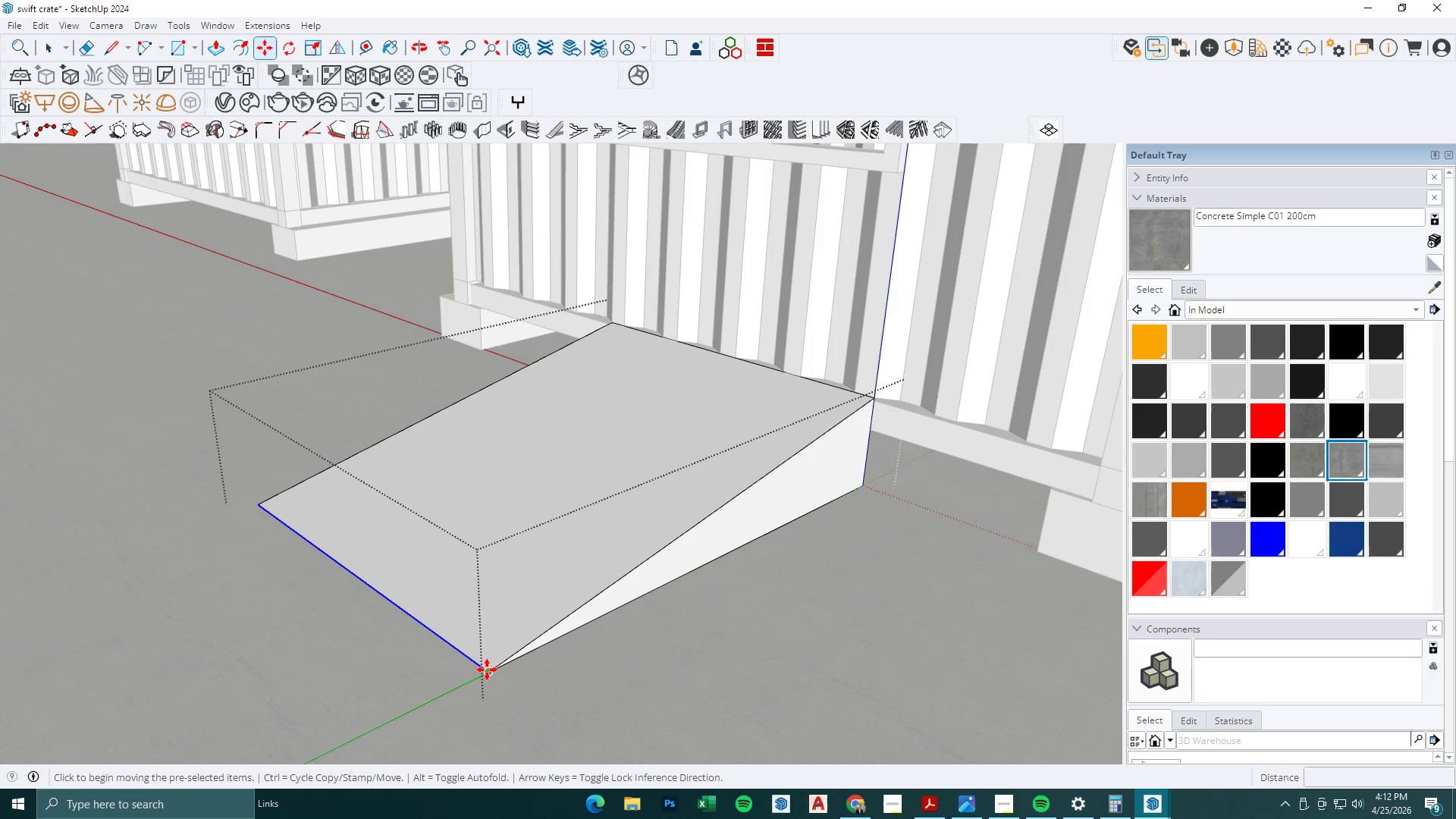 
key(Control+ControlLeft)
 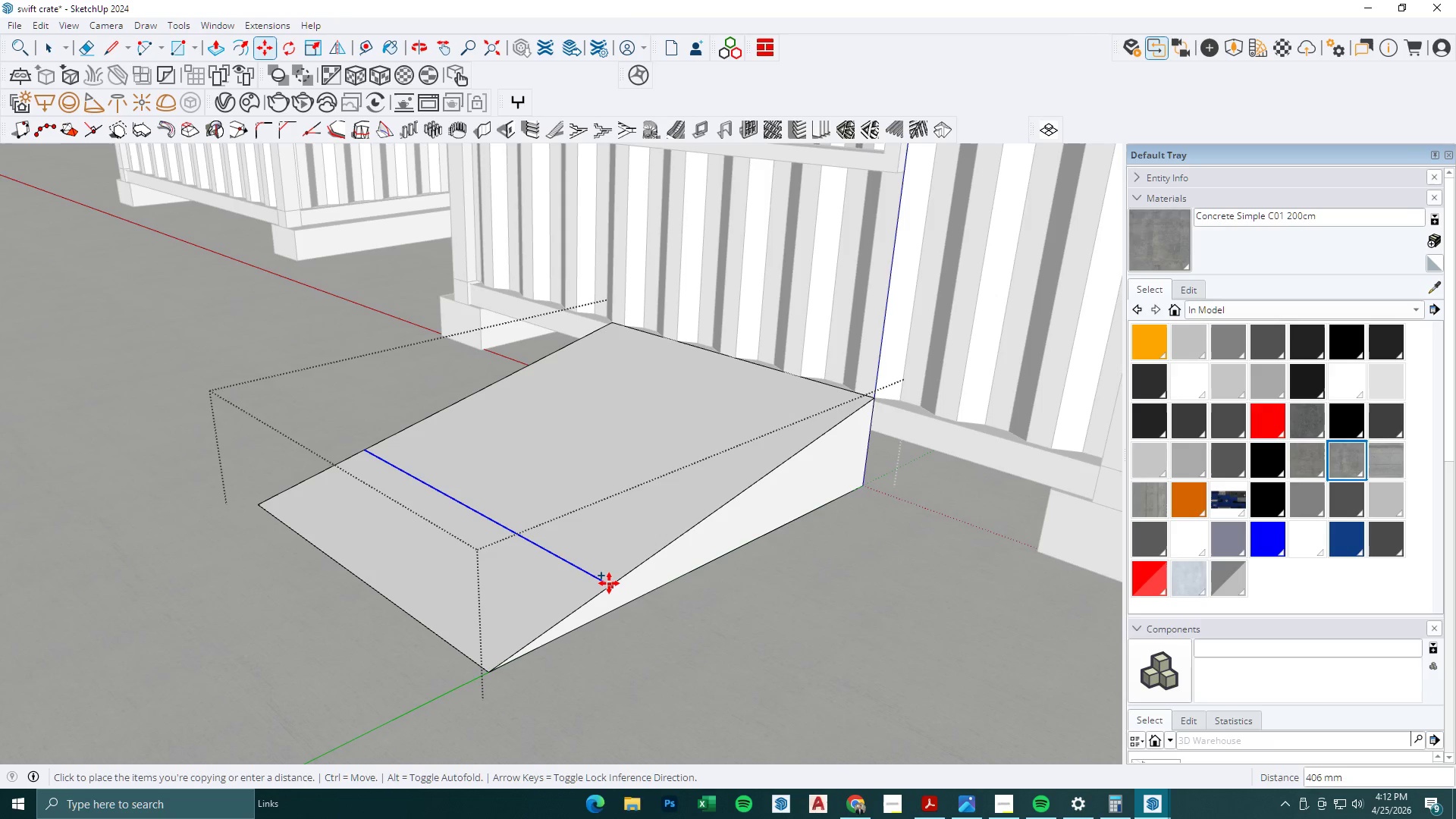 
left_click([609, 584])
 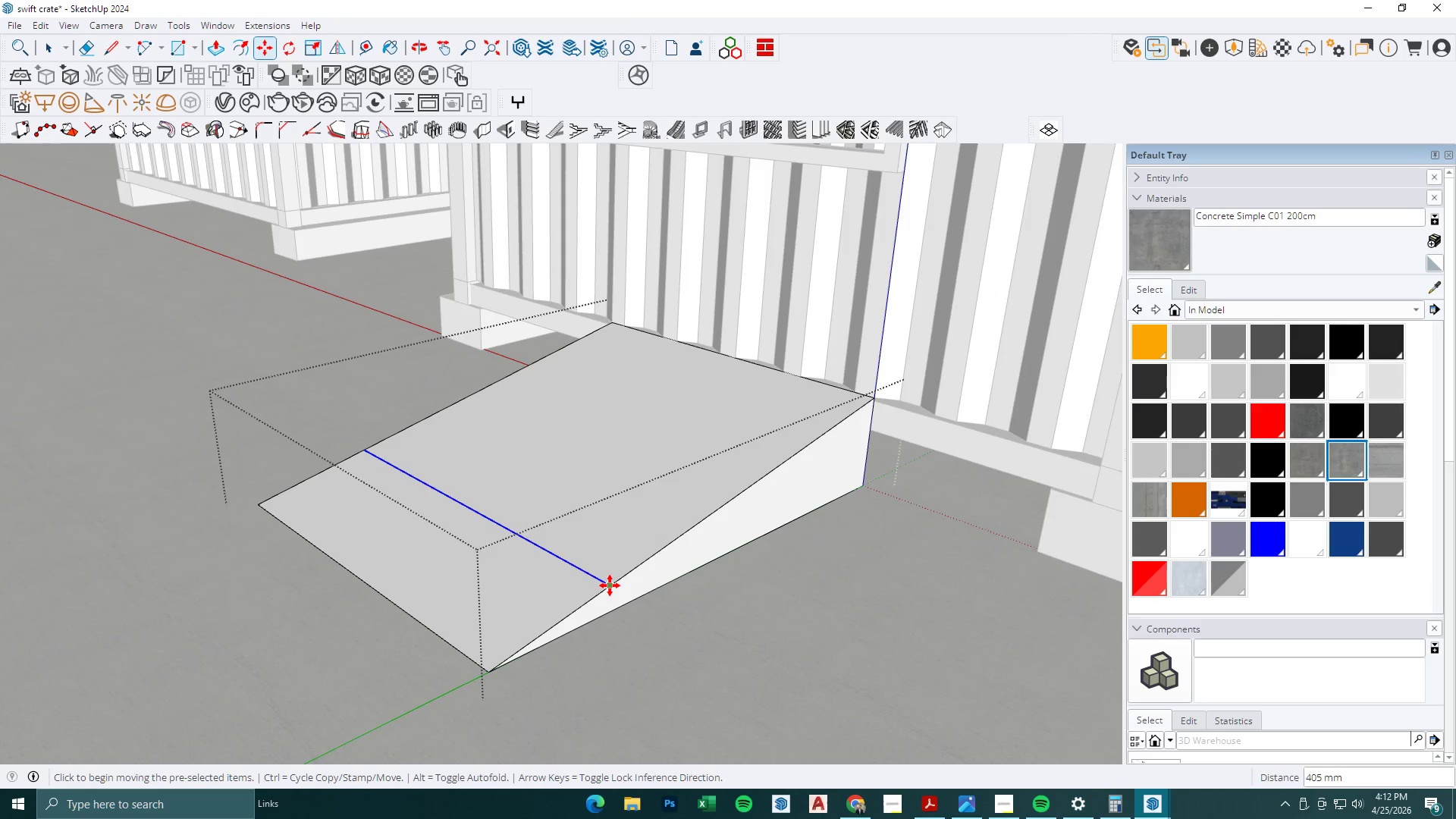 
key(T)
 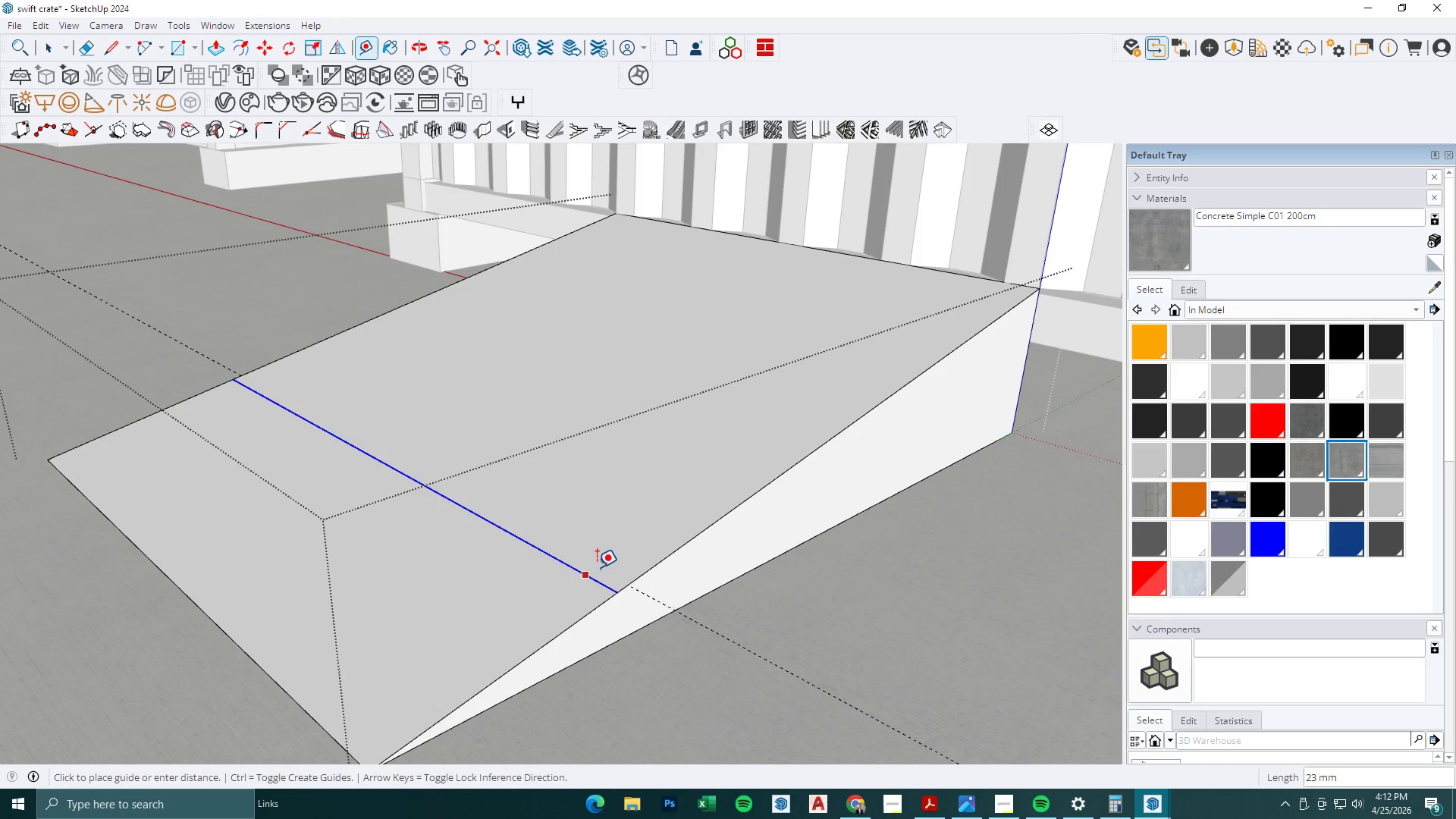 
scroll: coordinate [627, 590], scroll_direction: up, amount: 14.0
 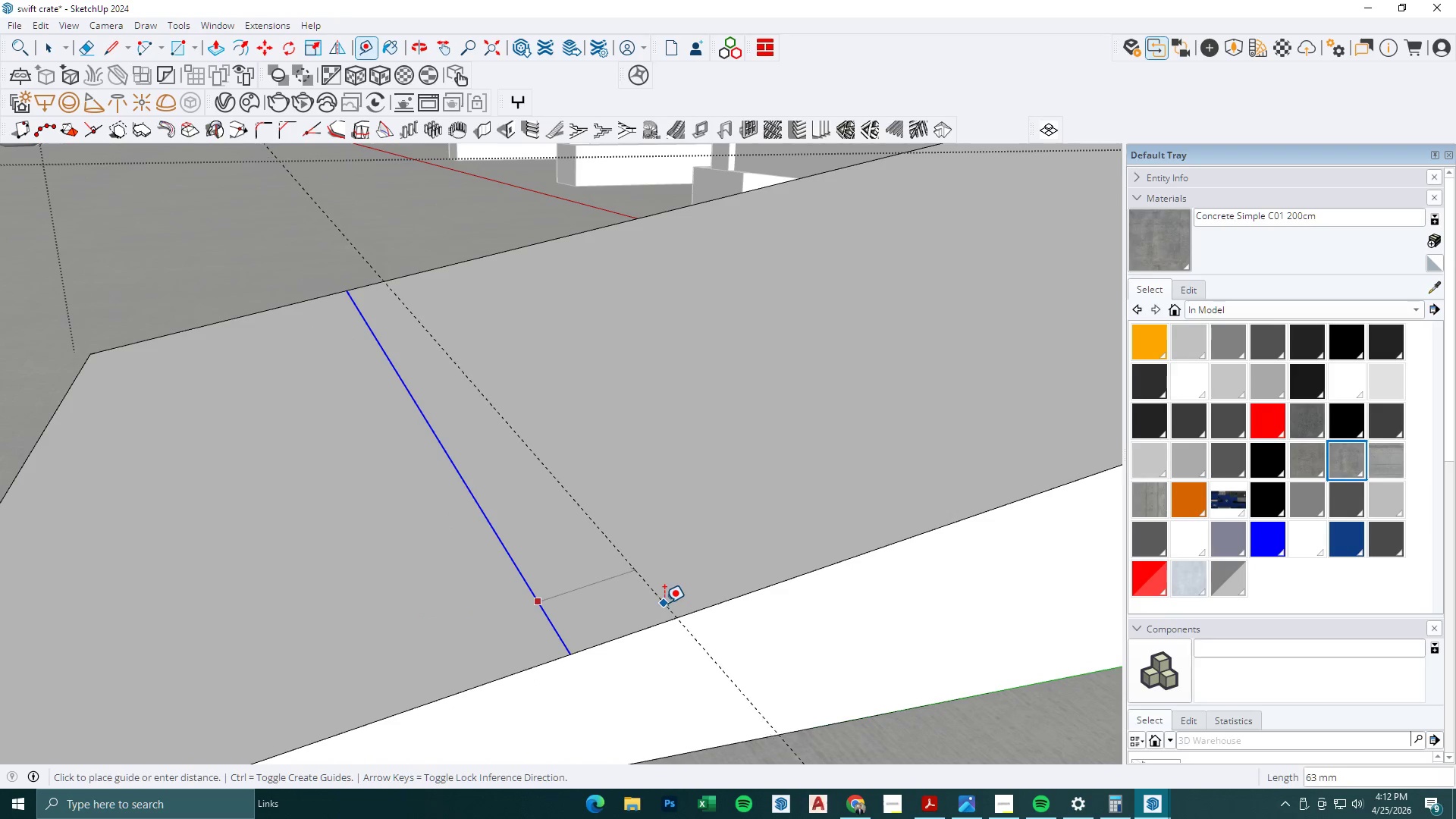 
key(Numpad2)
 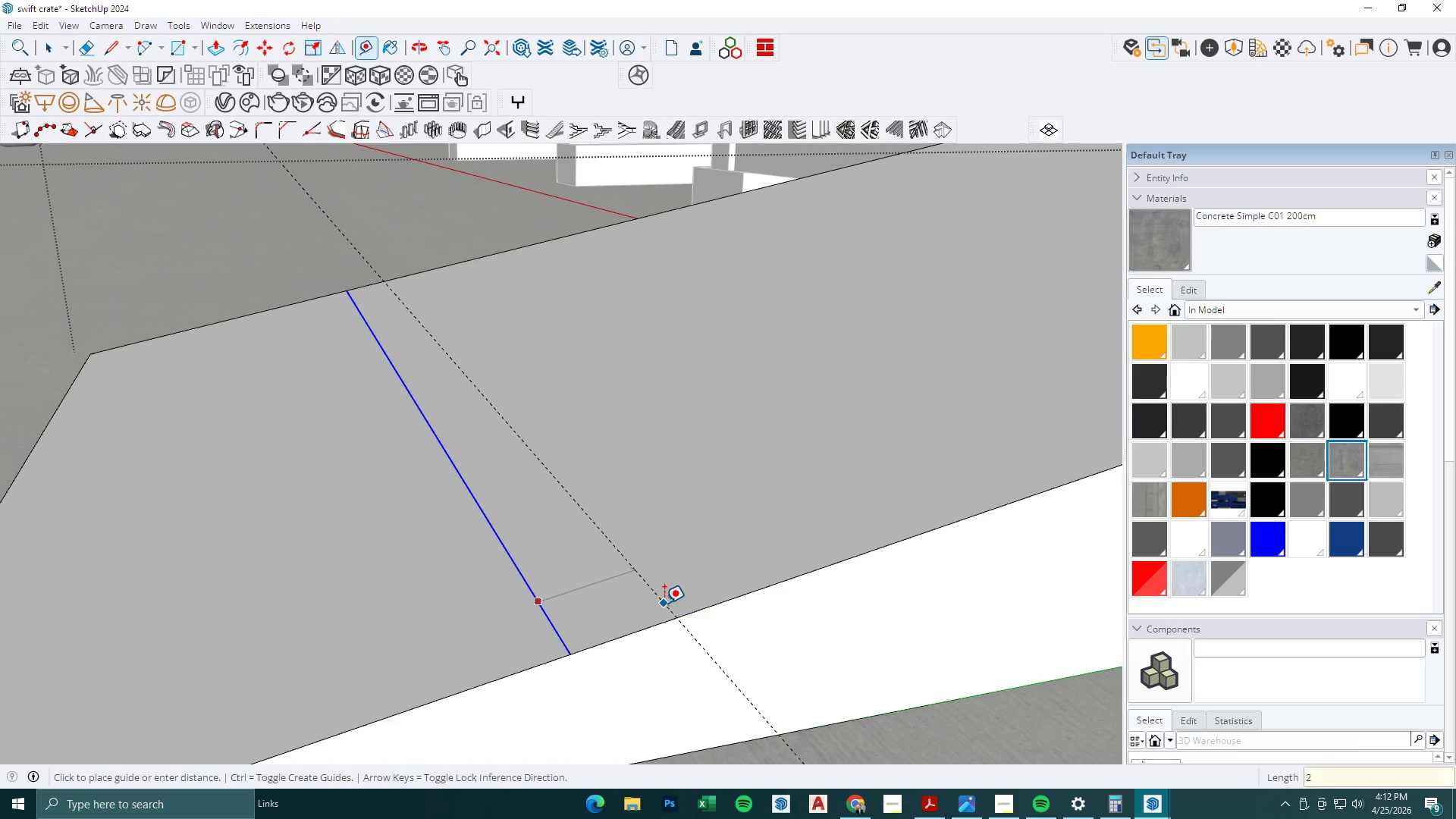 
key(Numpad0)
 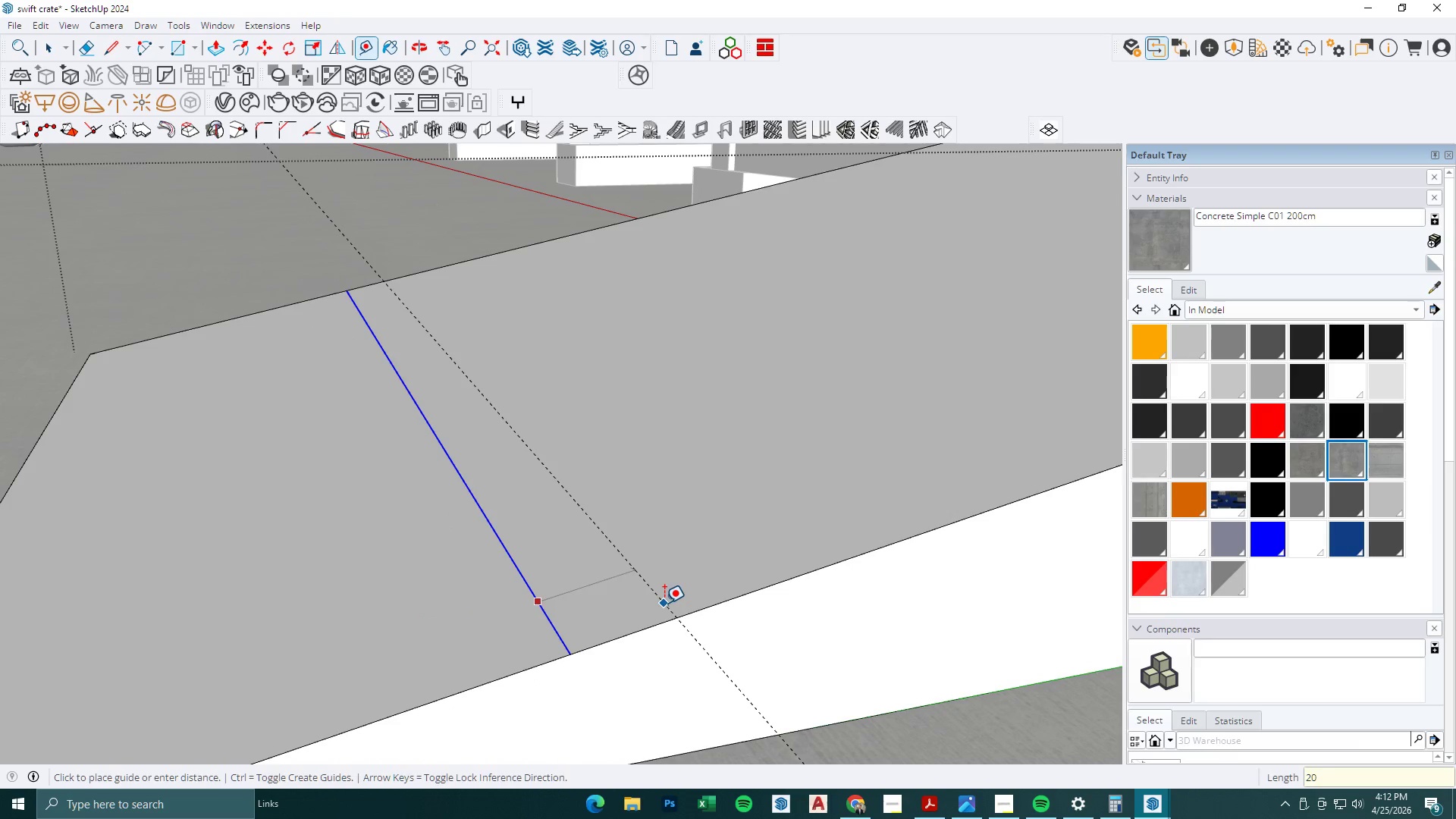 
key(NumpadEnter)
 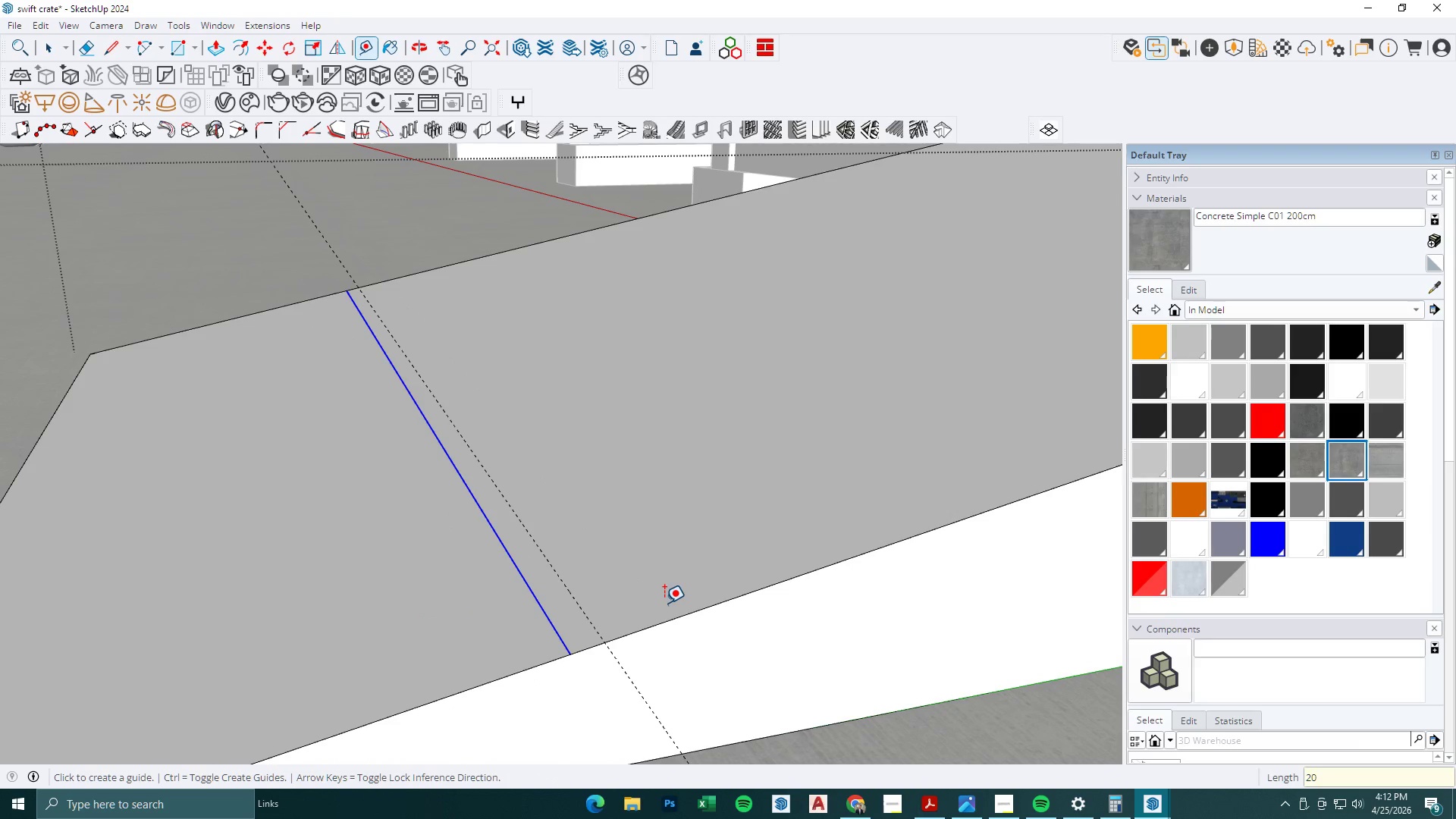 
key(L)
 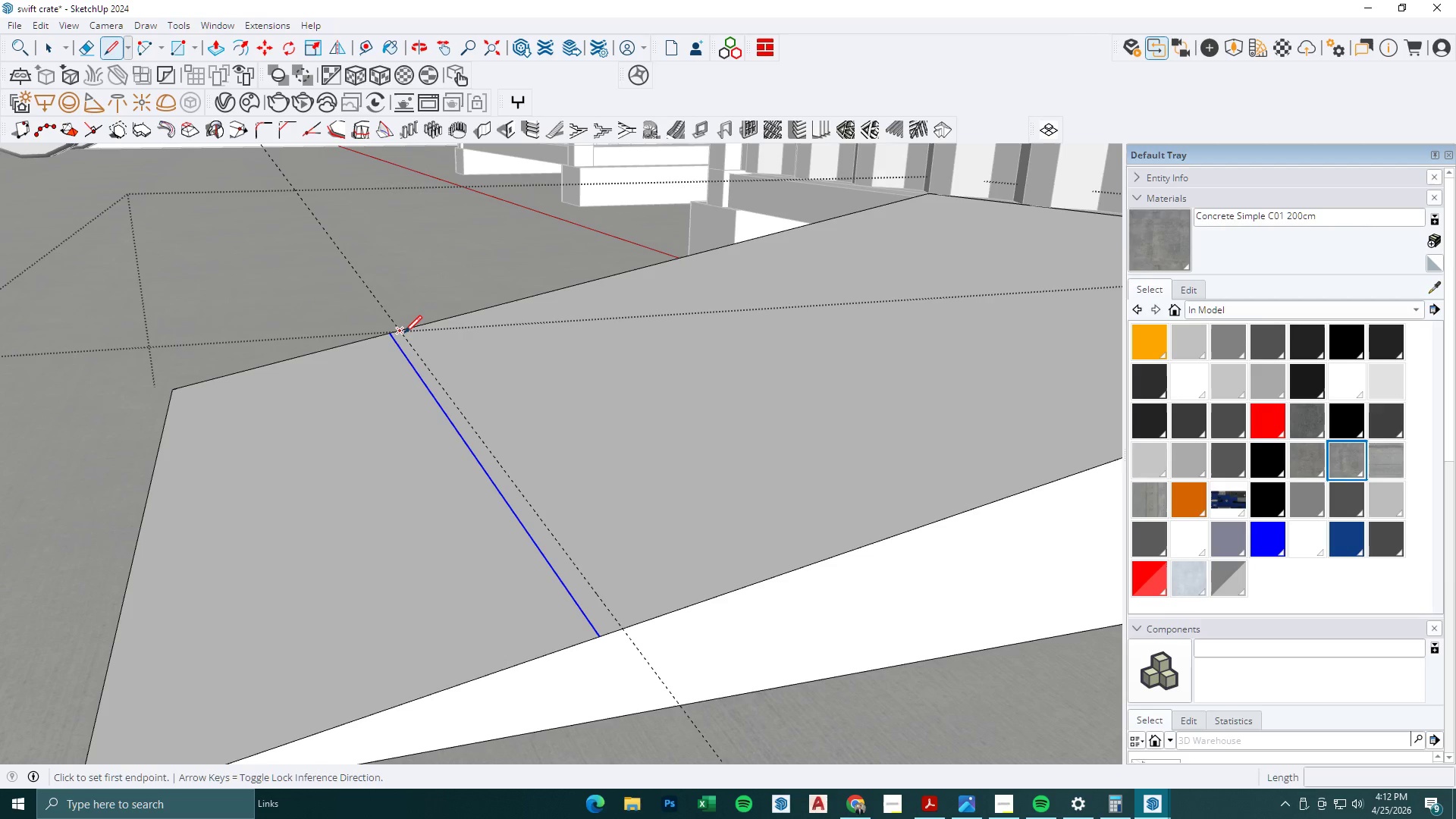 
scroll: coordinate [660, 600], scroll_direction: down, amount: 5.0
 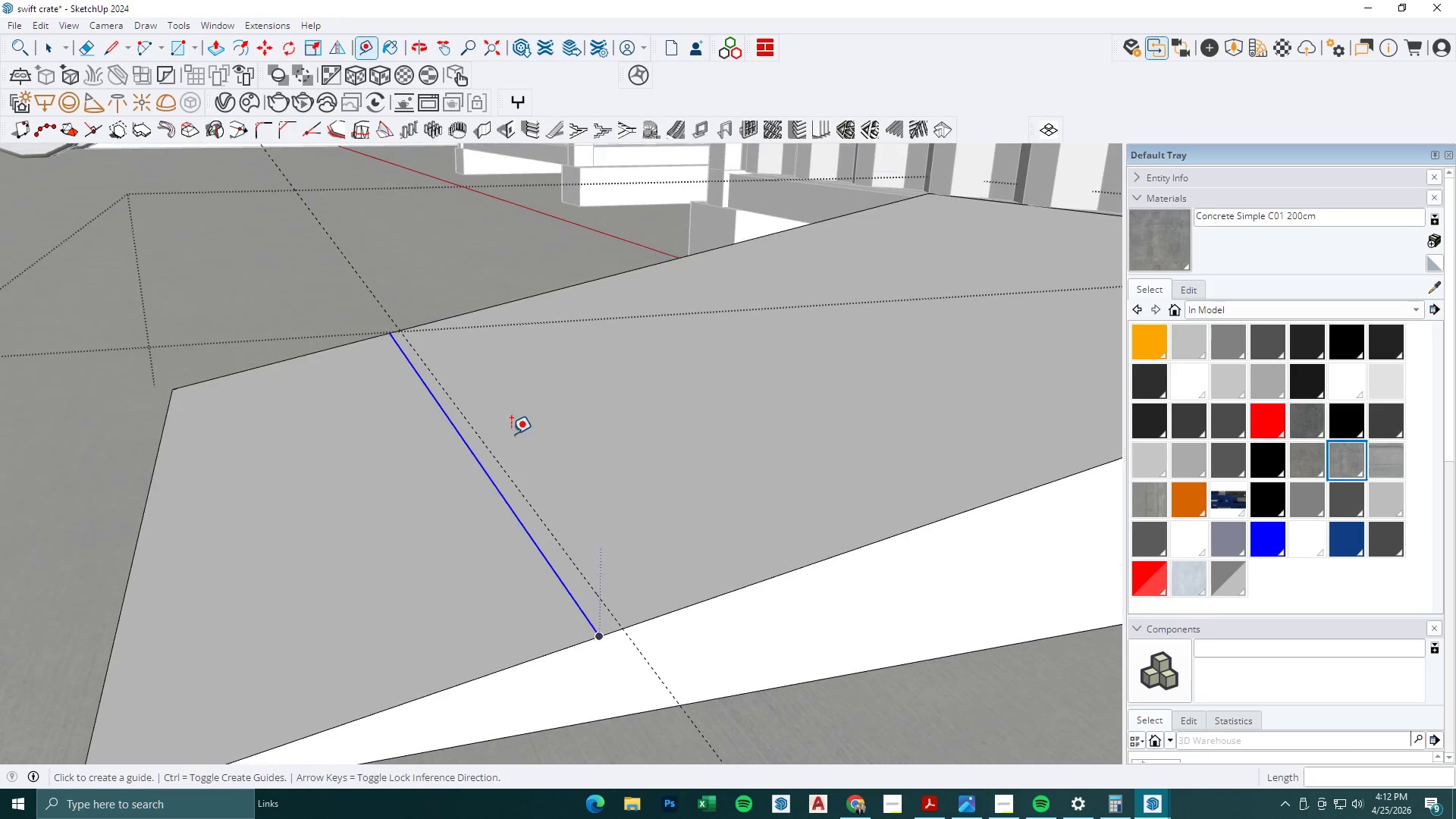 
left_click([404, 333])
 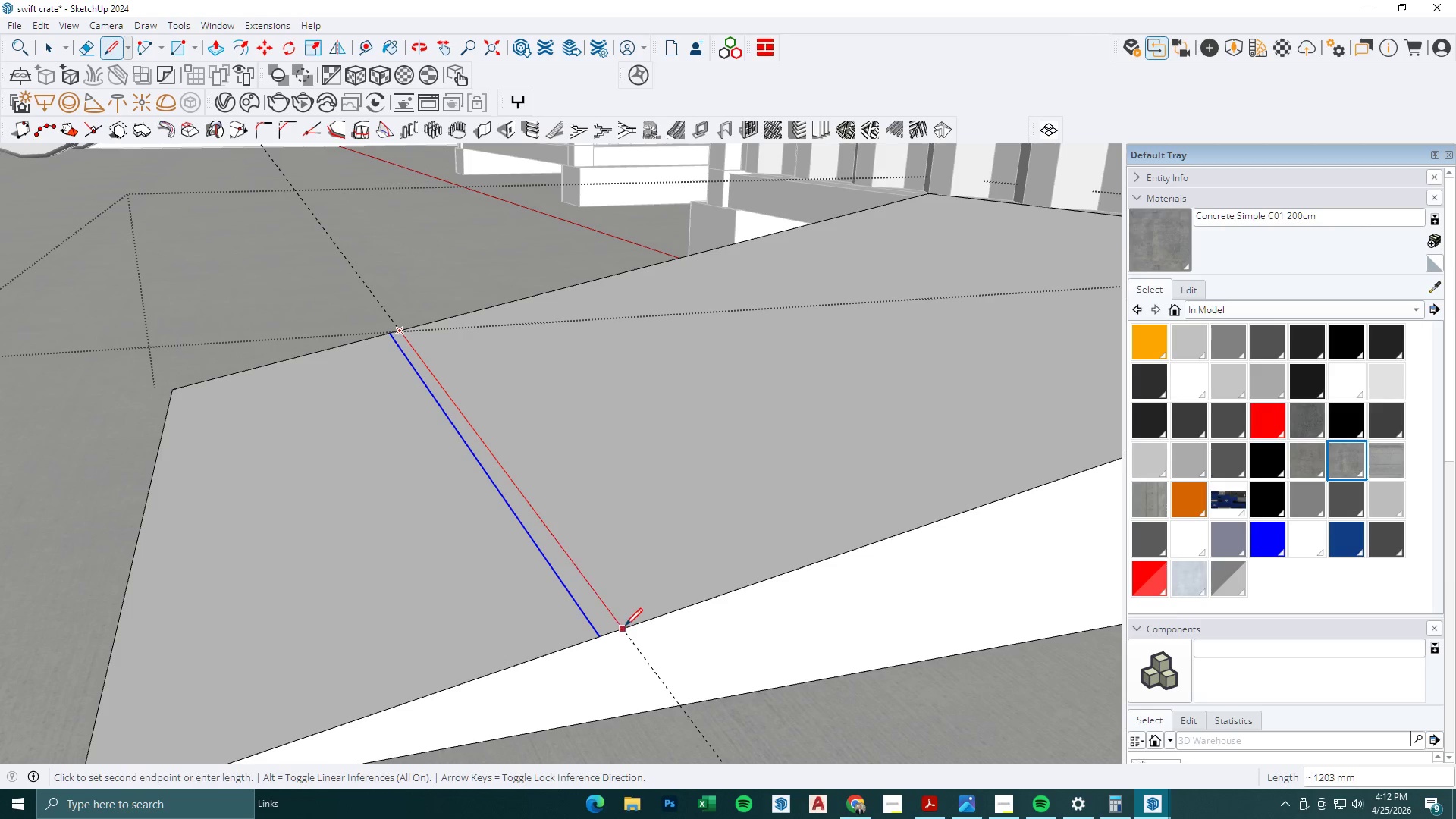 
left_click([625, 626])
 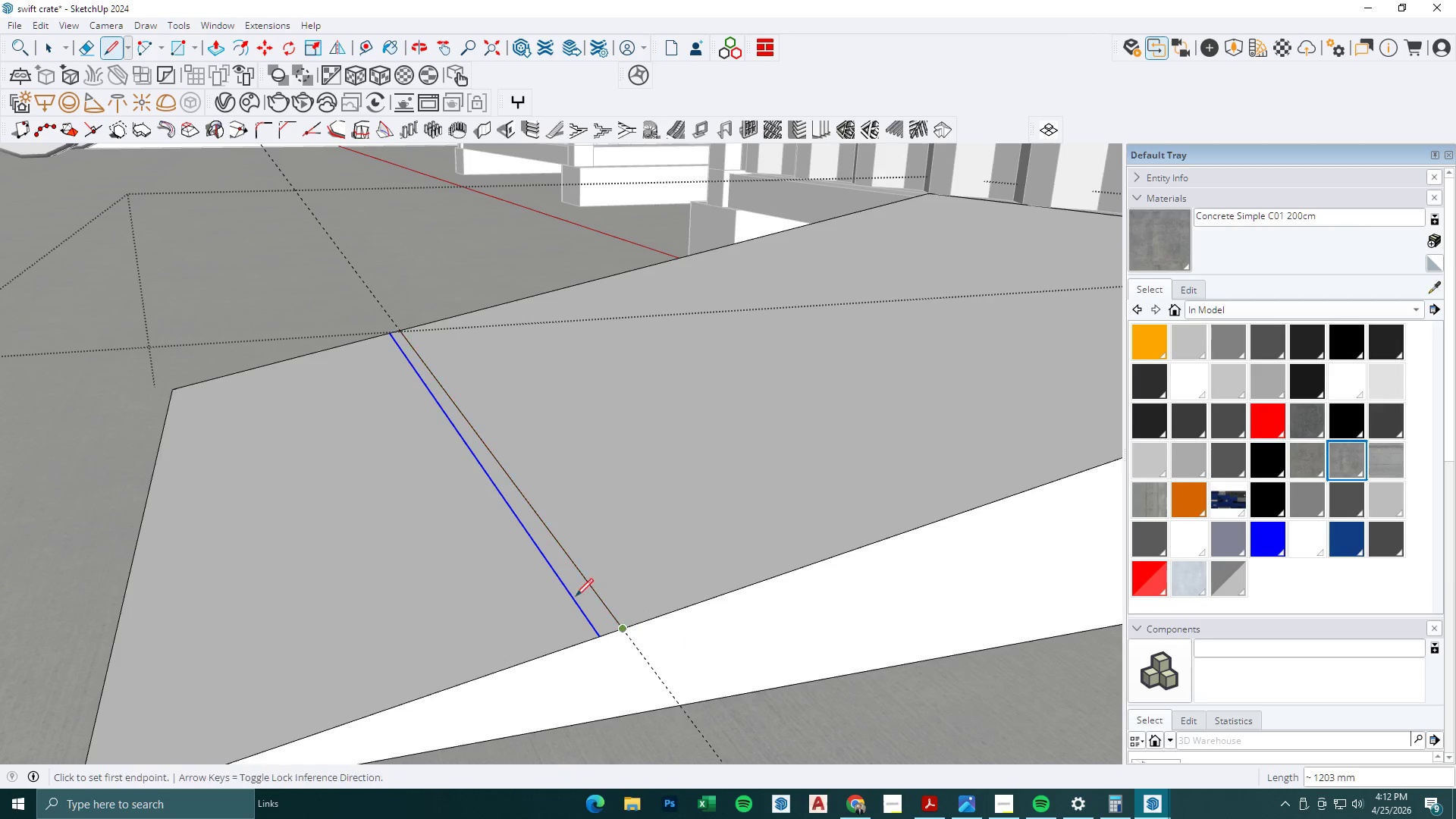 
key(P)
 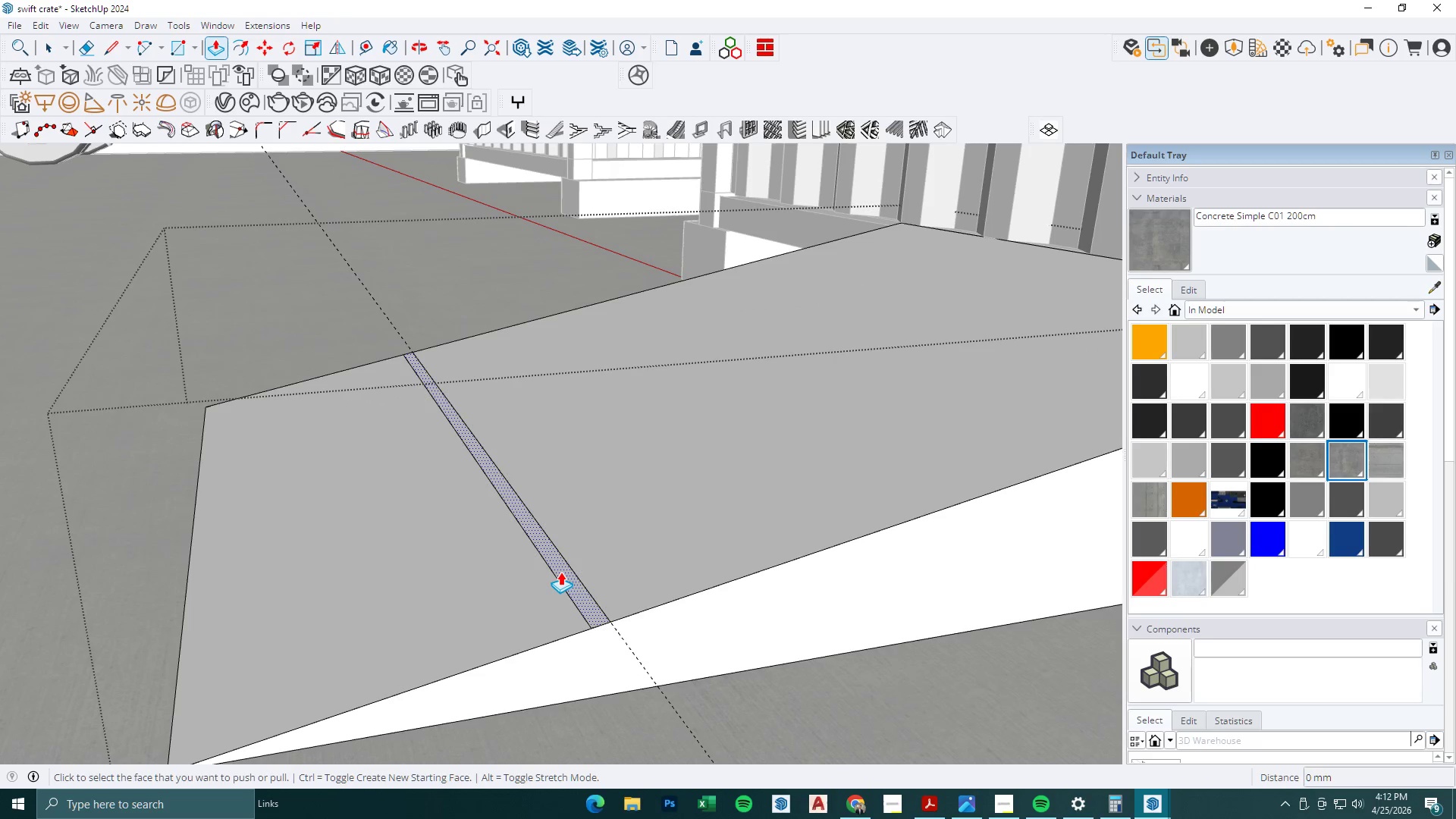 
left_click([560, 572])
 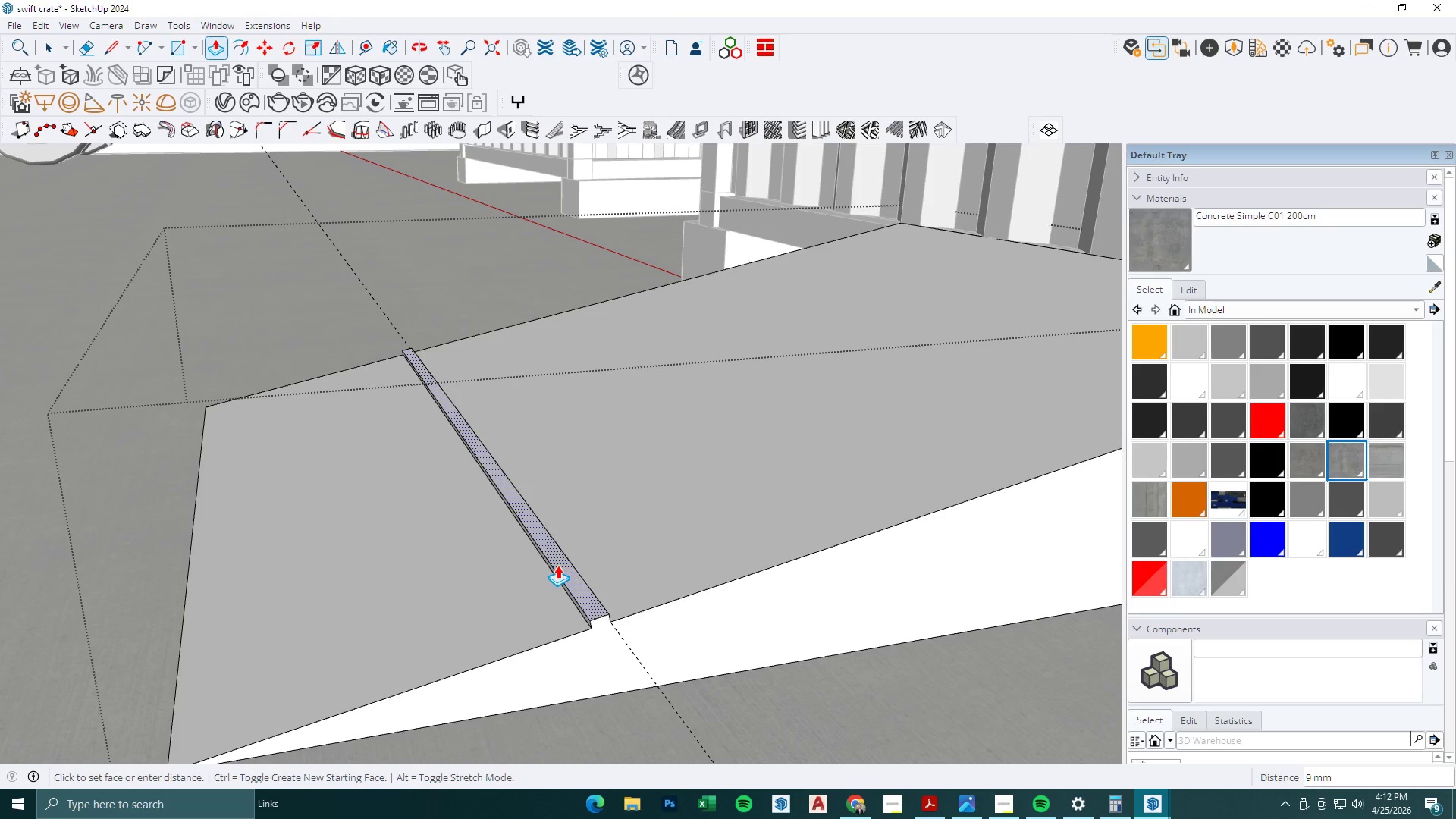 
scroll: coordinate [560, 579], scroll_direction: down, amount: 2.0
 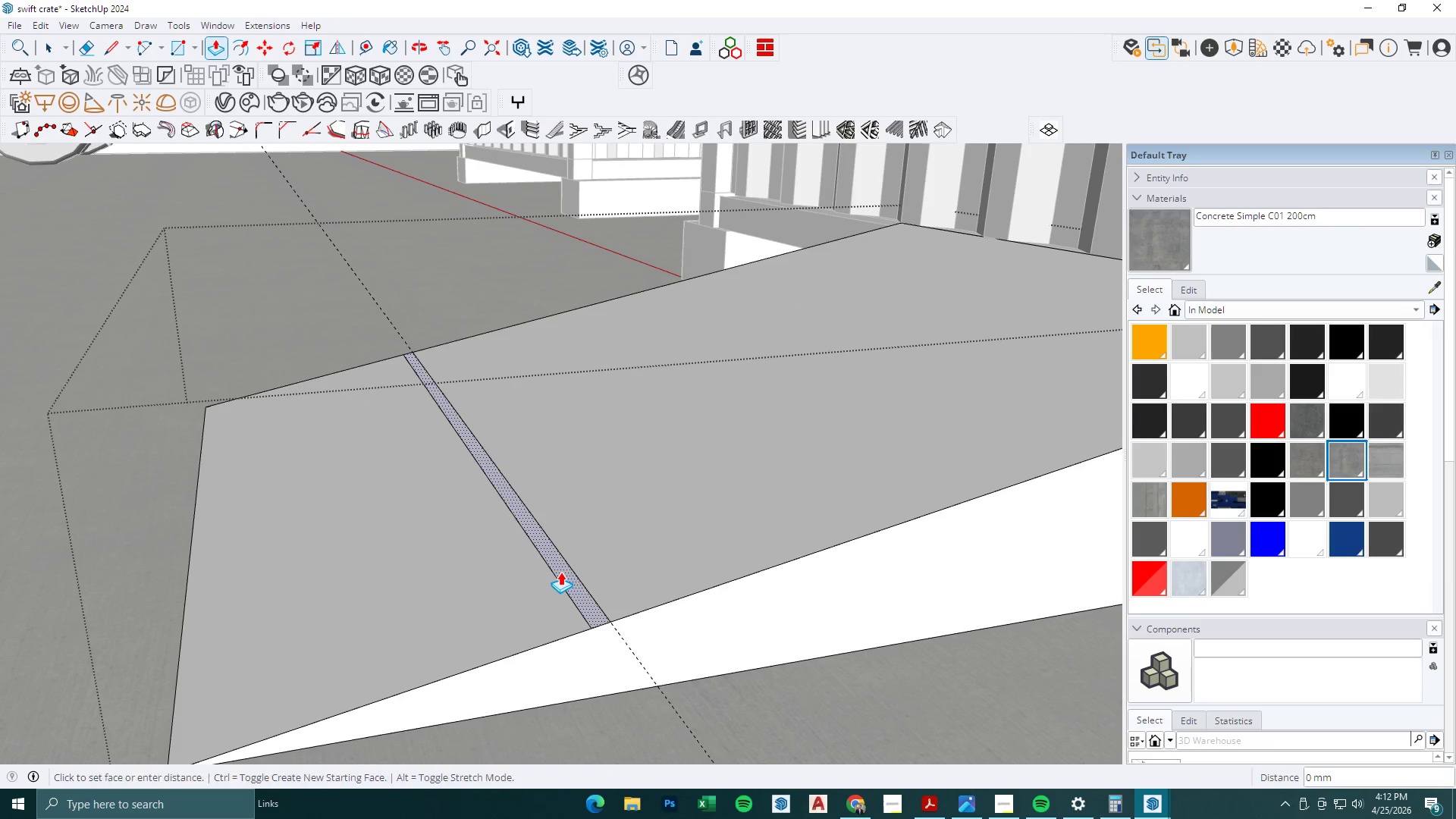 
key(Space)
 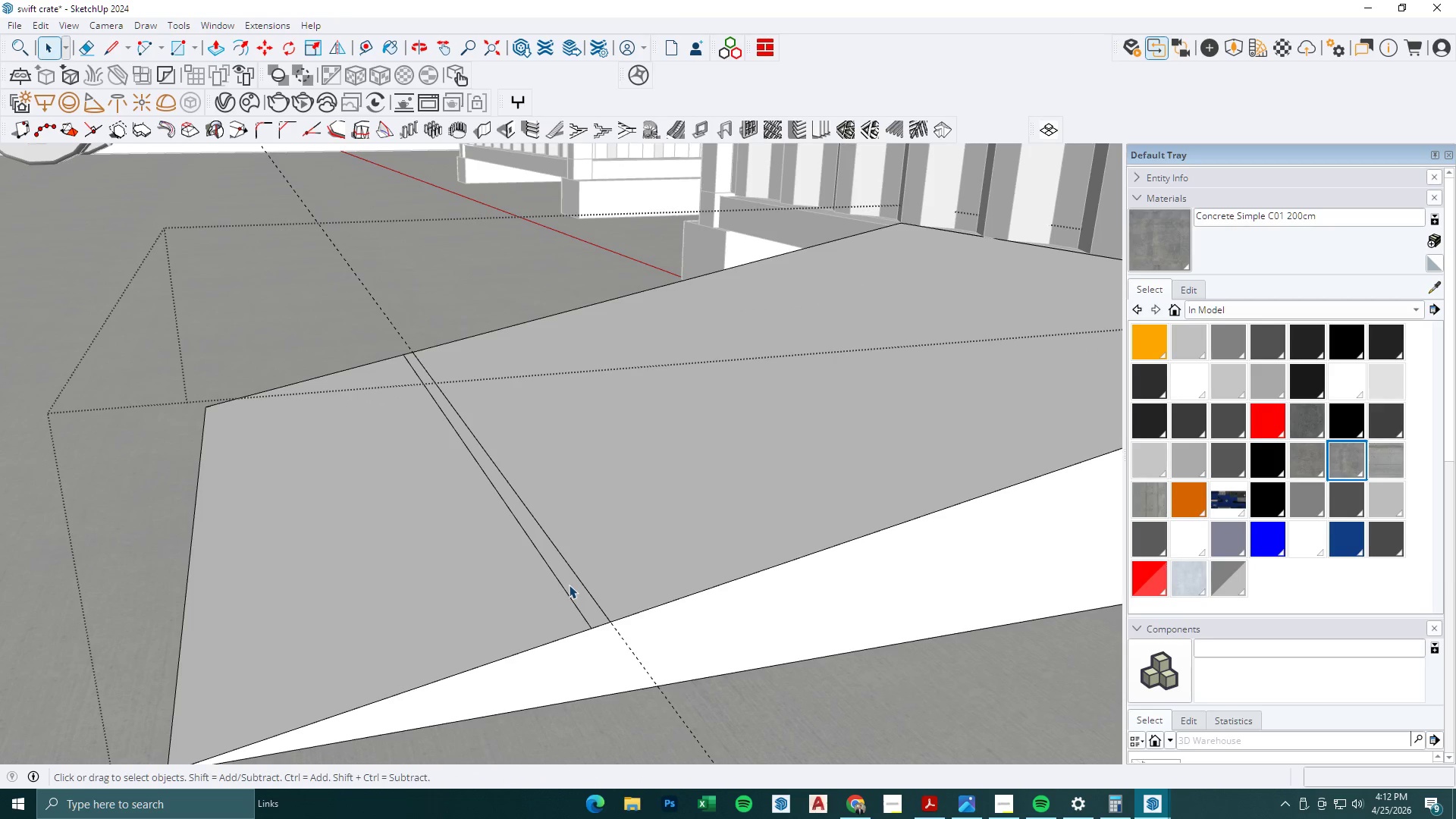 
hold_key(key=ControlLeft, duration=0.97)
left_click_drag(start_coordinate=[569, 591], to_coordinate=[588, 591])
 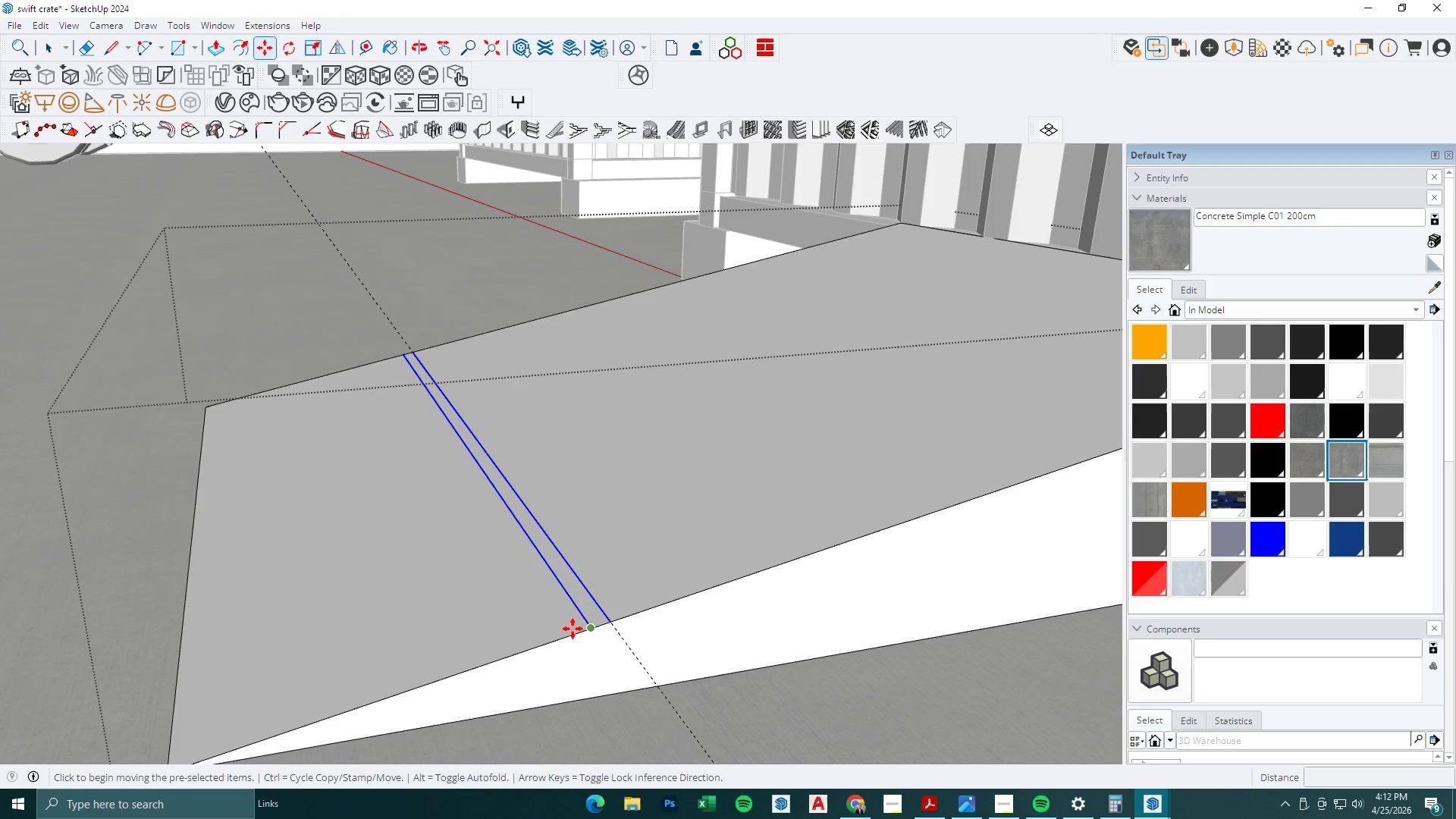 
left_click([588, 591])
 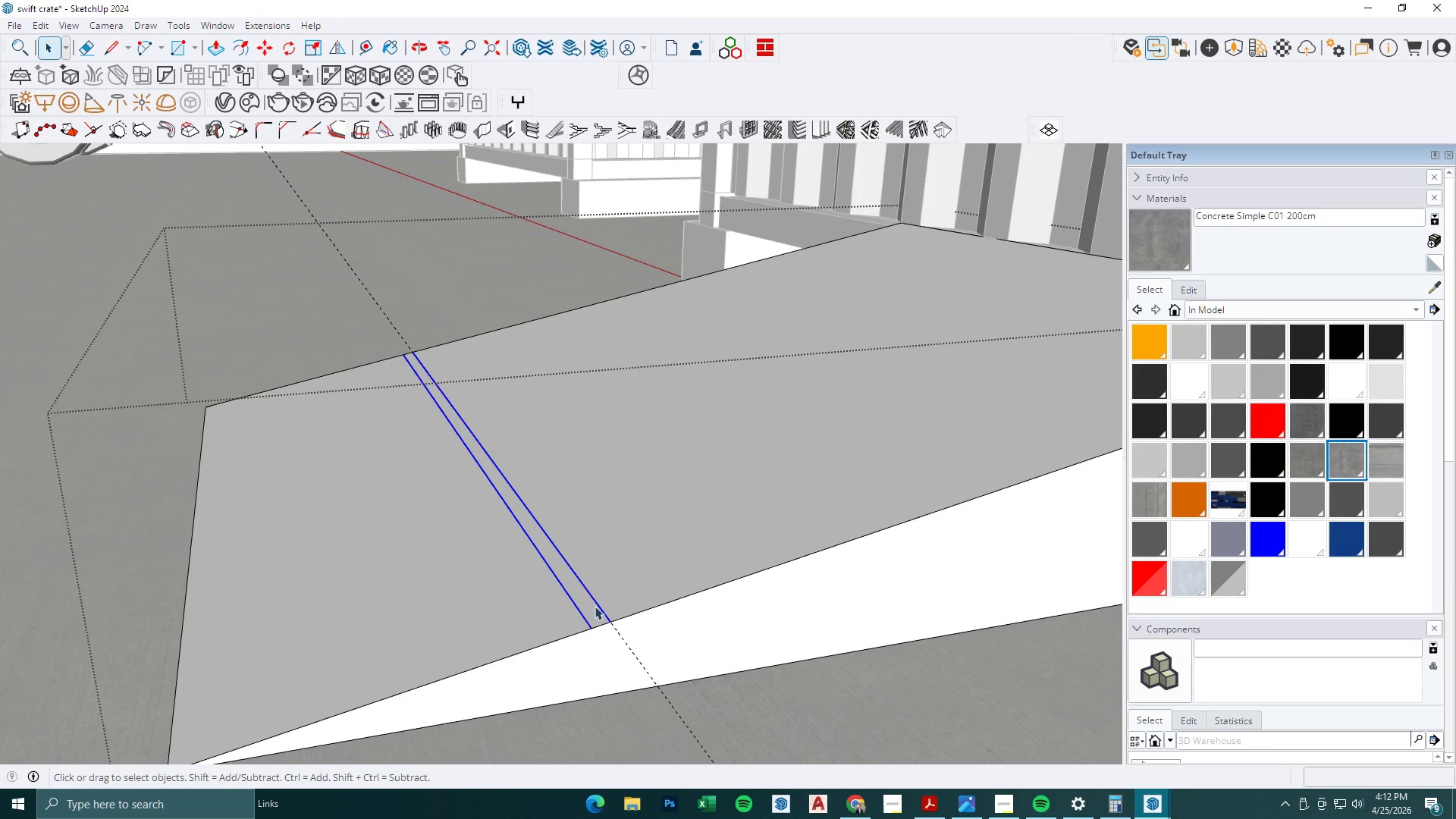 
key(M)
 